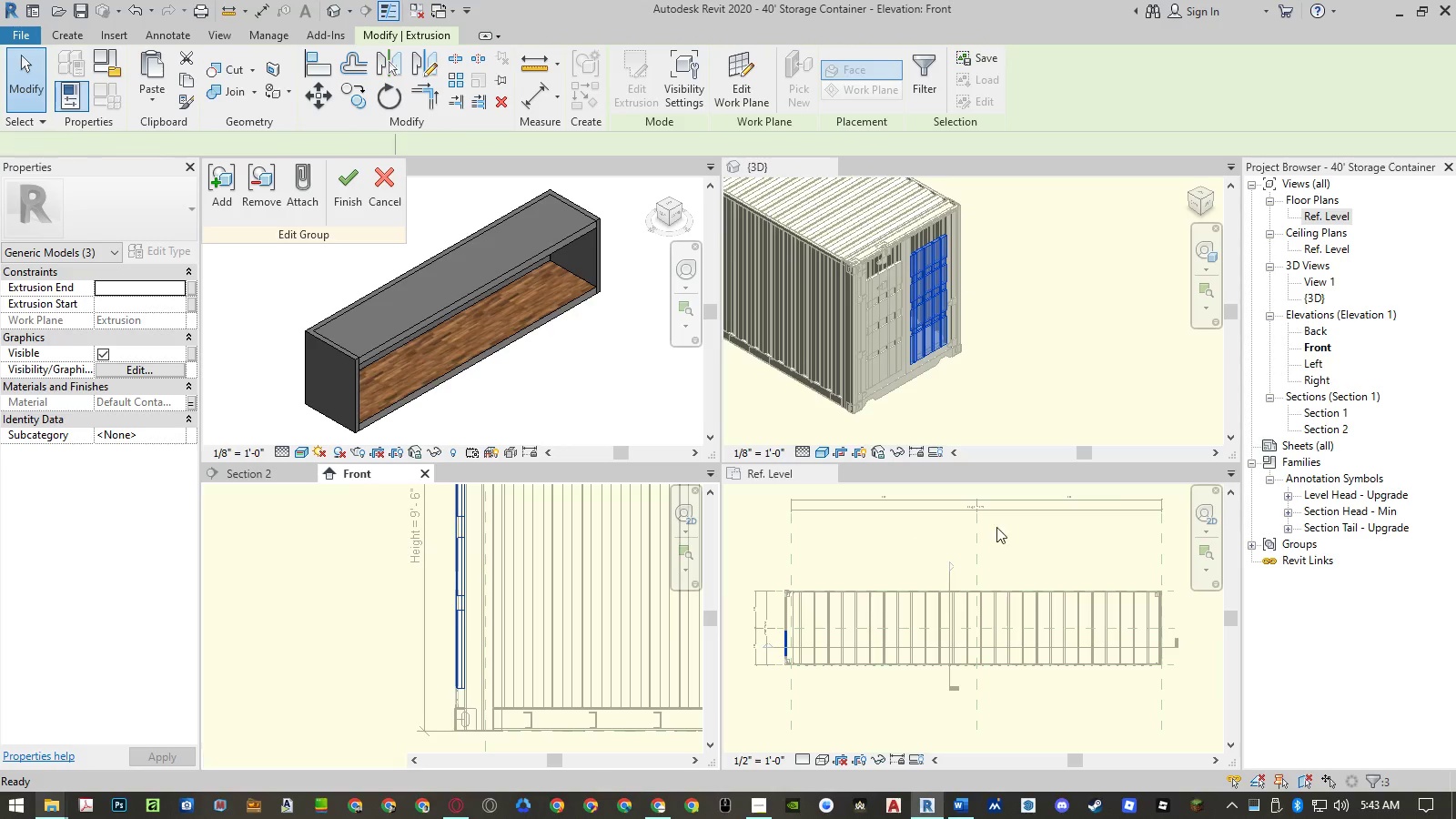 
double_click([1314, 361])
 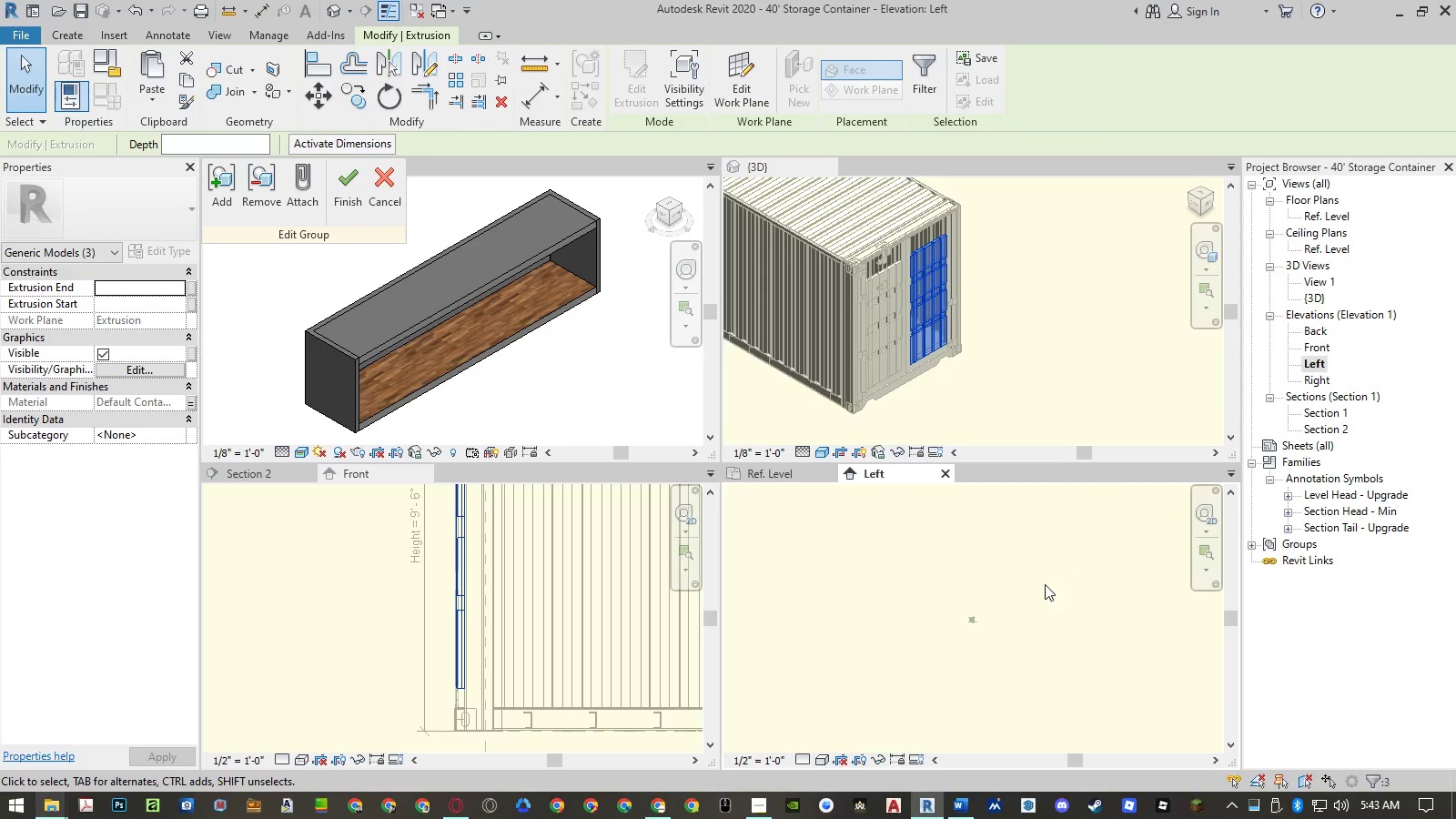 
left_click([996, 646])
 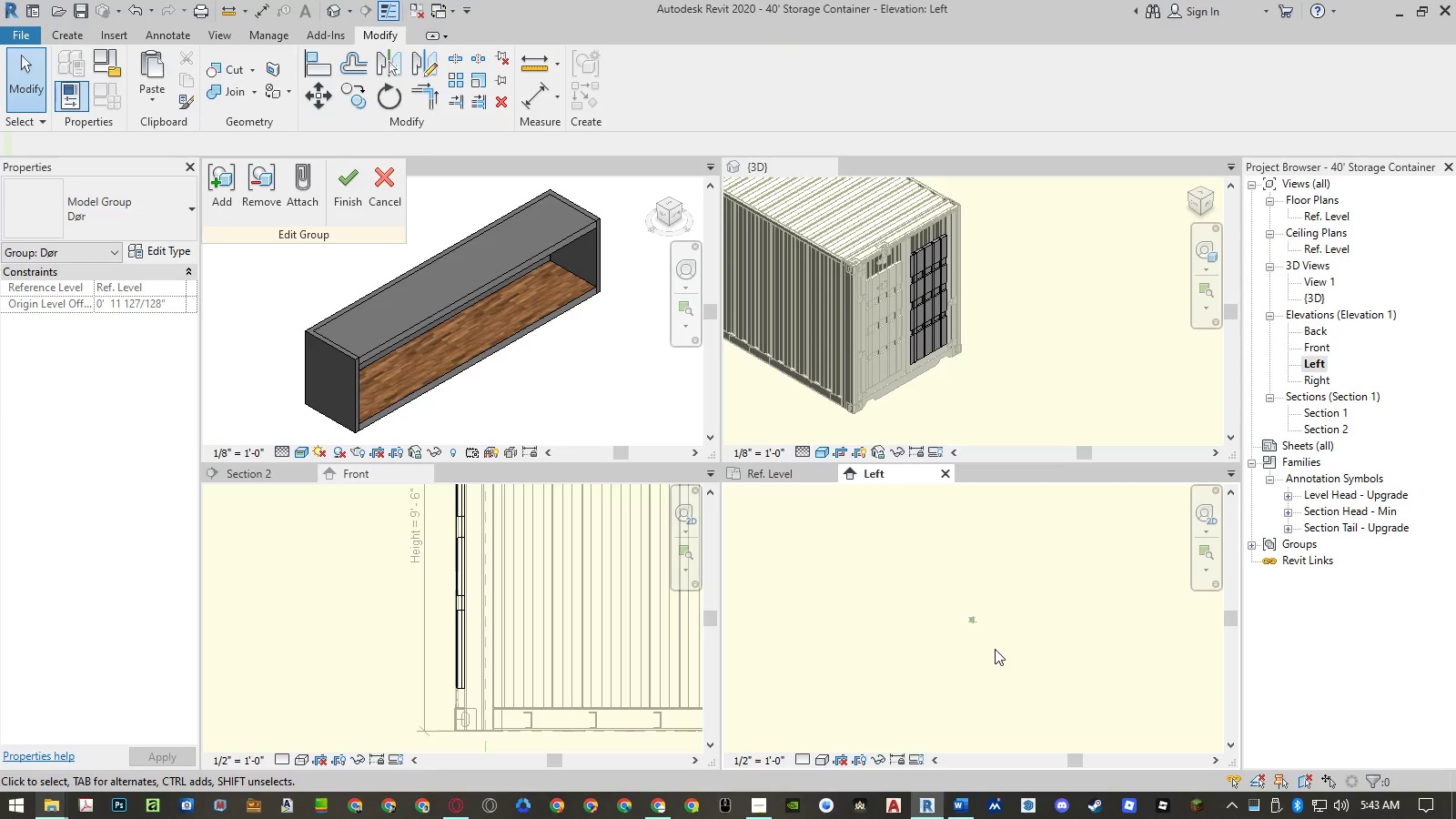 
double_click([995, 649])
 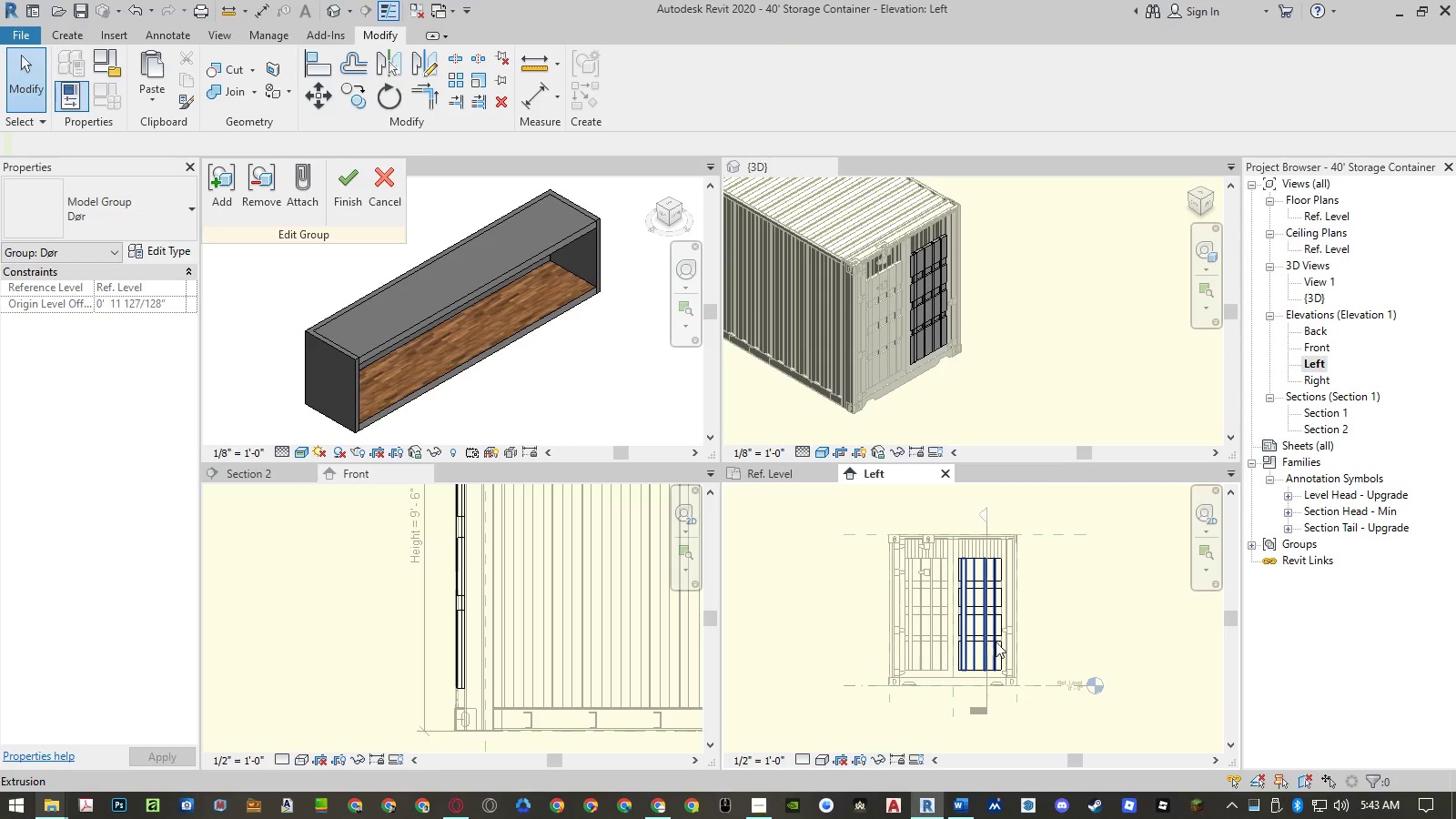 
scroll: coordinate [984, 534], scroll_direction: up, amount: 7.0
 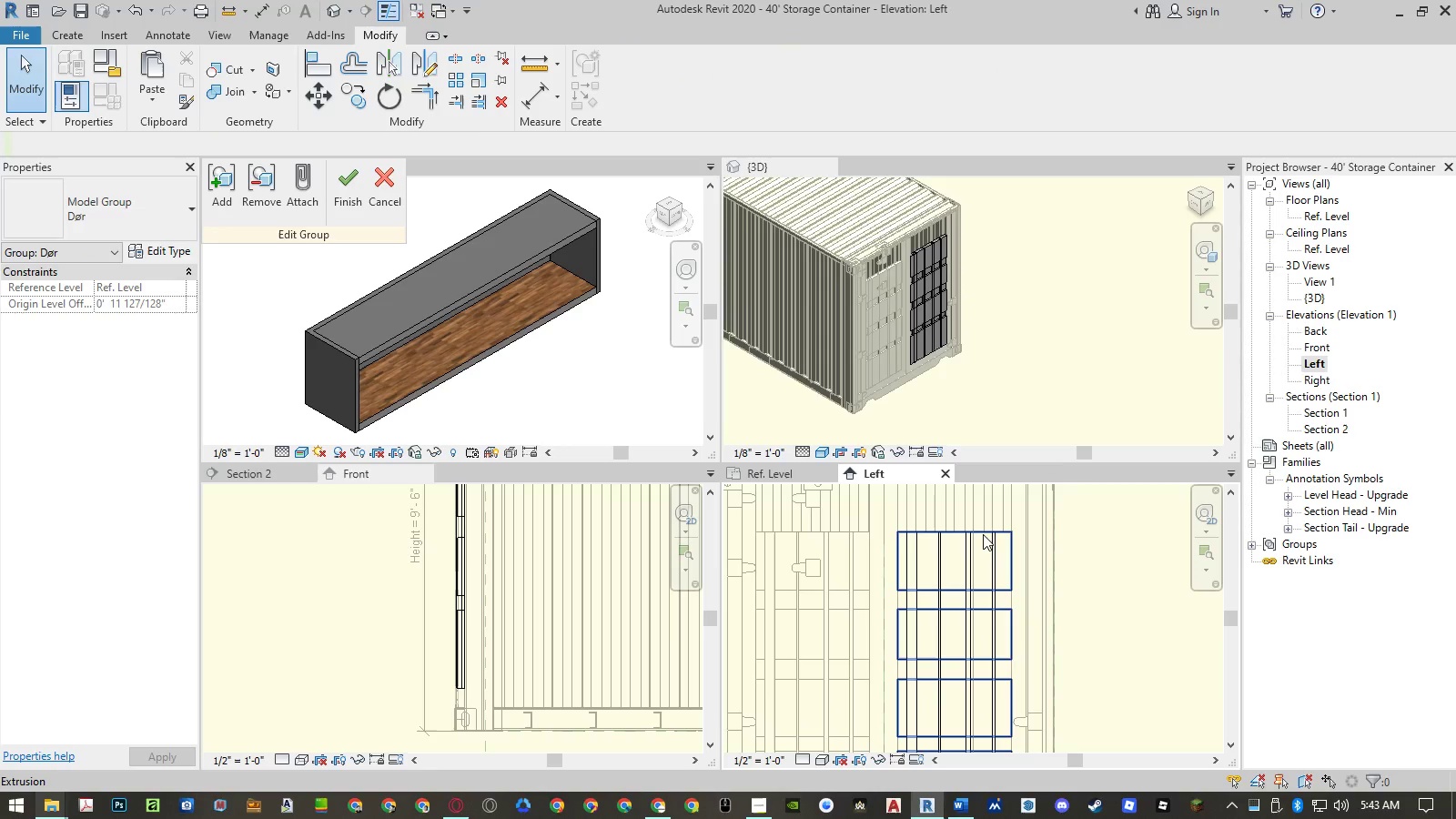 
double_click([983, 534])
 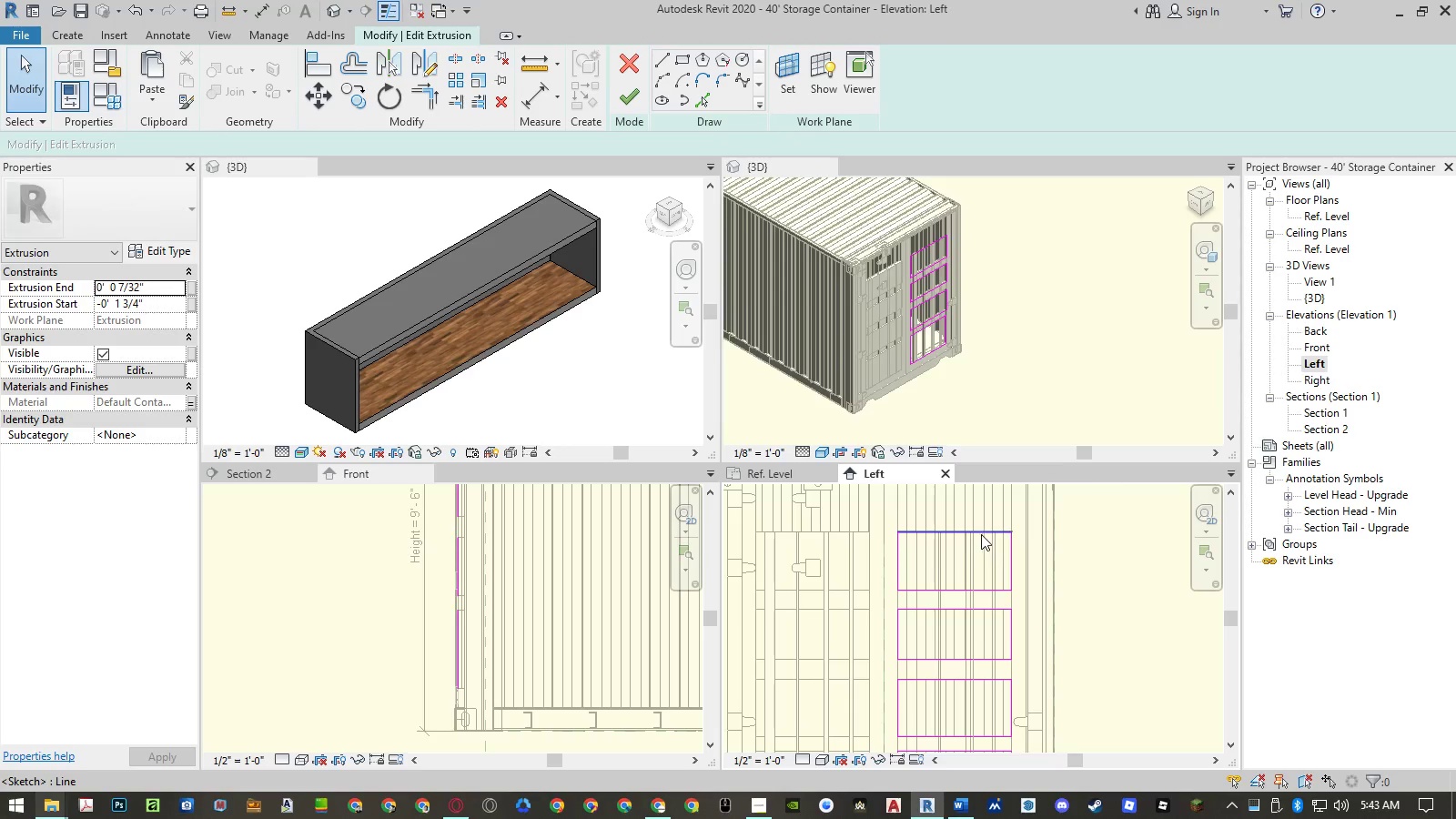 
scroll: coordinate [874, 577], scroll_direction: down, amount: 3.0
 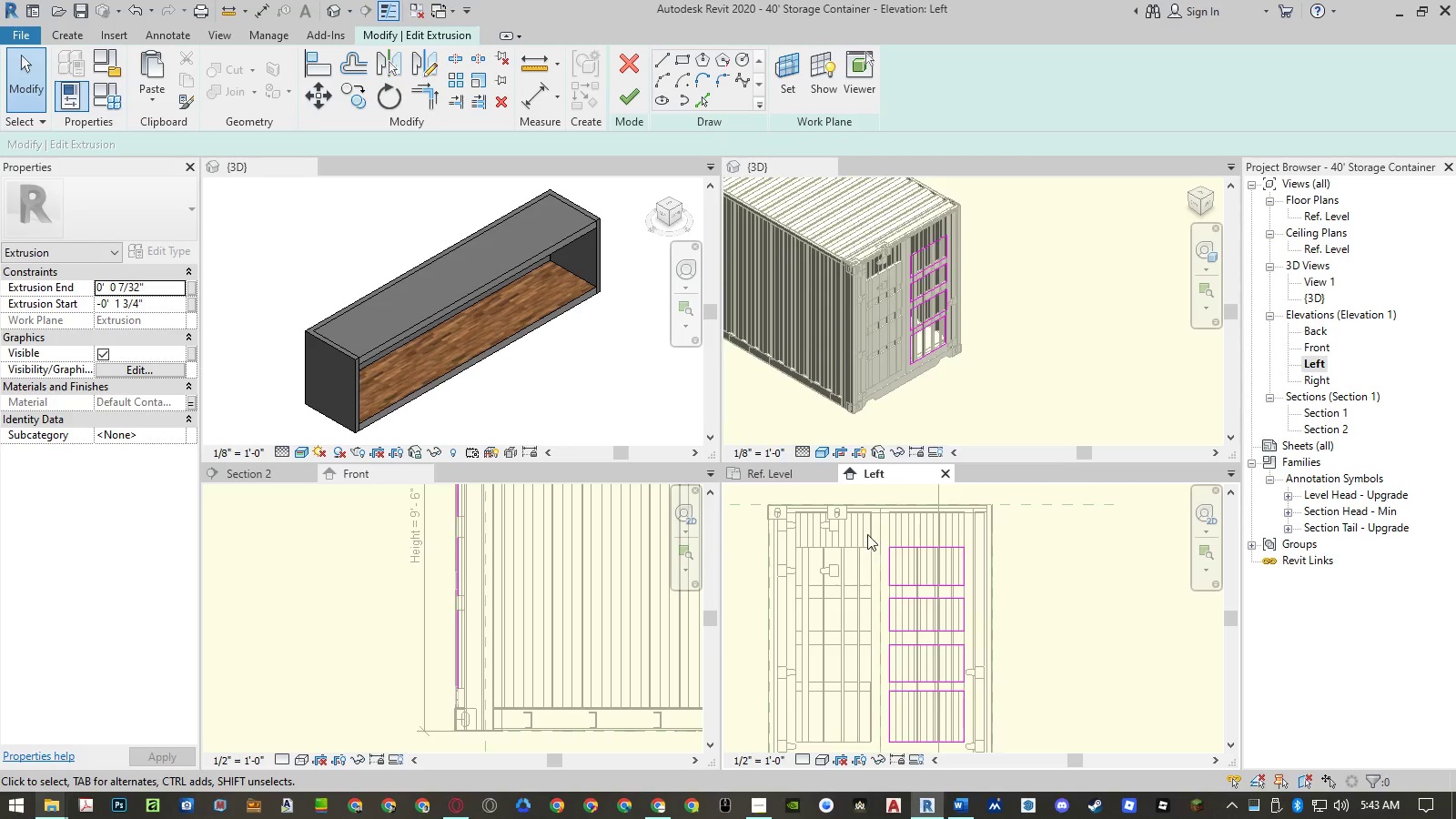 
left_click_drag(start_coordinate=[866, 531], to_coordinate=[991, 556])
 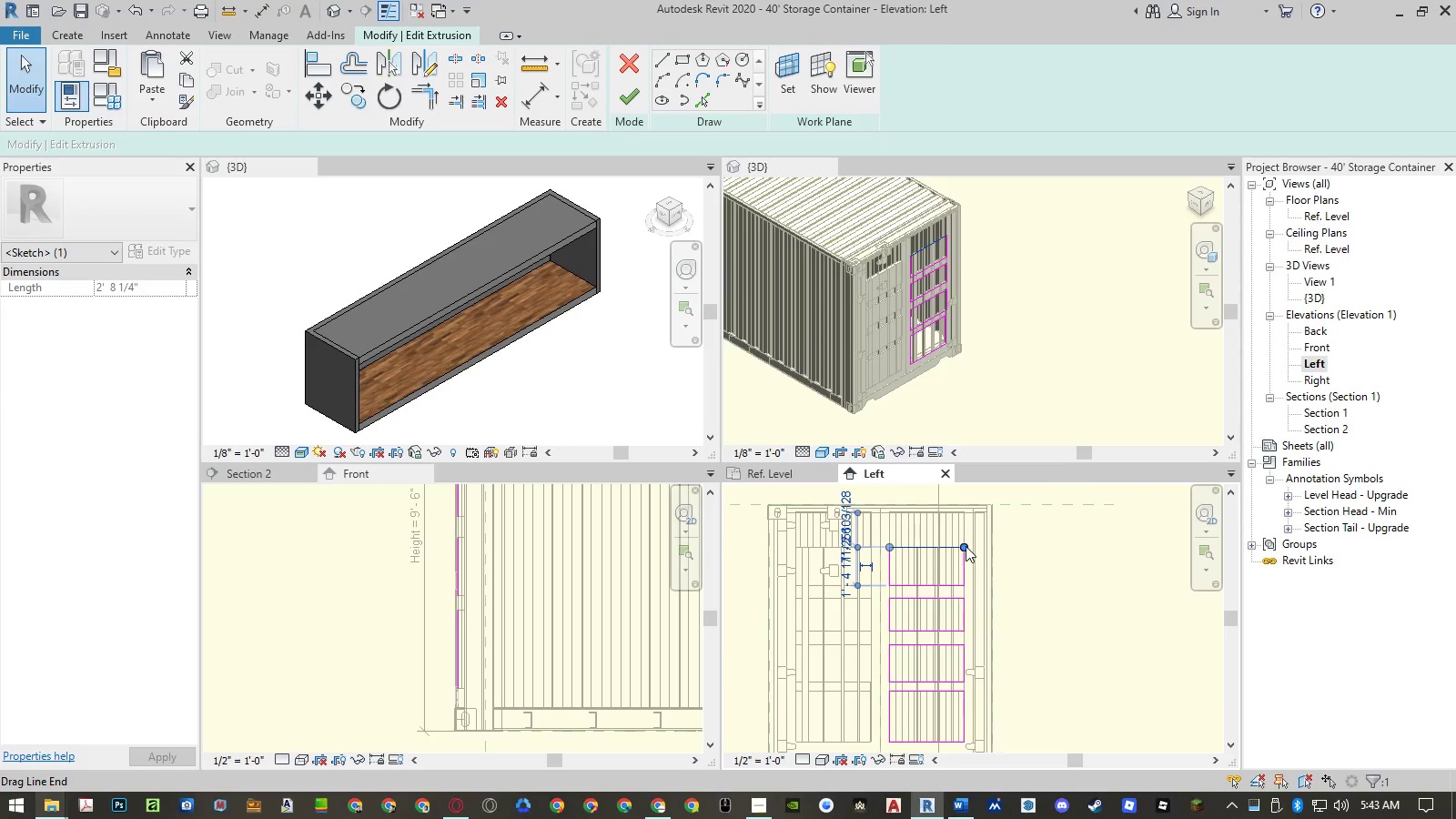 
scroll: coordinate [965, 543], scroll_direction: up, amount: 3.0
 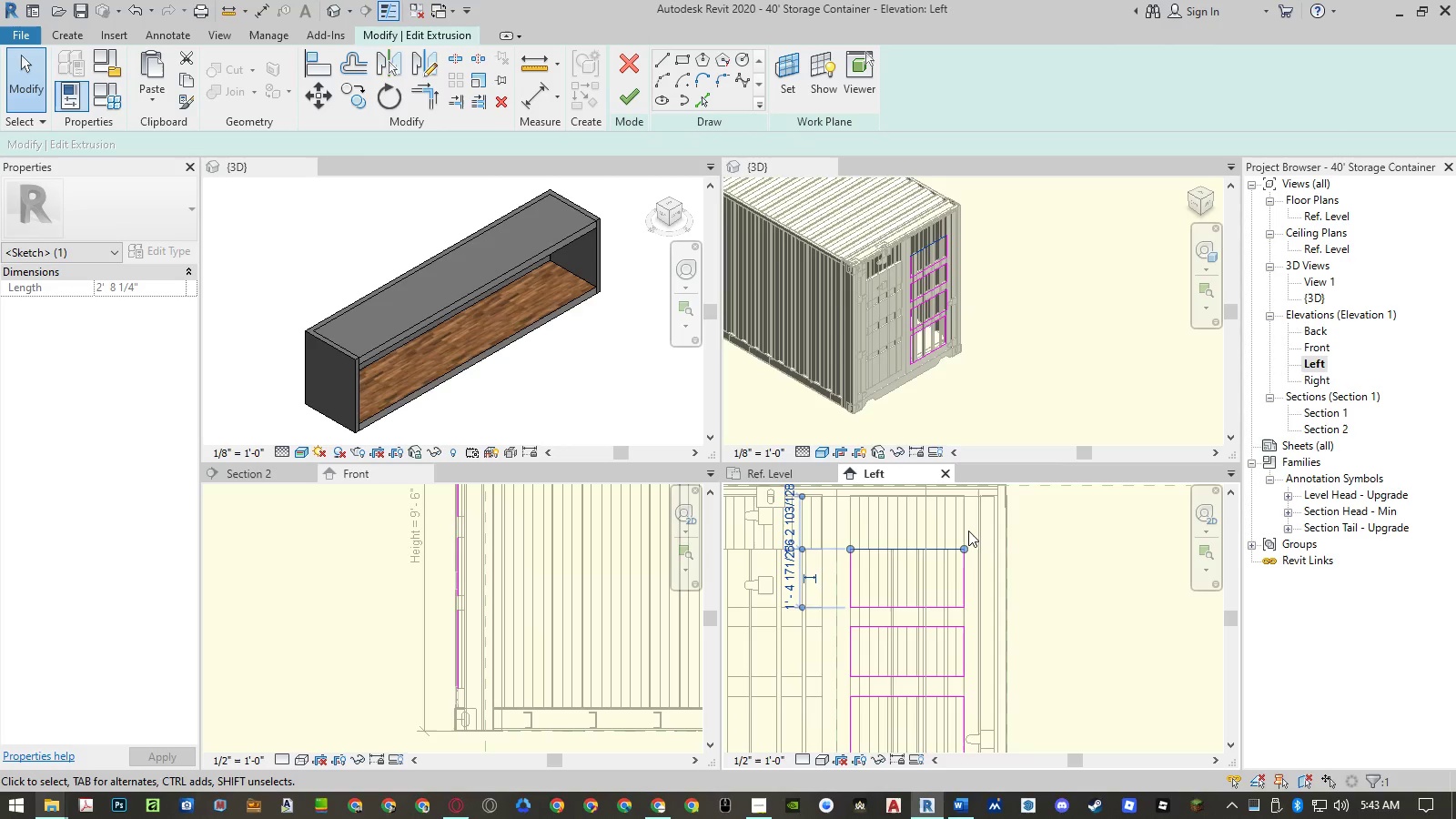 
type(al)
 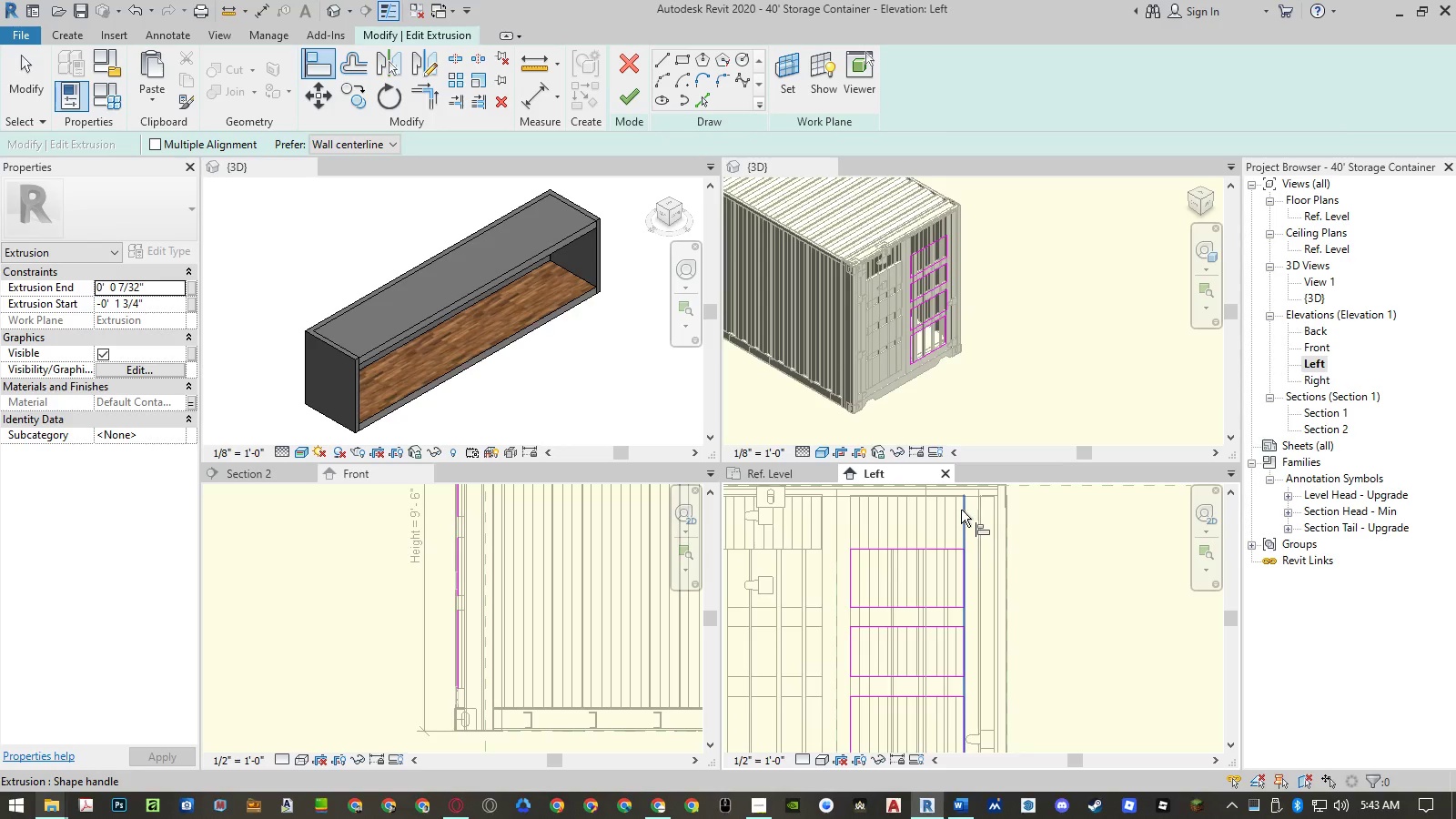 
scroll: coordinate [966, 486], scroll_direction: up, amount: 12.0
 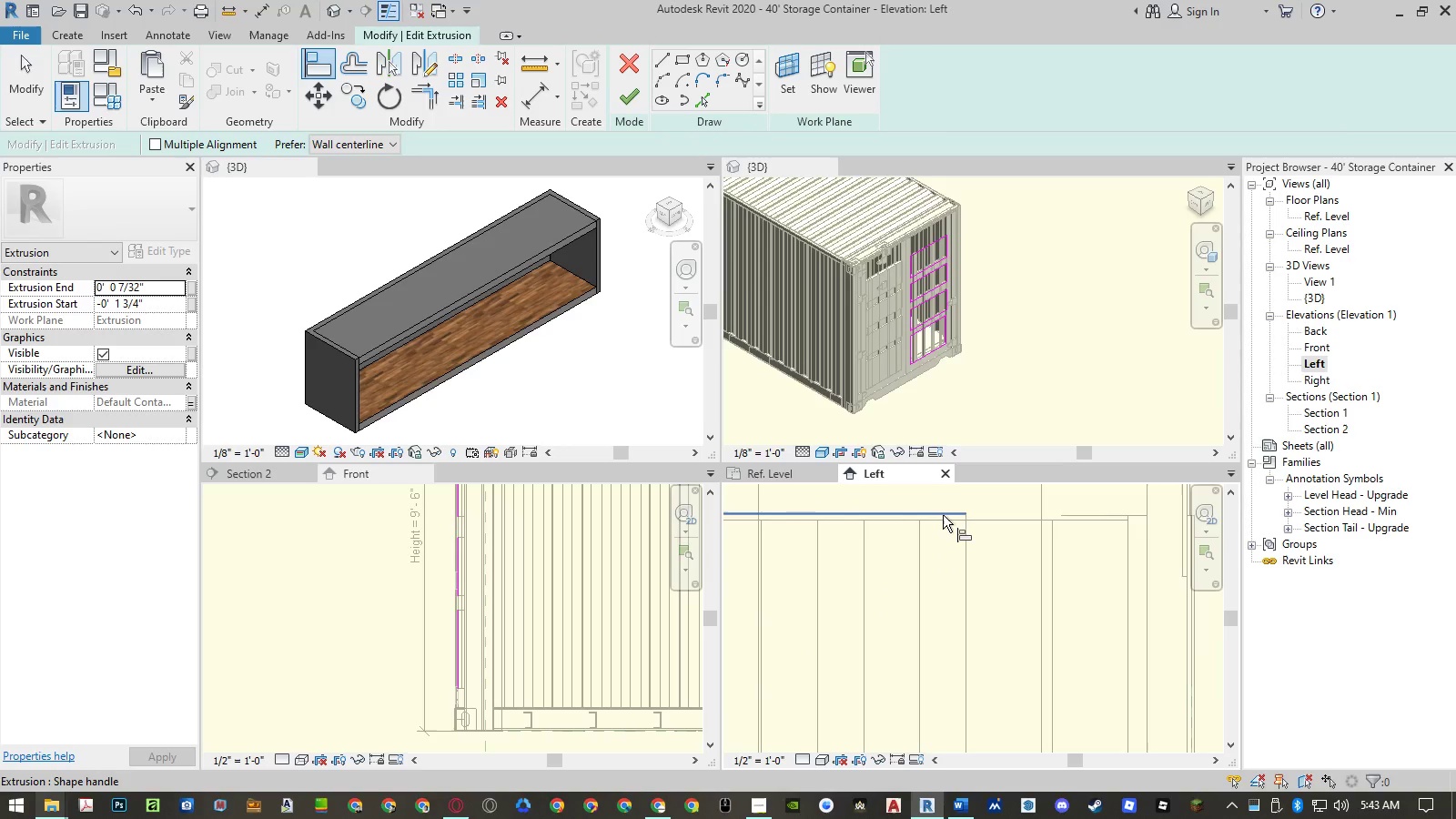 
left_click([943, 515])
 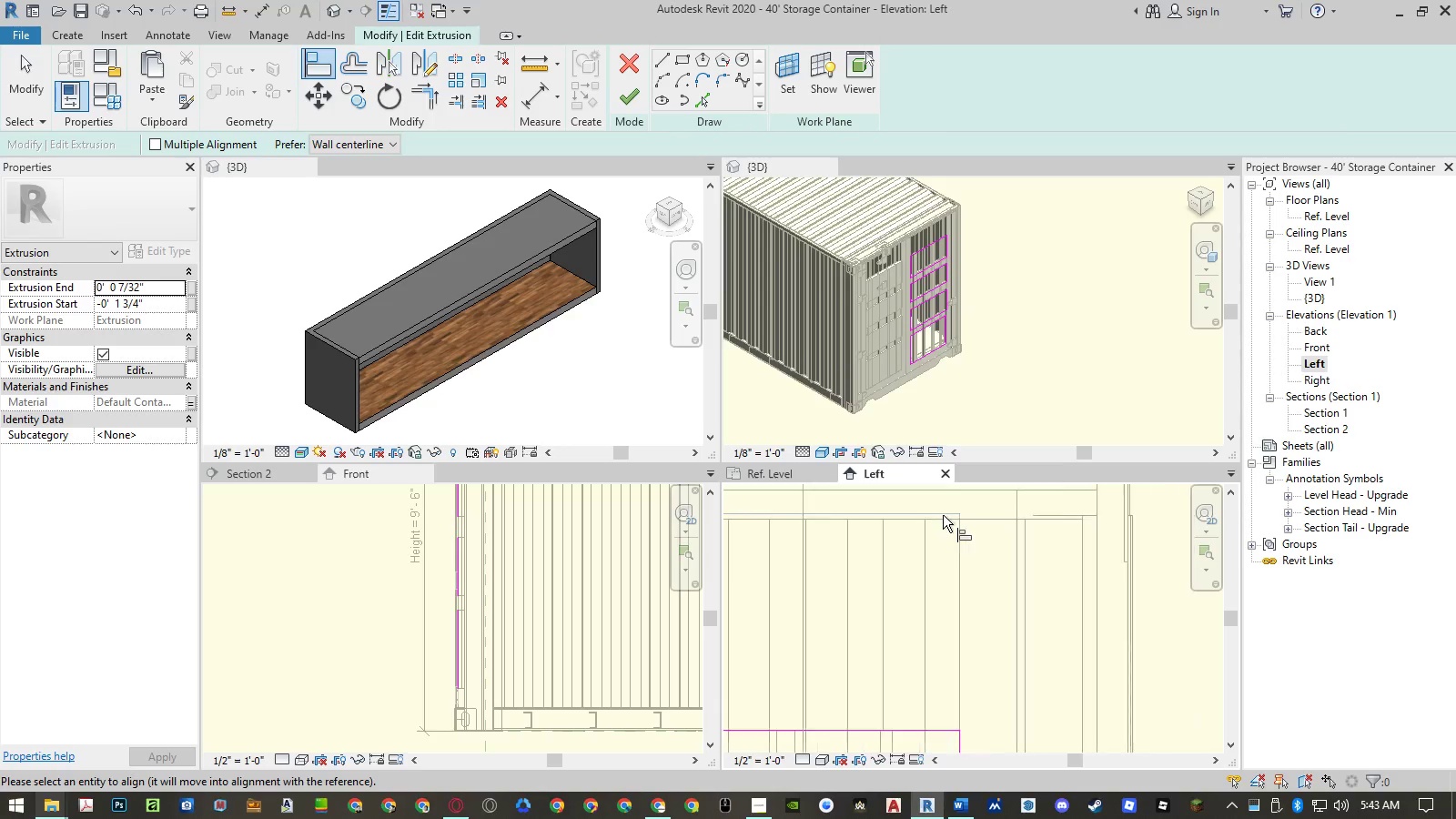 
scroll: coordinate [943, 515], scroll_direction: down, amount: 8.0
 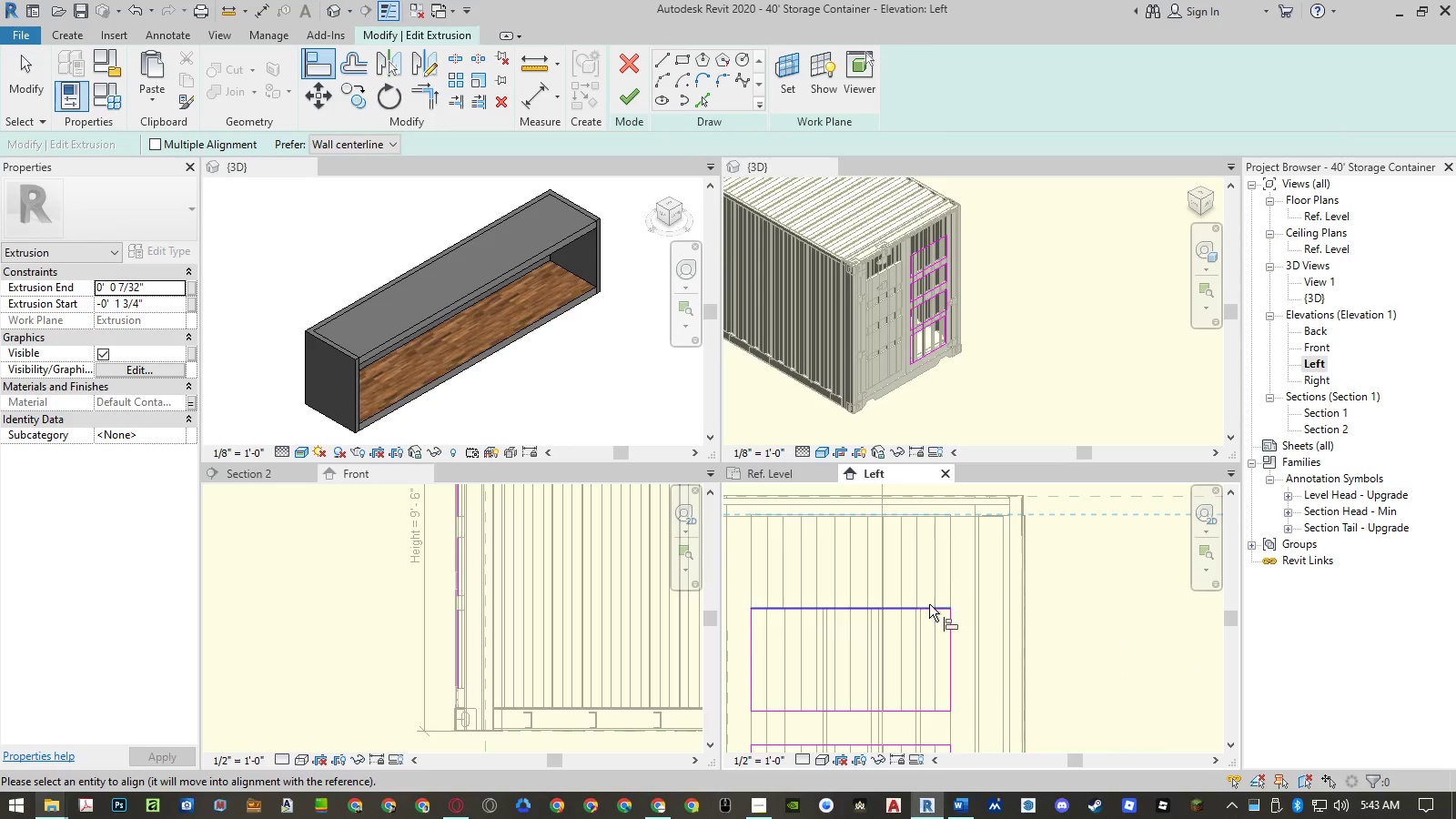 
left_click([926, 611])
 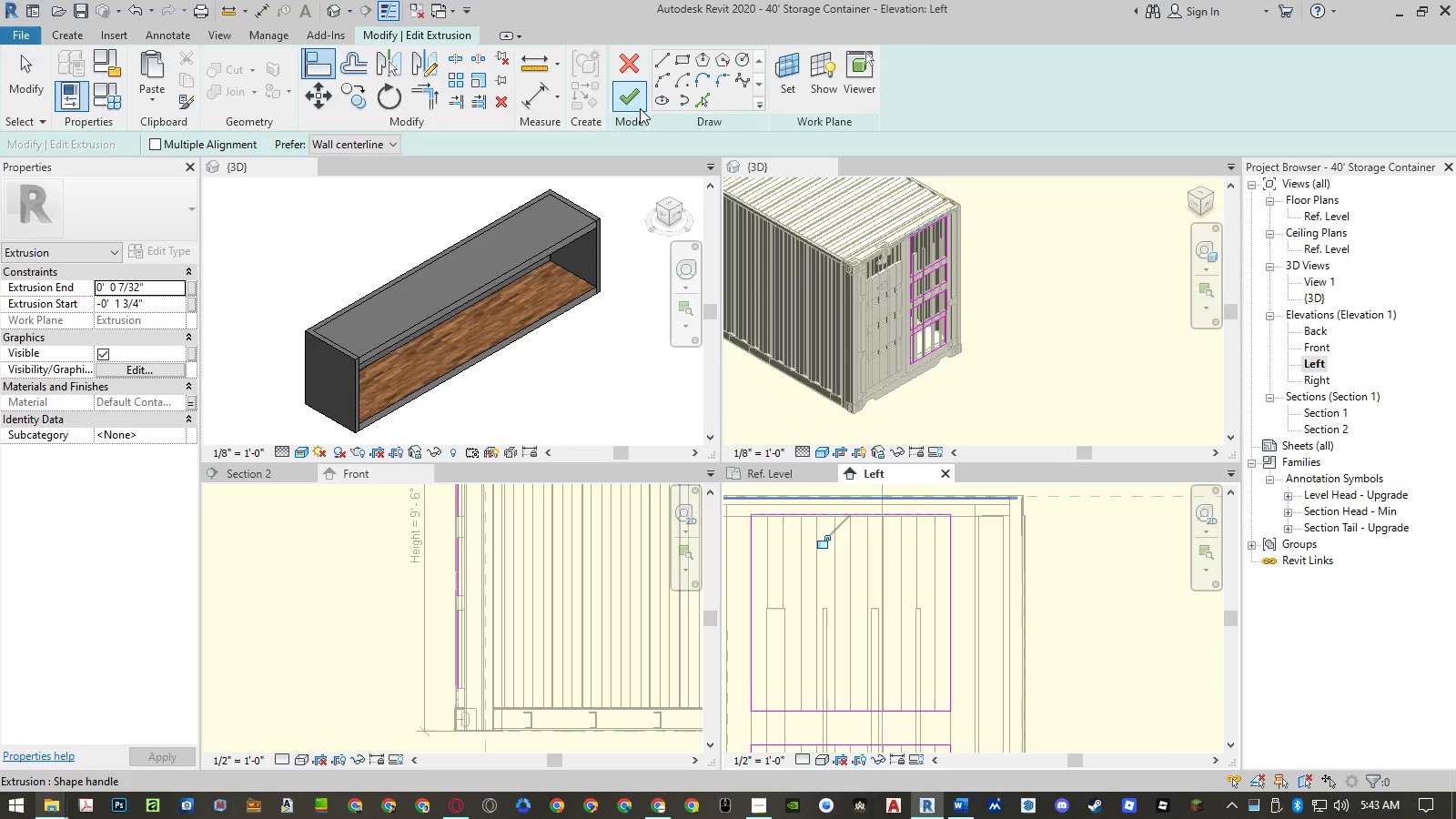 
left_click([633, 104])
 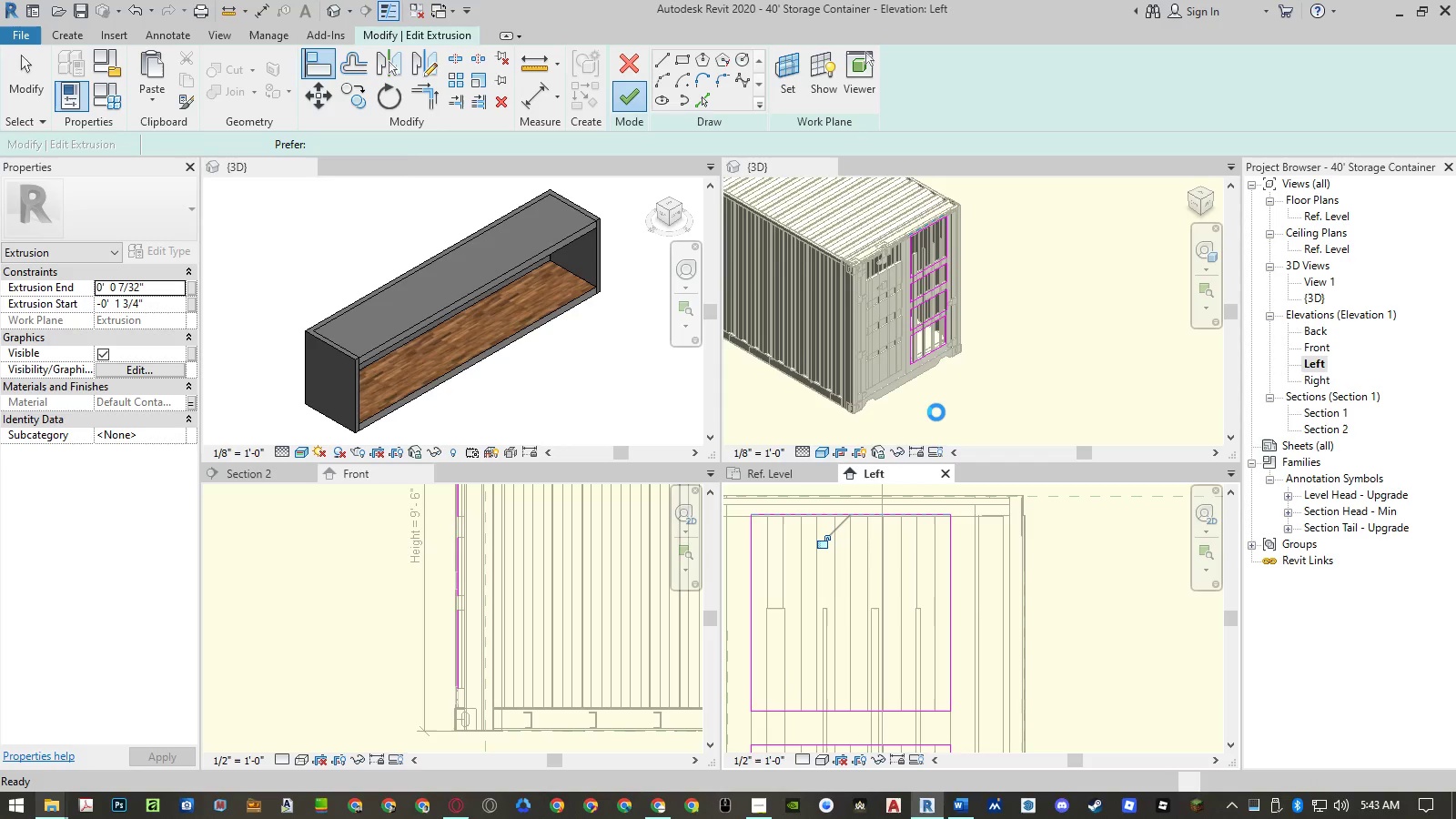 
wait(10.31)
 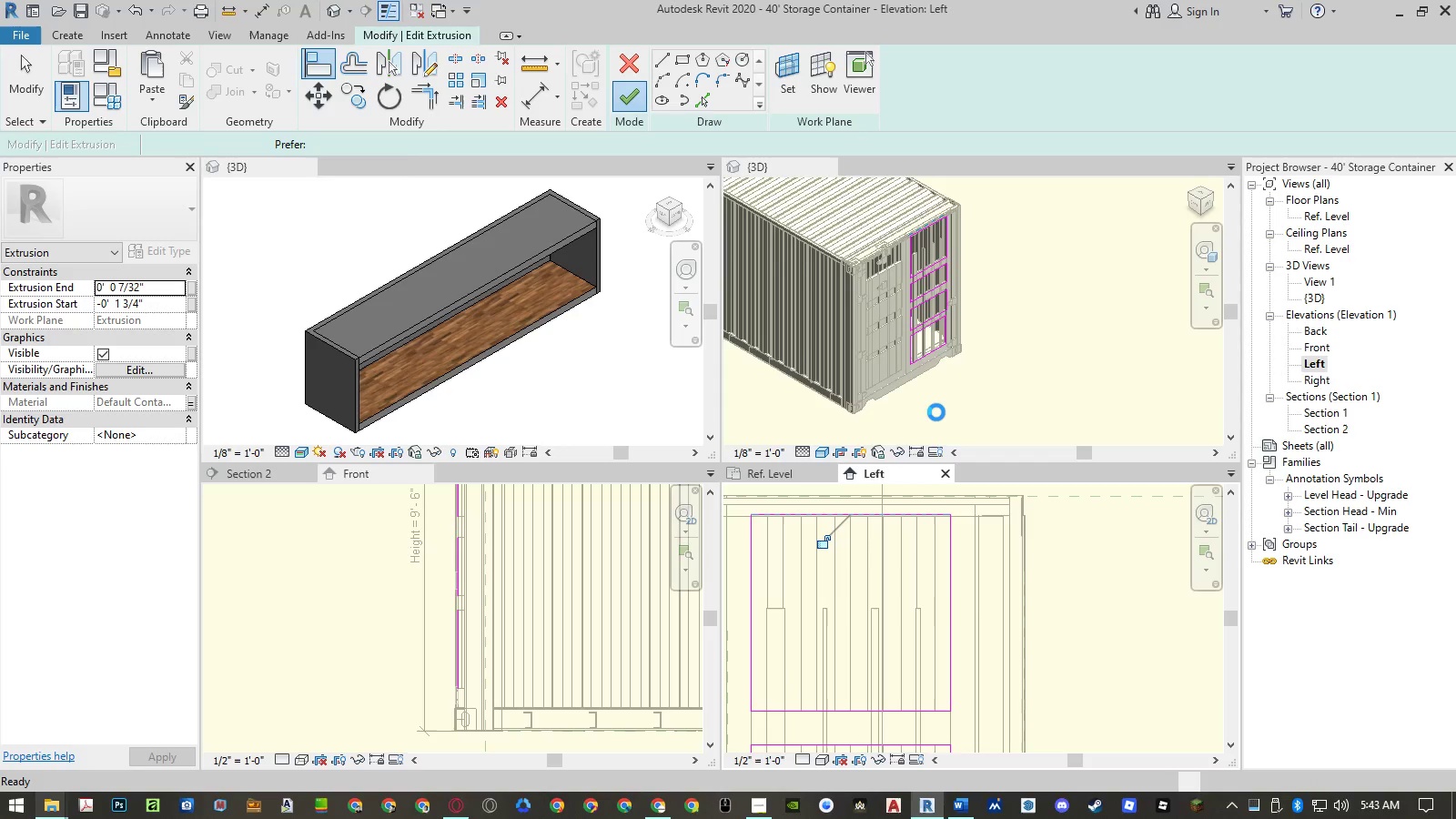 
left_click([915, 632])
 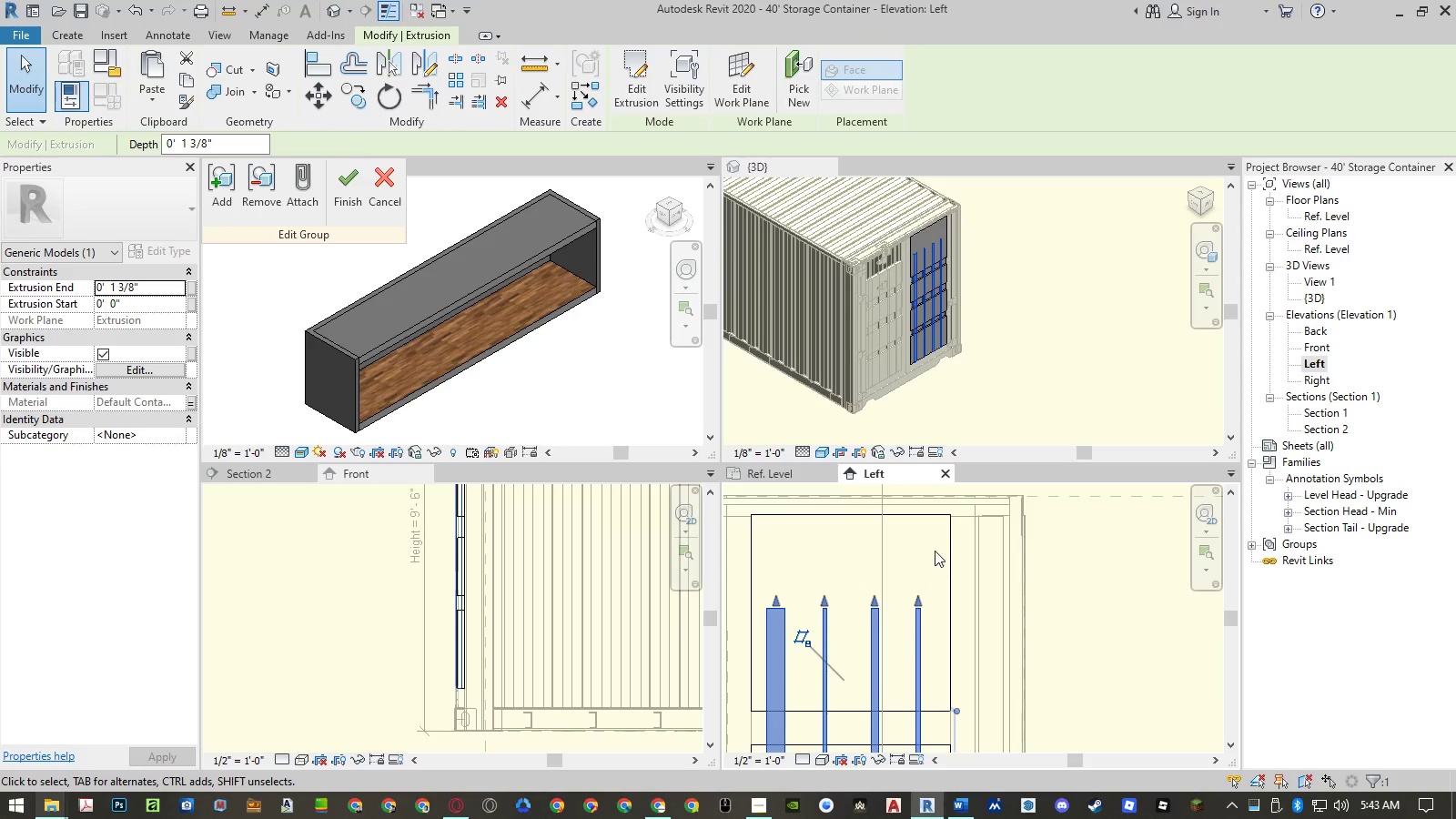 
left_click([934, 517])
 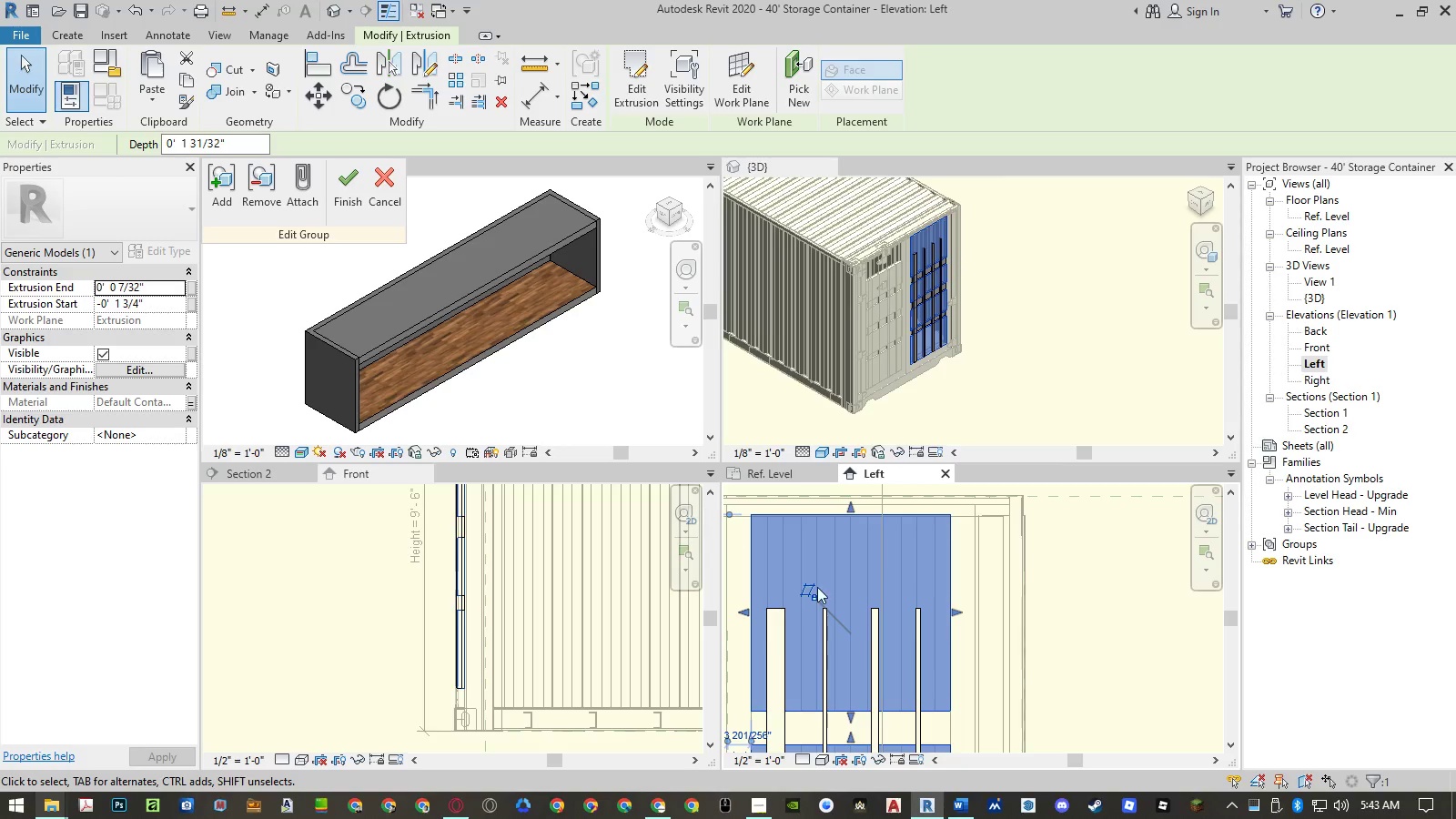 
left_click([877, 617])
 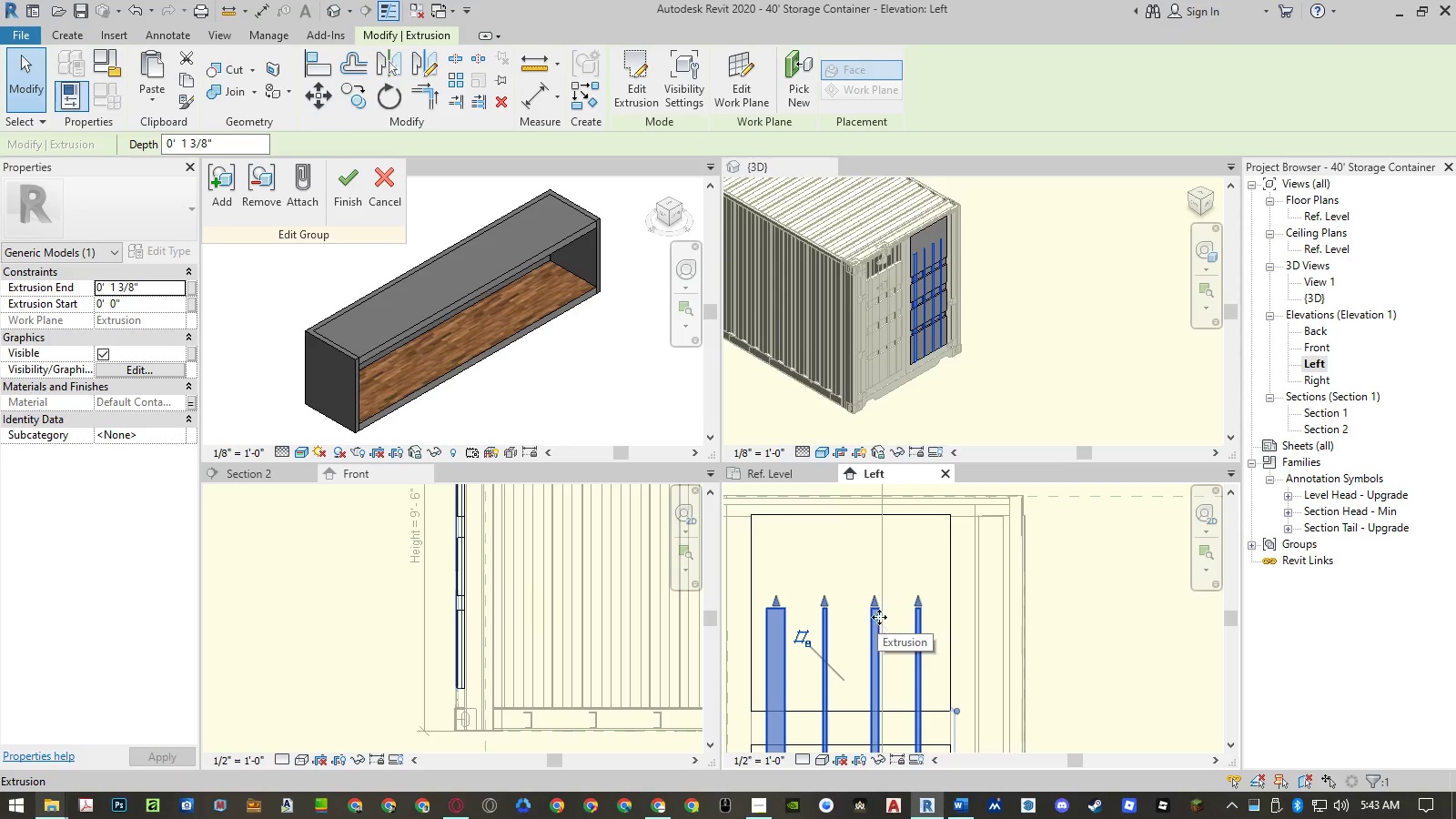 
left_click([905, 511])
 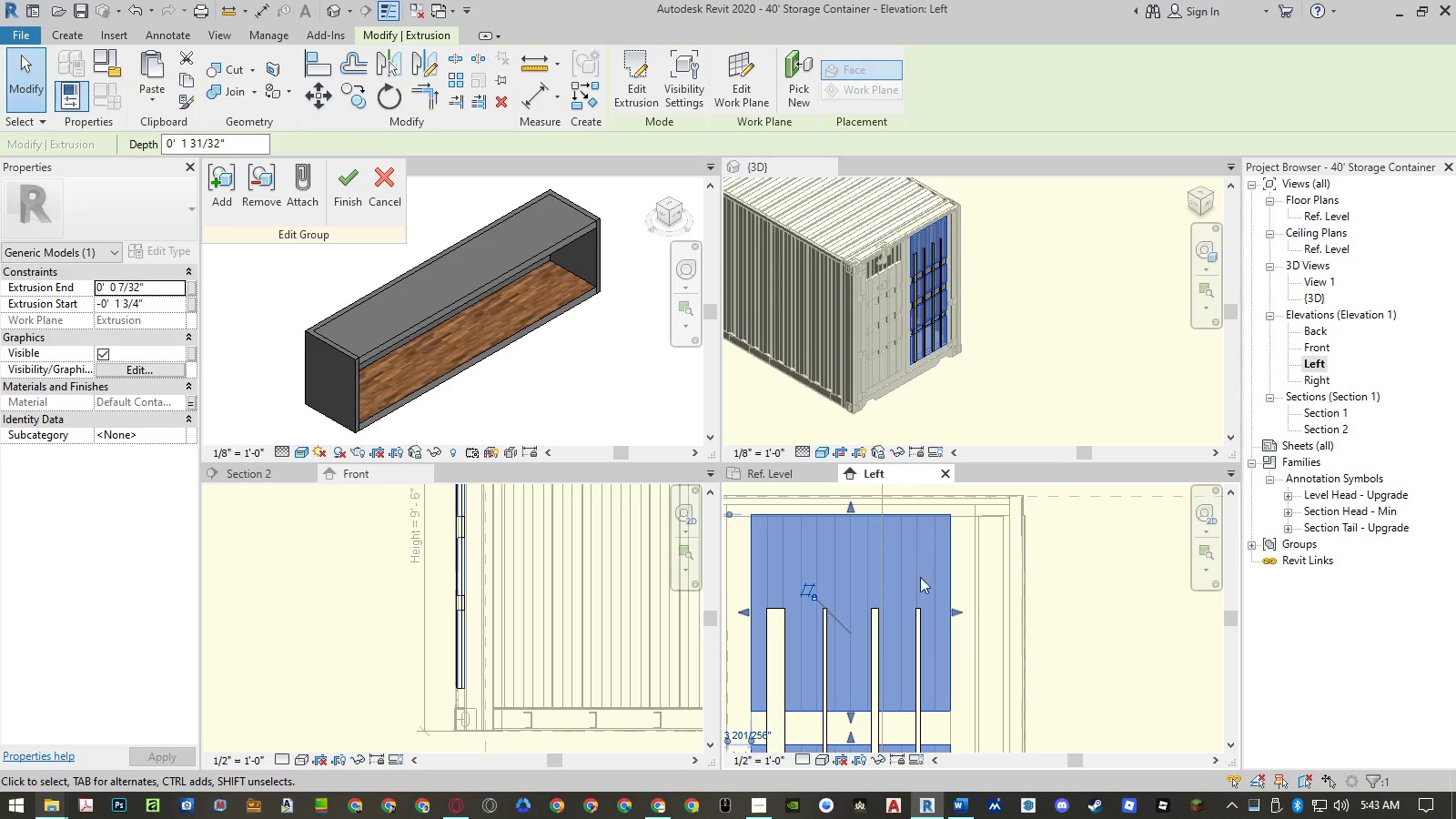 
scroll: coordinate [917, 553], scroll_direction: down, amount: 2.0
 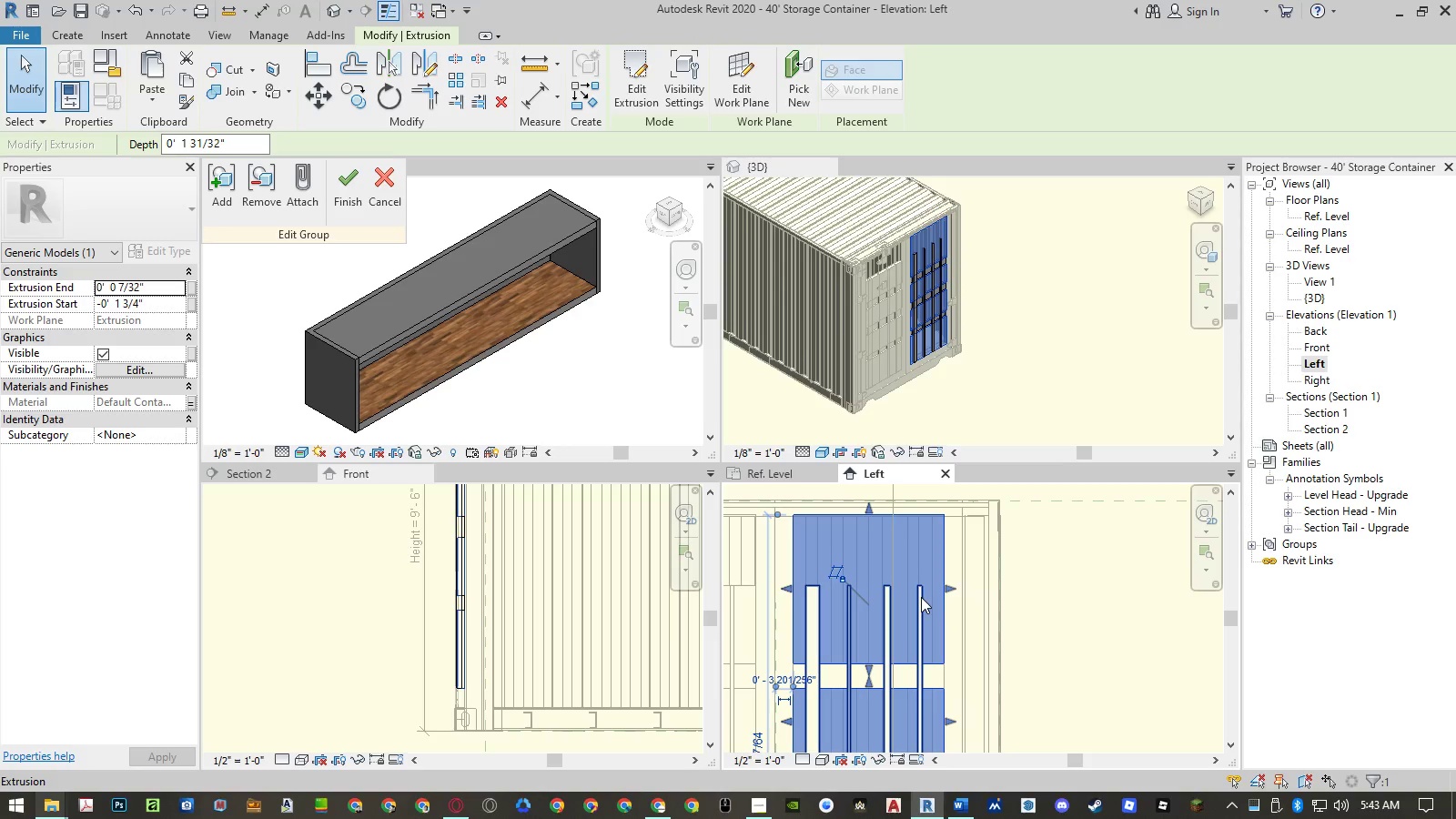 
double_click([921, 597])
 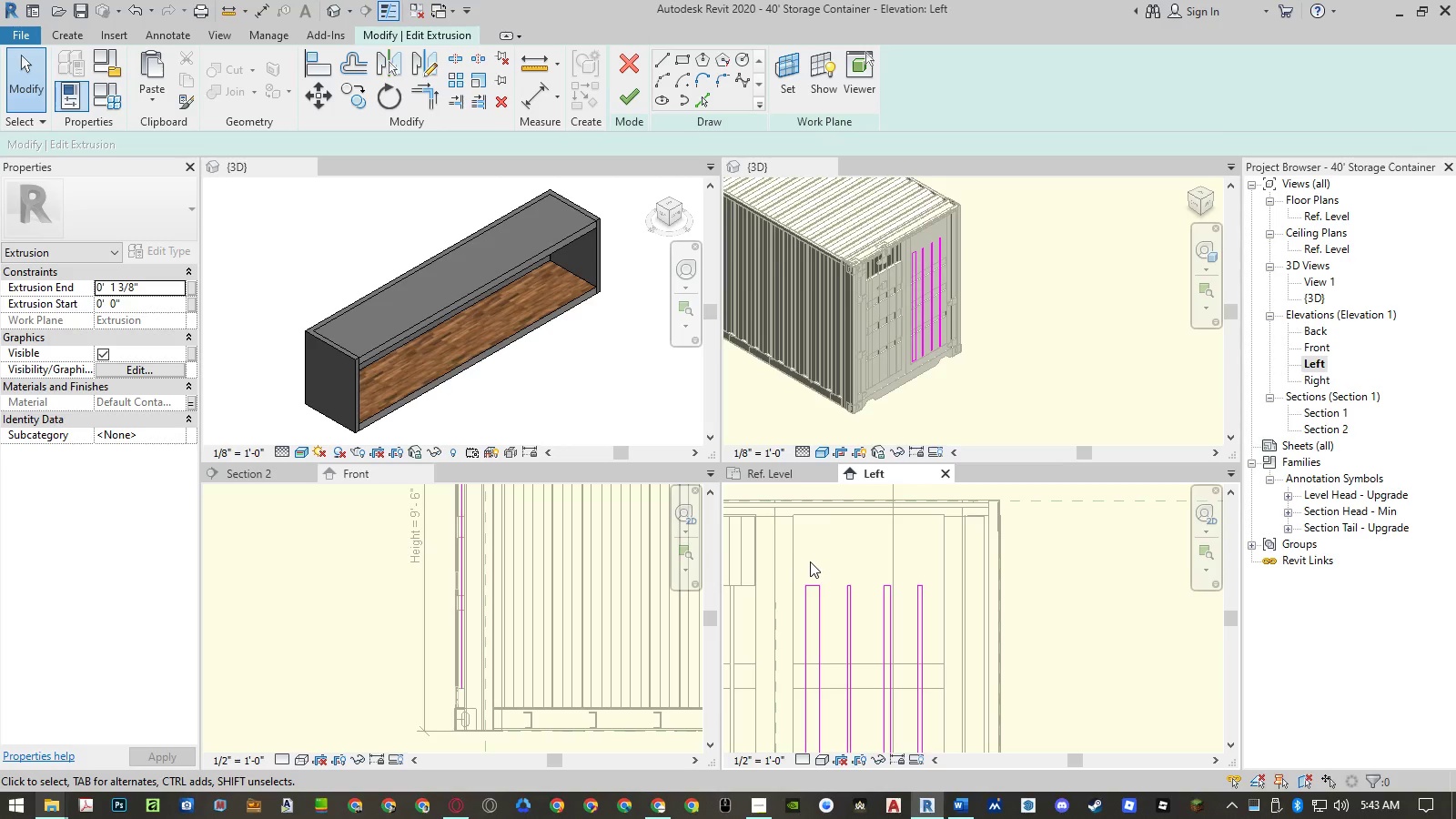 
type(al)
 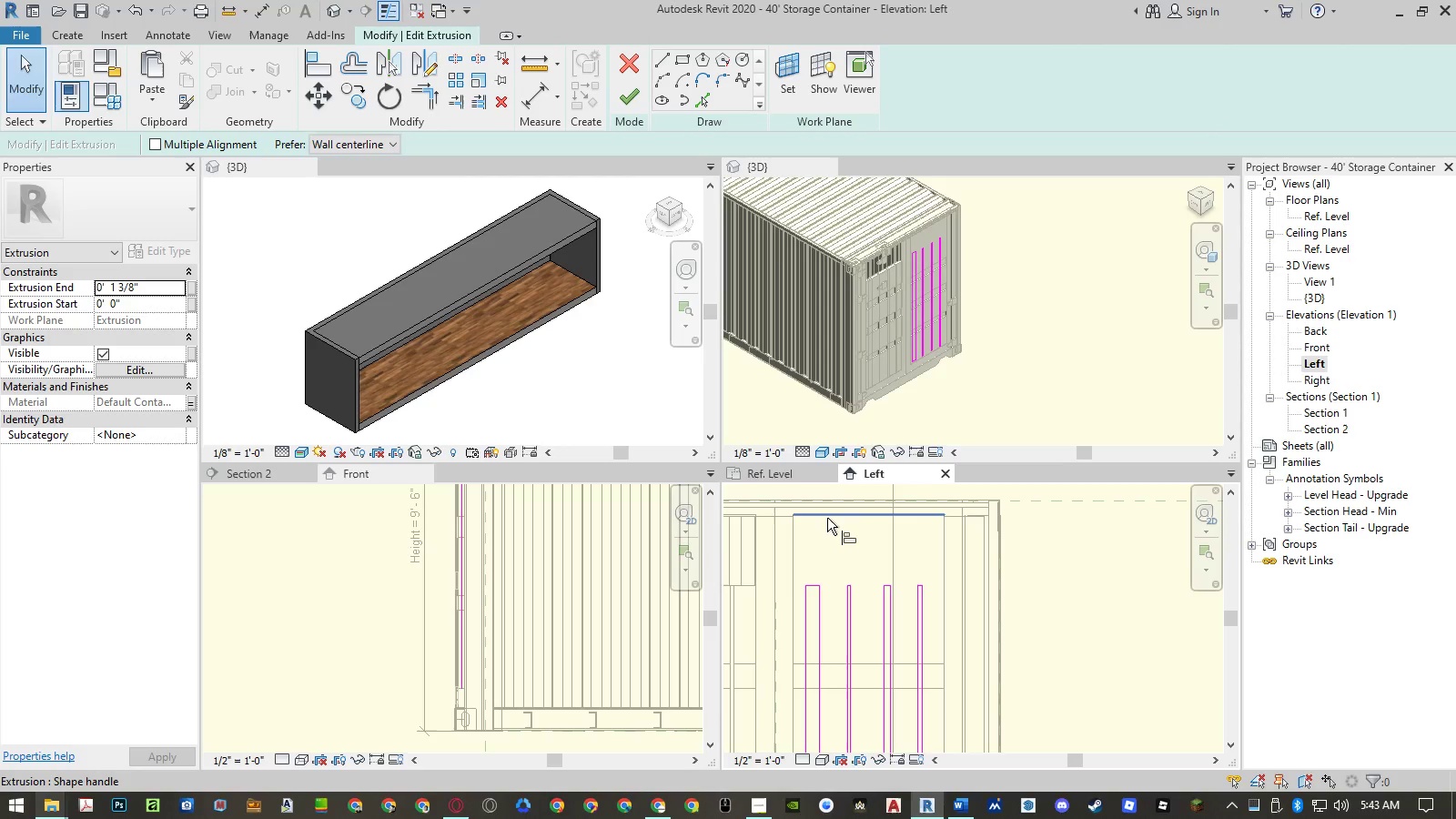 
left_click([827, 517])
 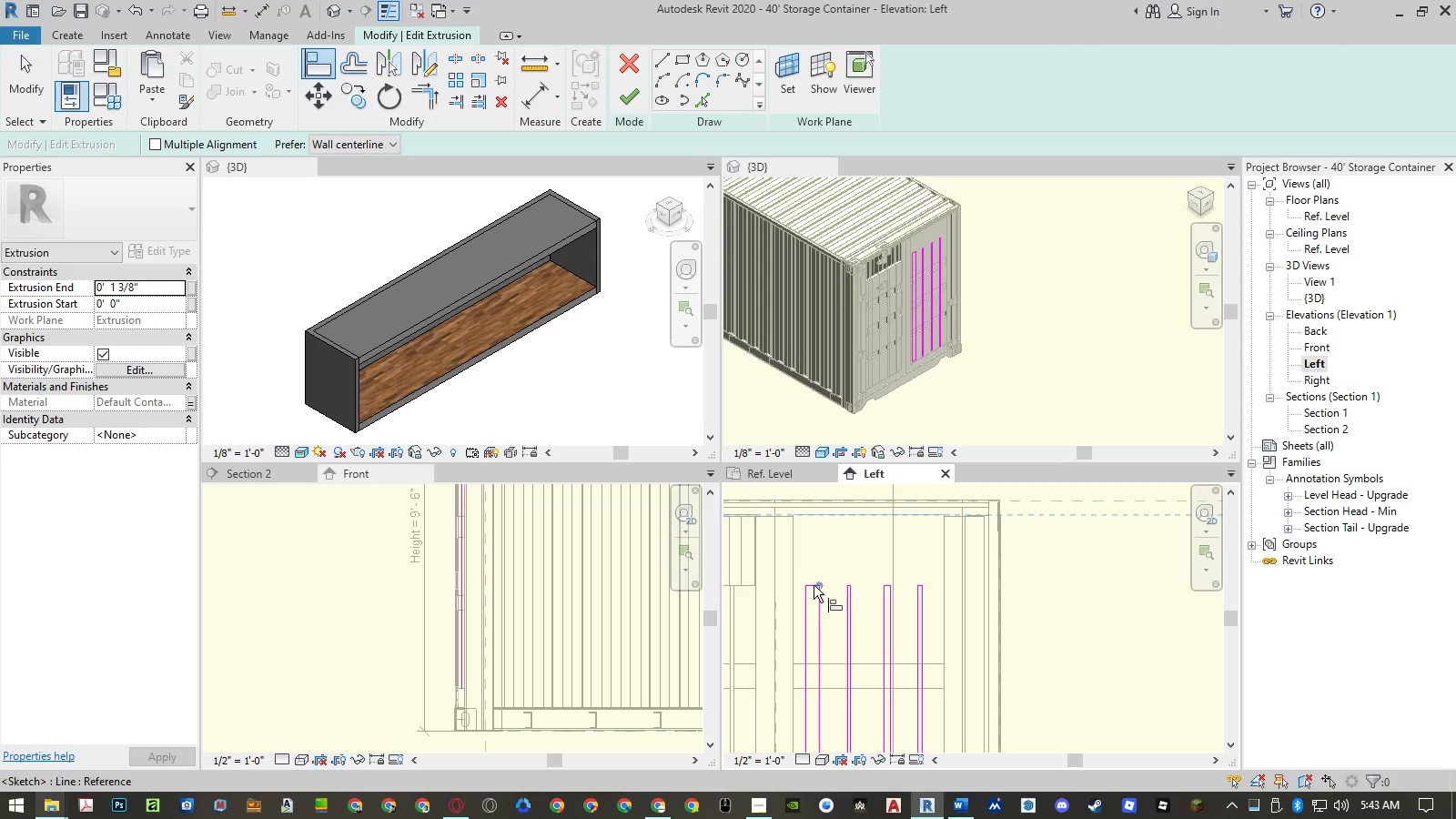 
left_click([813, 586])
 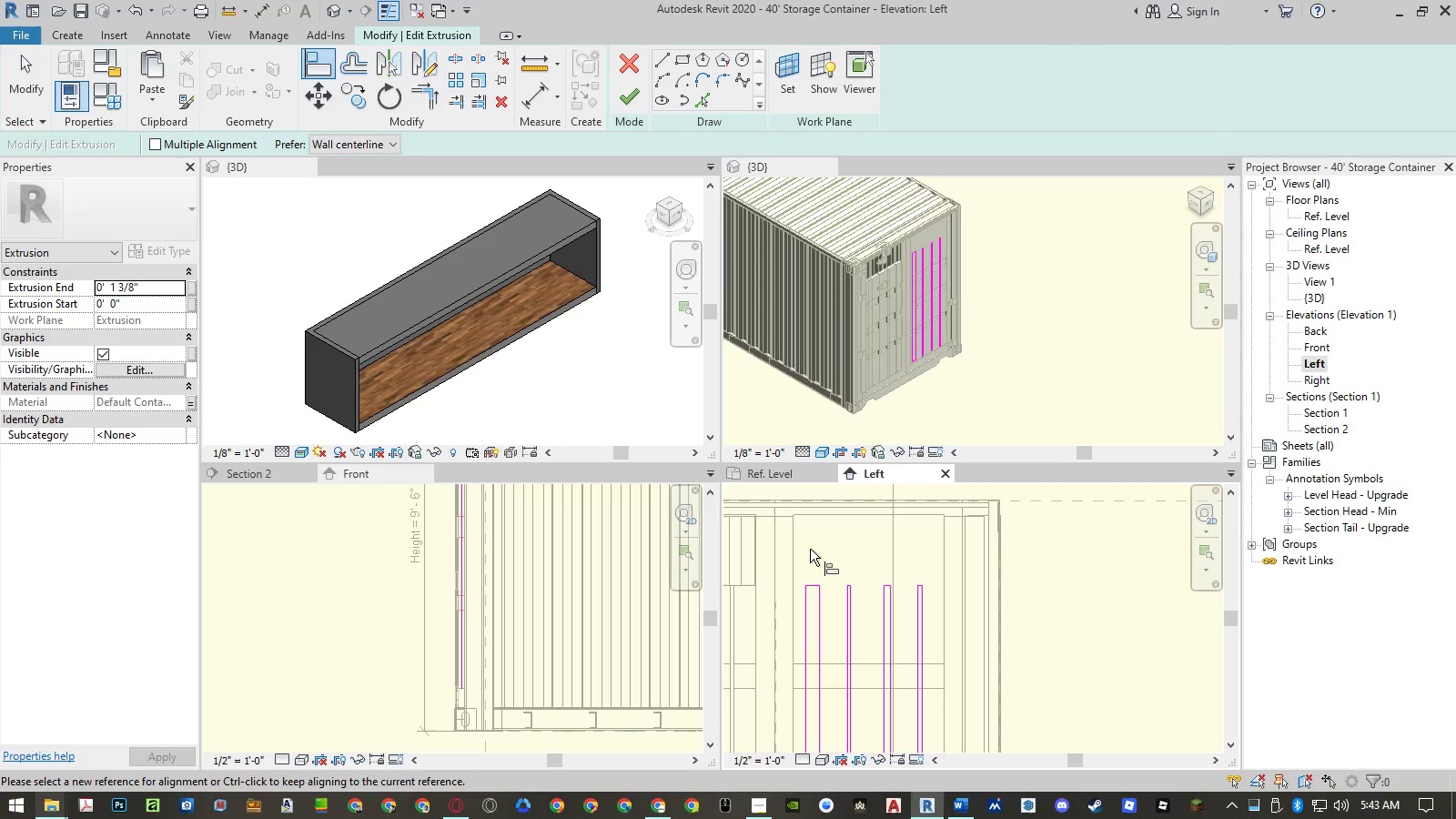 
left_click([806, 514])
 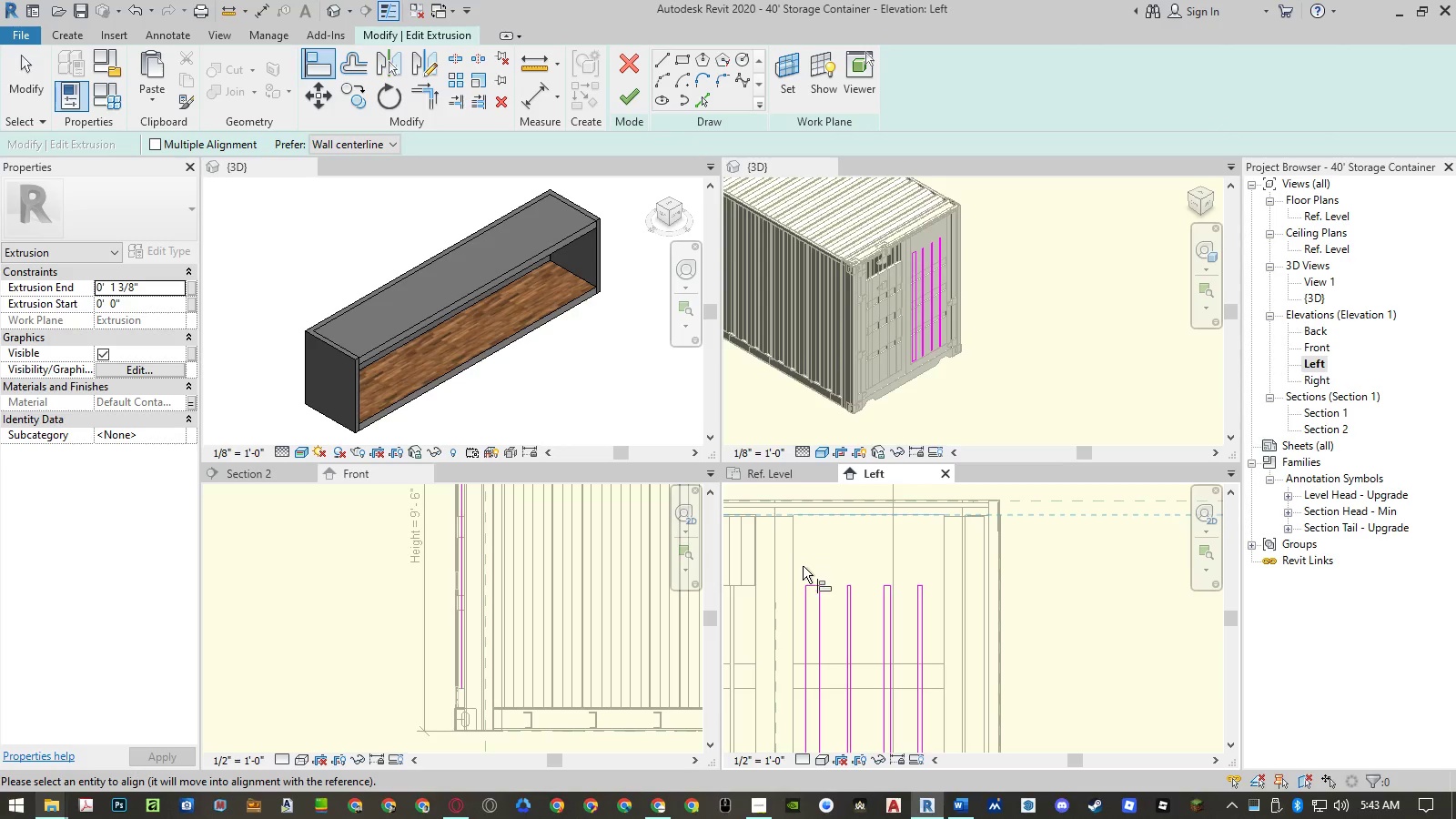 
scroll: coordinate [806, 576], scroll_direction: up, amount: 2.0
 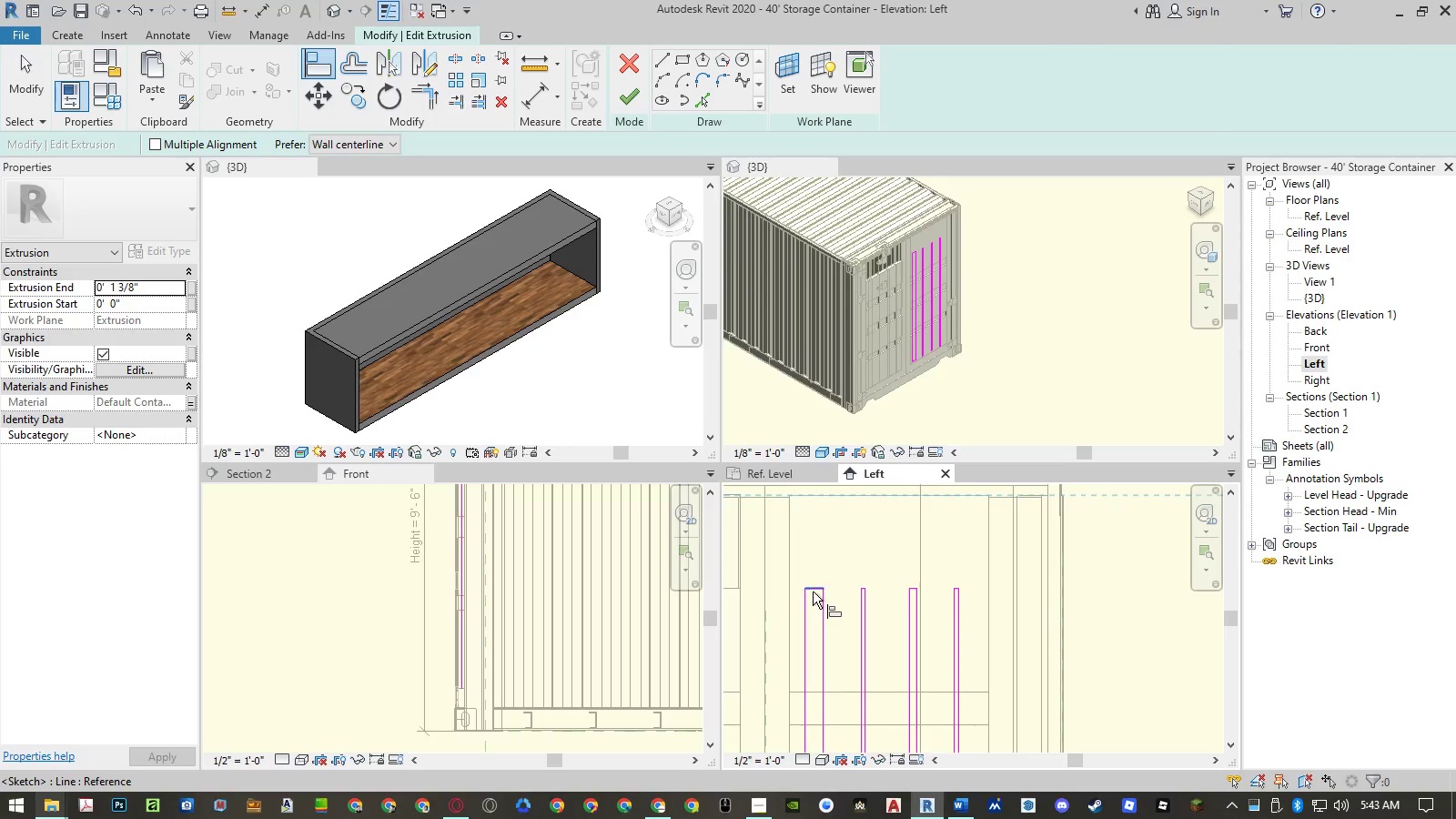 
left_click([814, 589])
 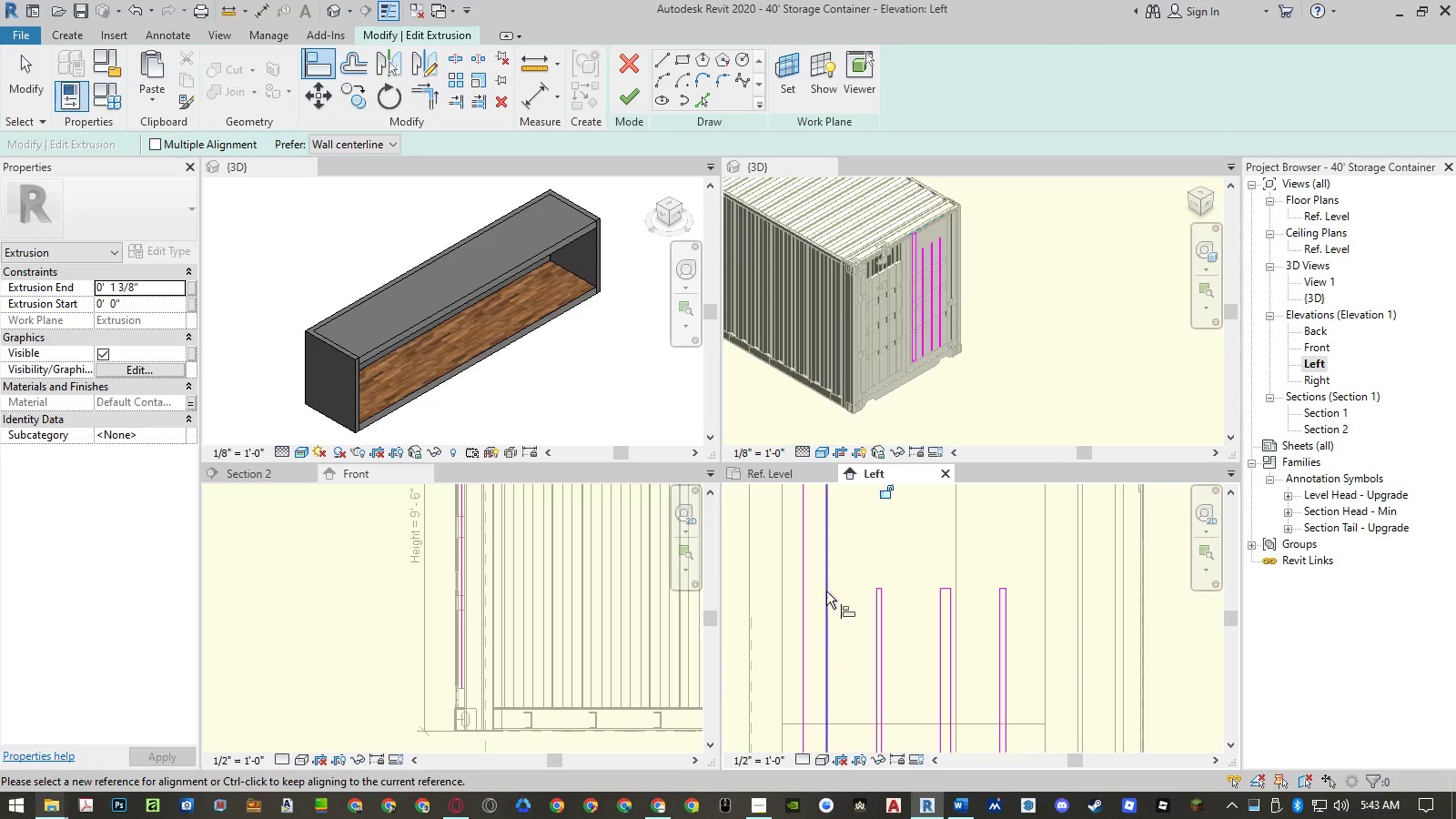 
scroll: coordinate [813, 592], scroll_direction: up, amount: 2.0
 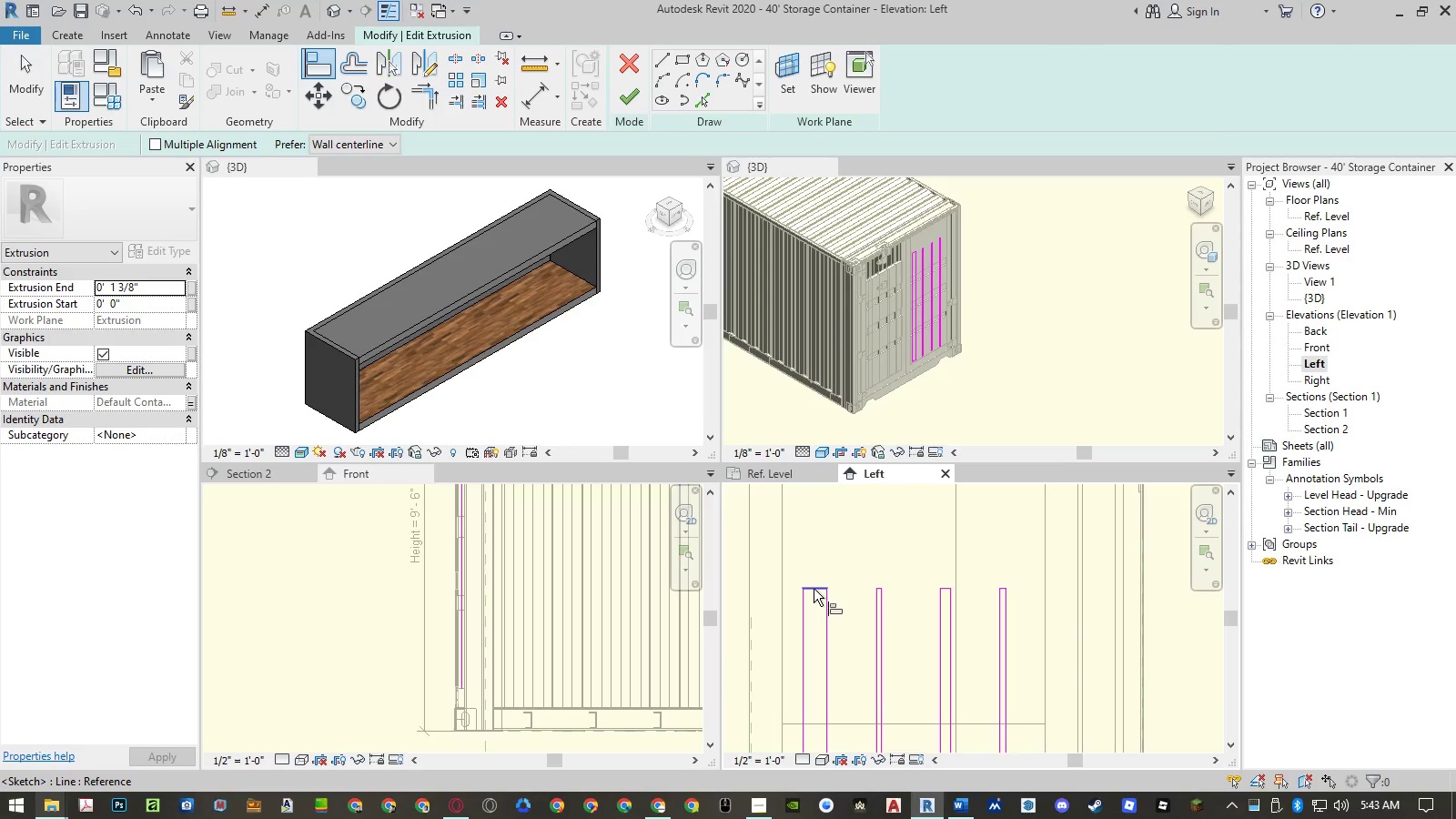 
scroll: coordinate [837, 600], scroll_direction: down, amount: 4.0
 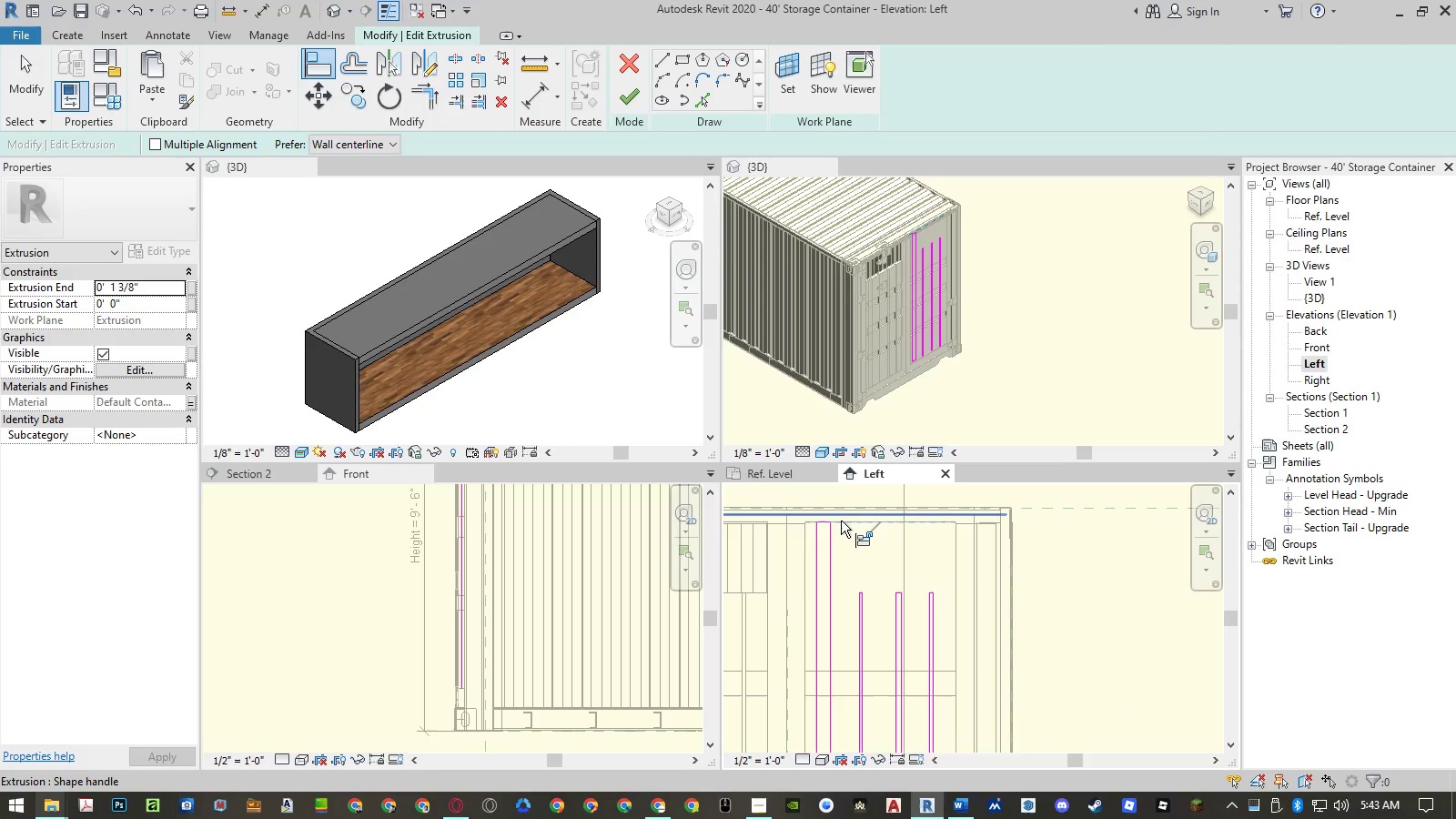 
left_click([841, 523])
 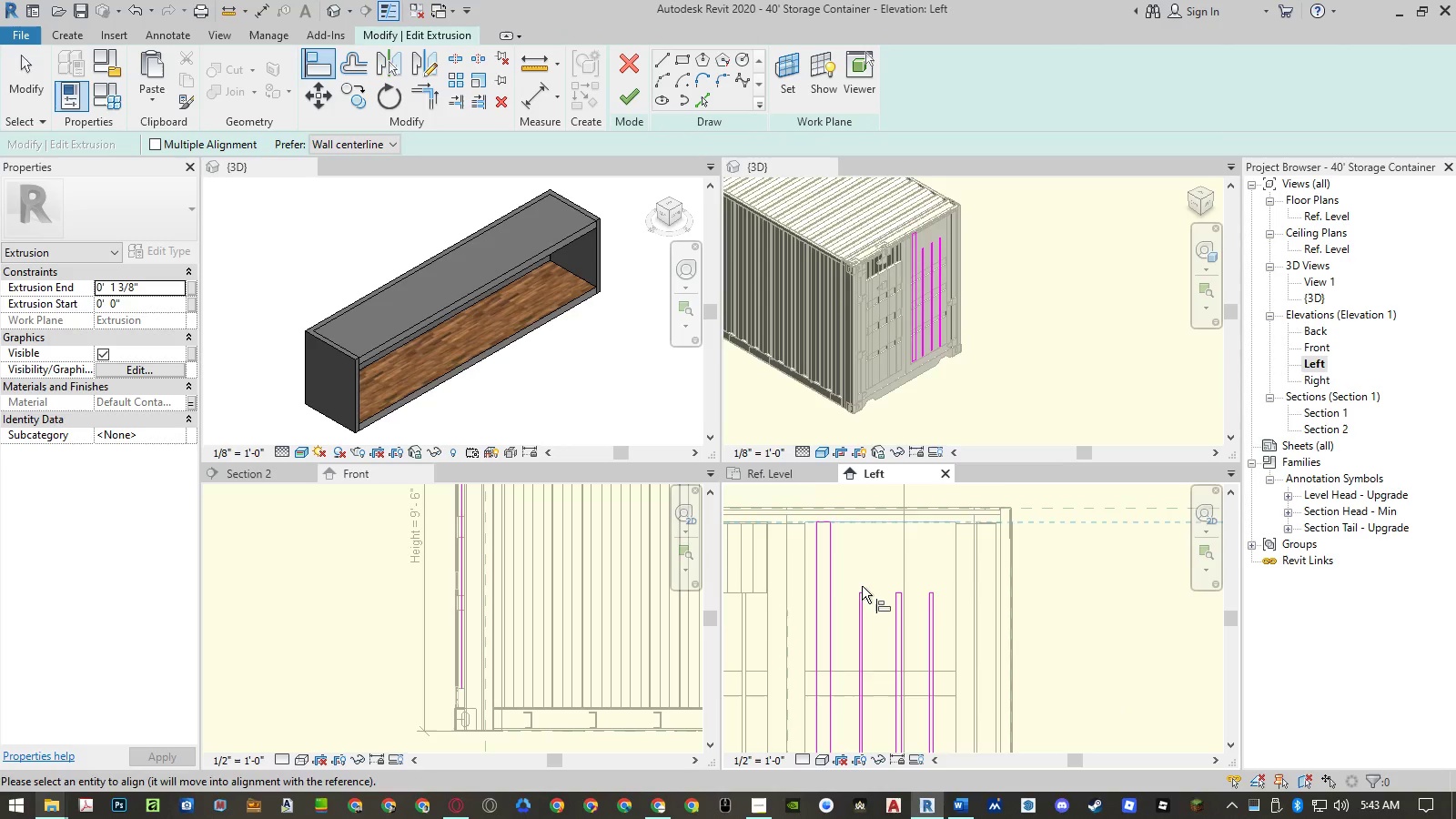 
left_click([857, 598])
 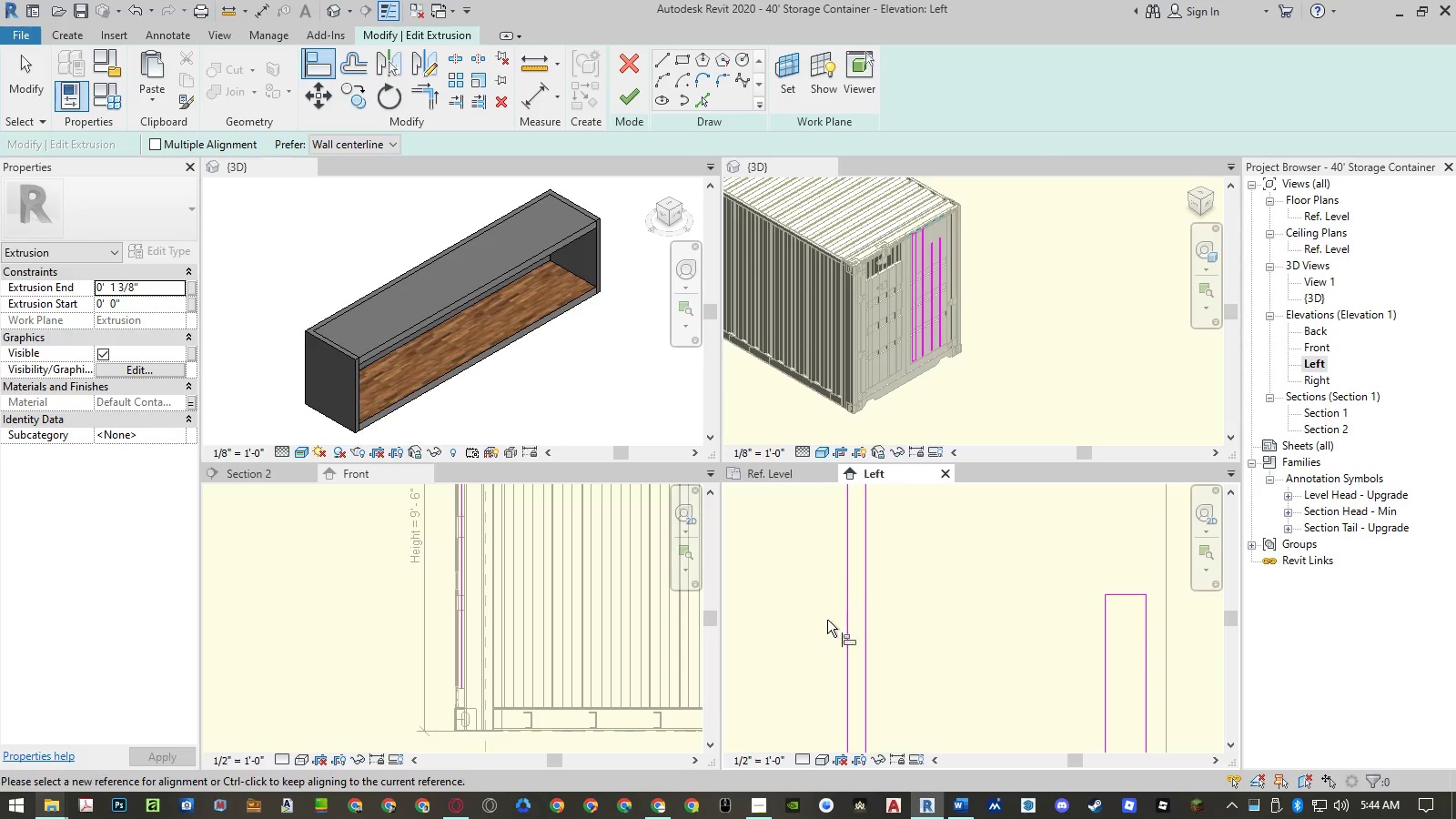 
scroll: coordinate [858, 601], scroll_direction: up, amount: 14.0
 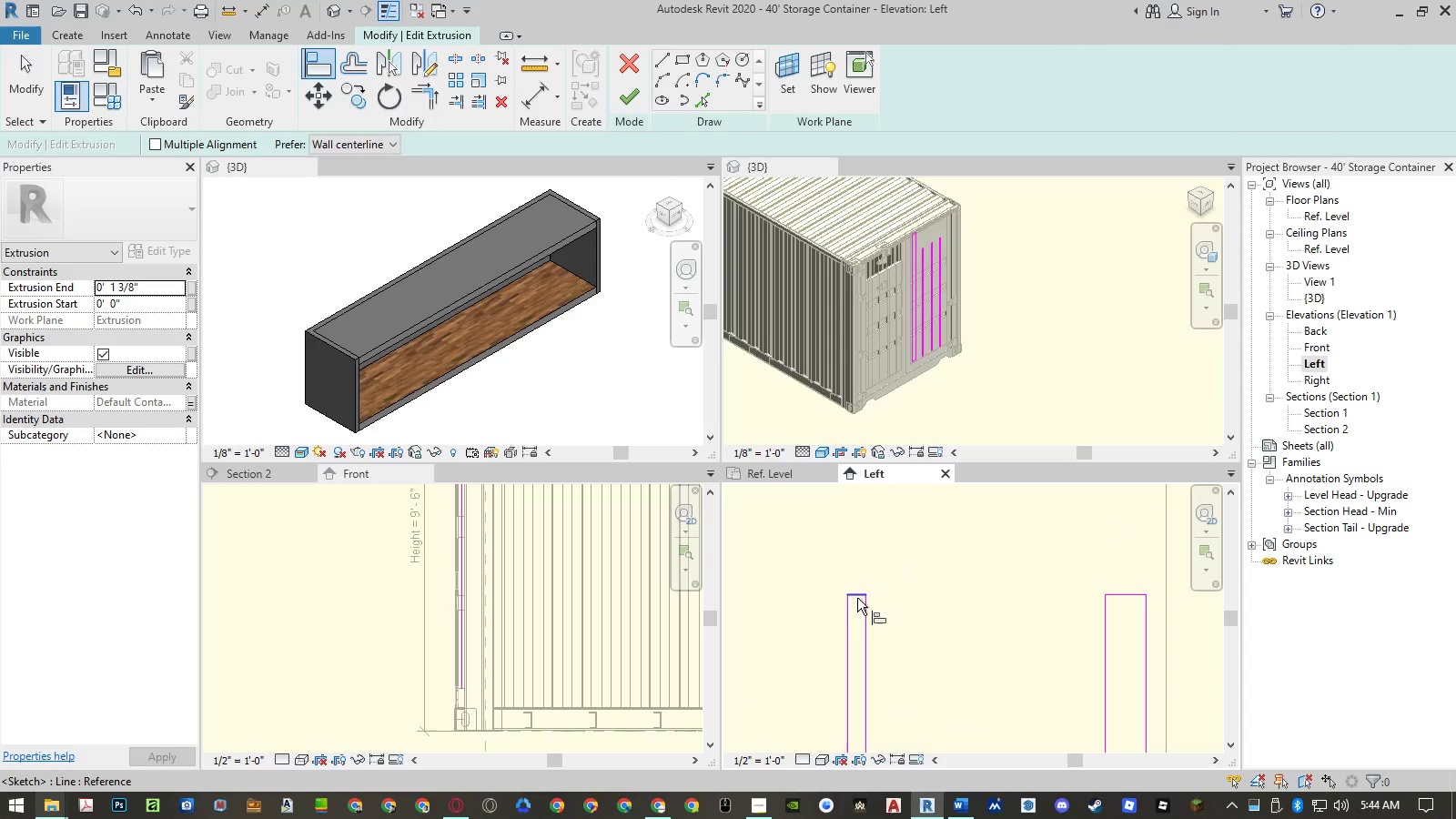 
scroll: coordinate [818, 633], scroll_direction: down, amount: 11.0
 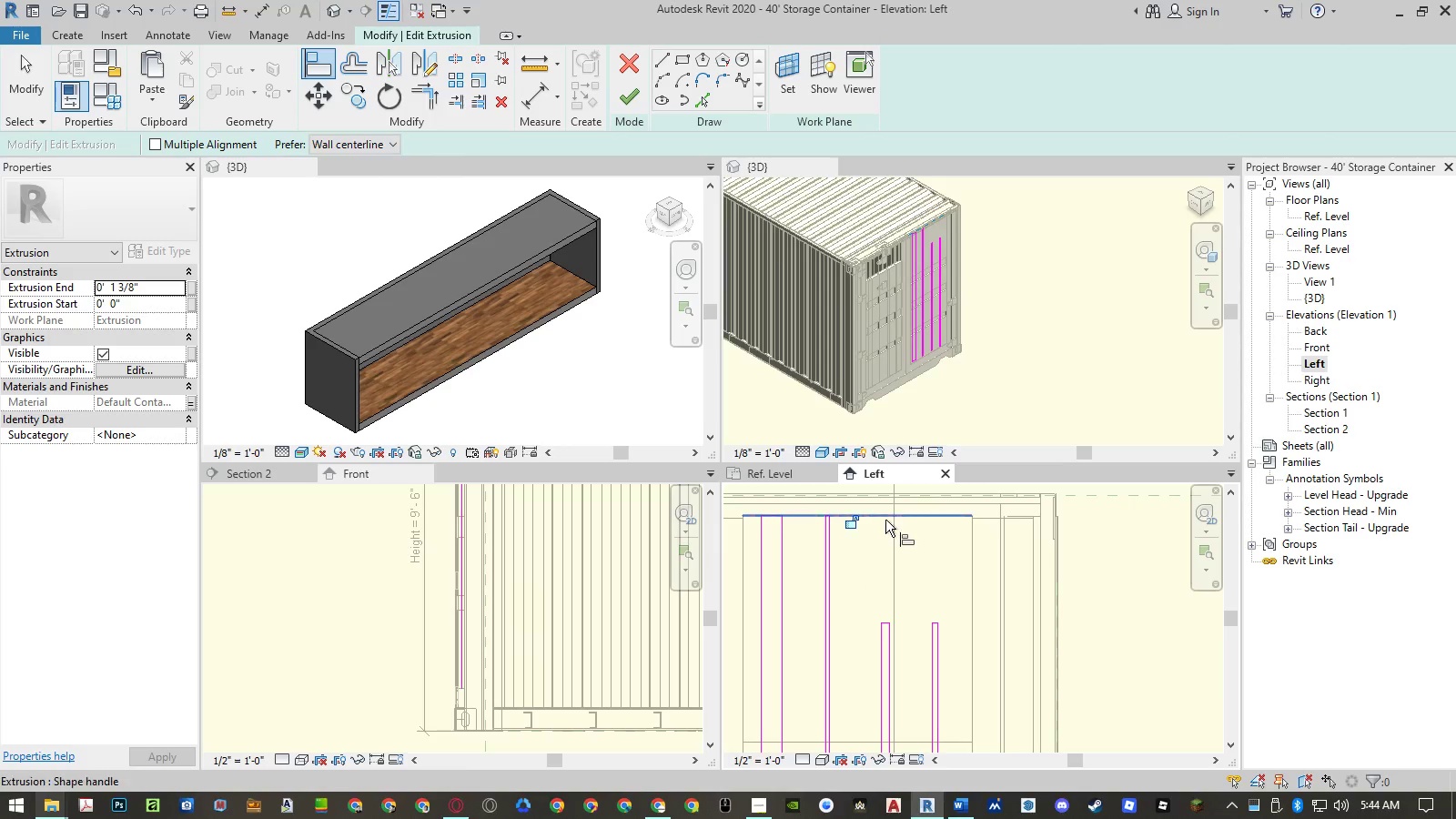 
left_click([885, 518])
 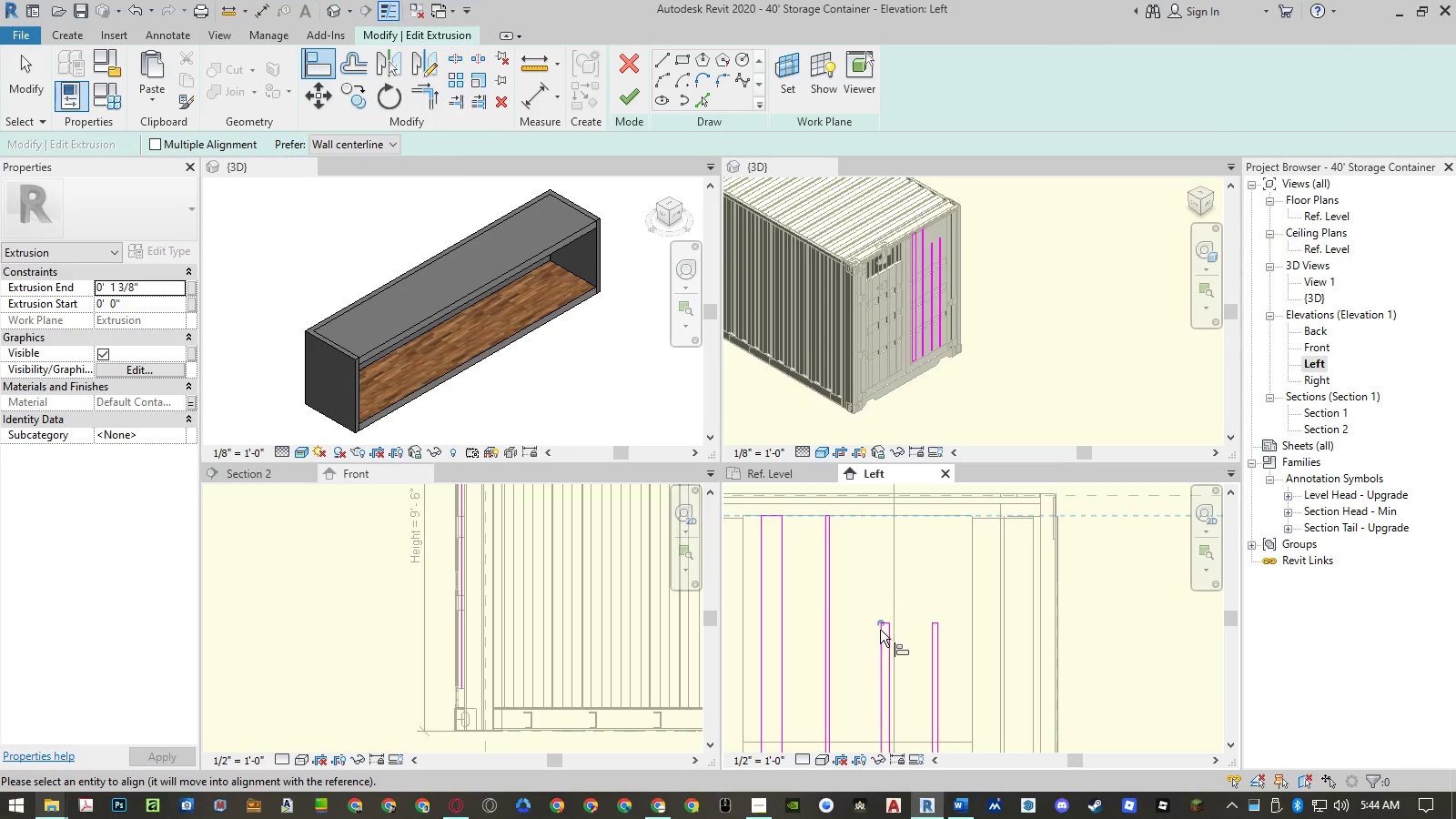 
scroll: coordinate [879, 633], scroll_direction: up, amount: 7.0
 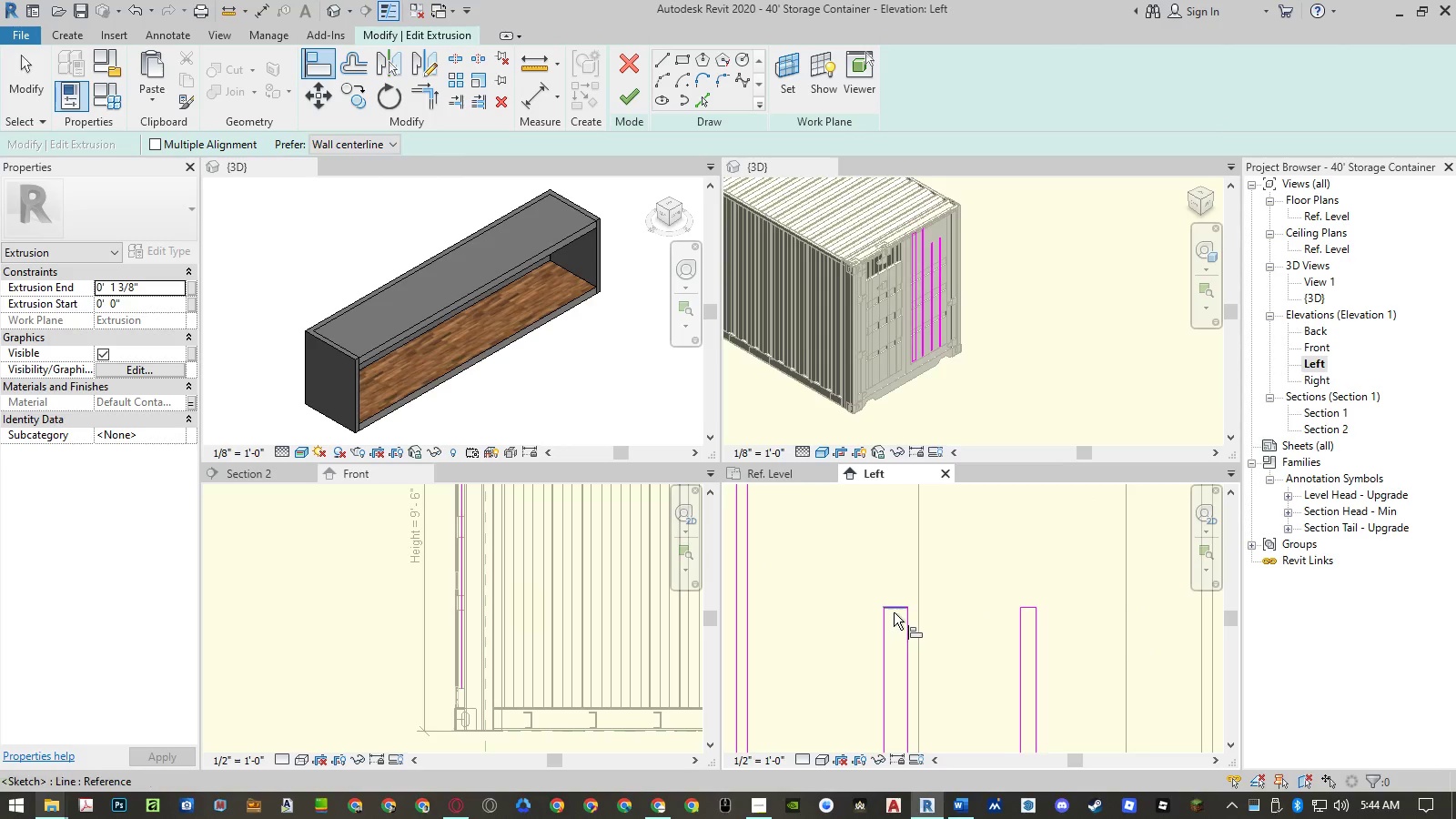 
left_click([894, 612])
 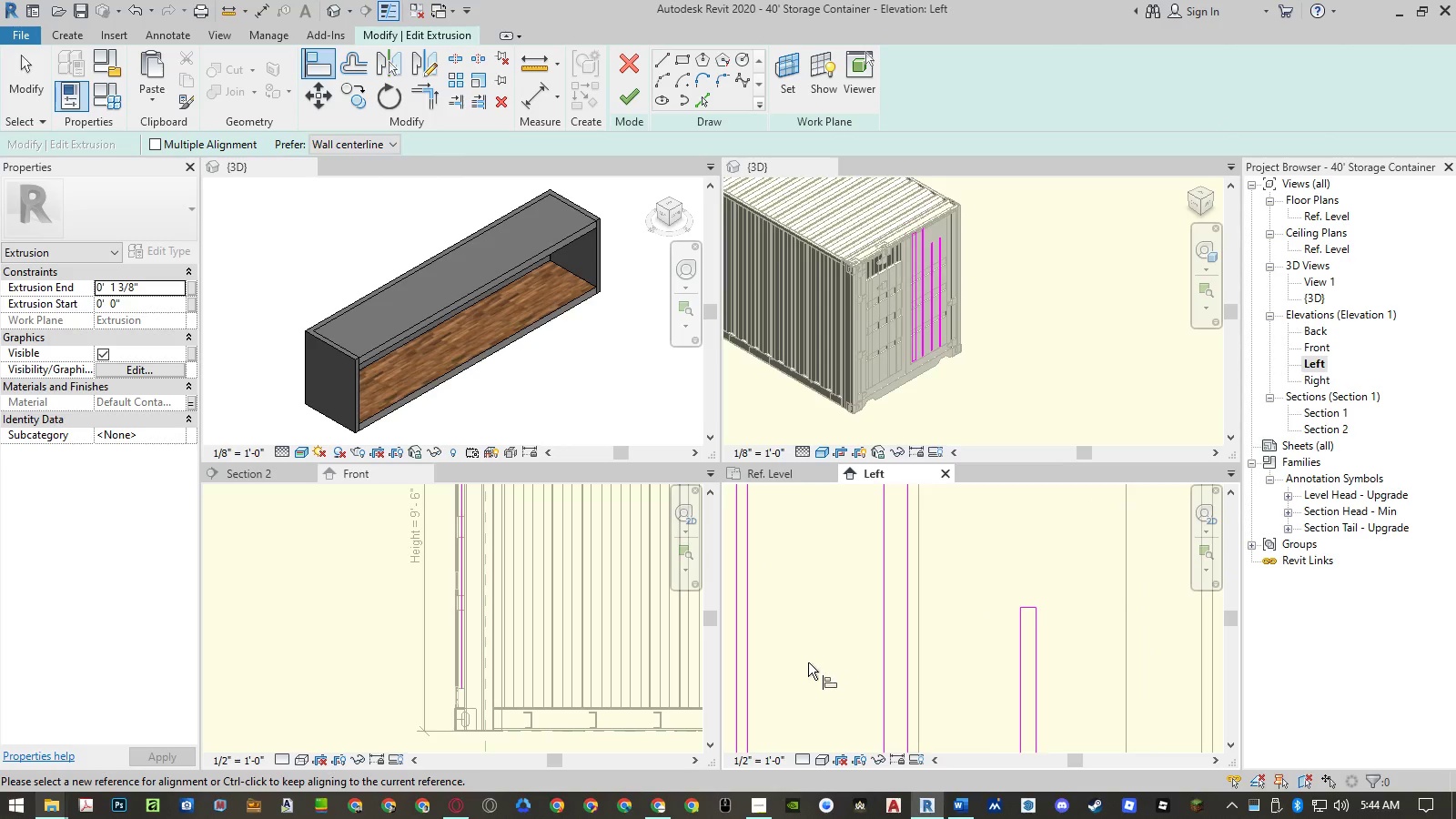 
scroll: coordinate [804, 672], scroll_direction: down, amount: 7.0
 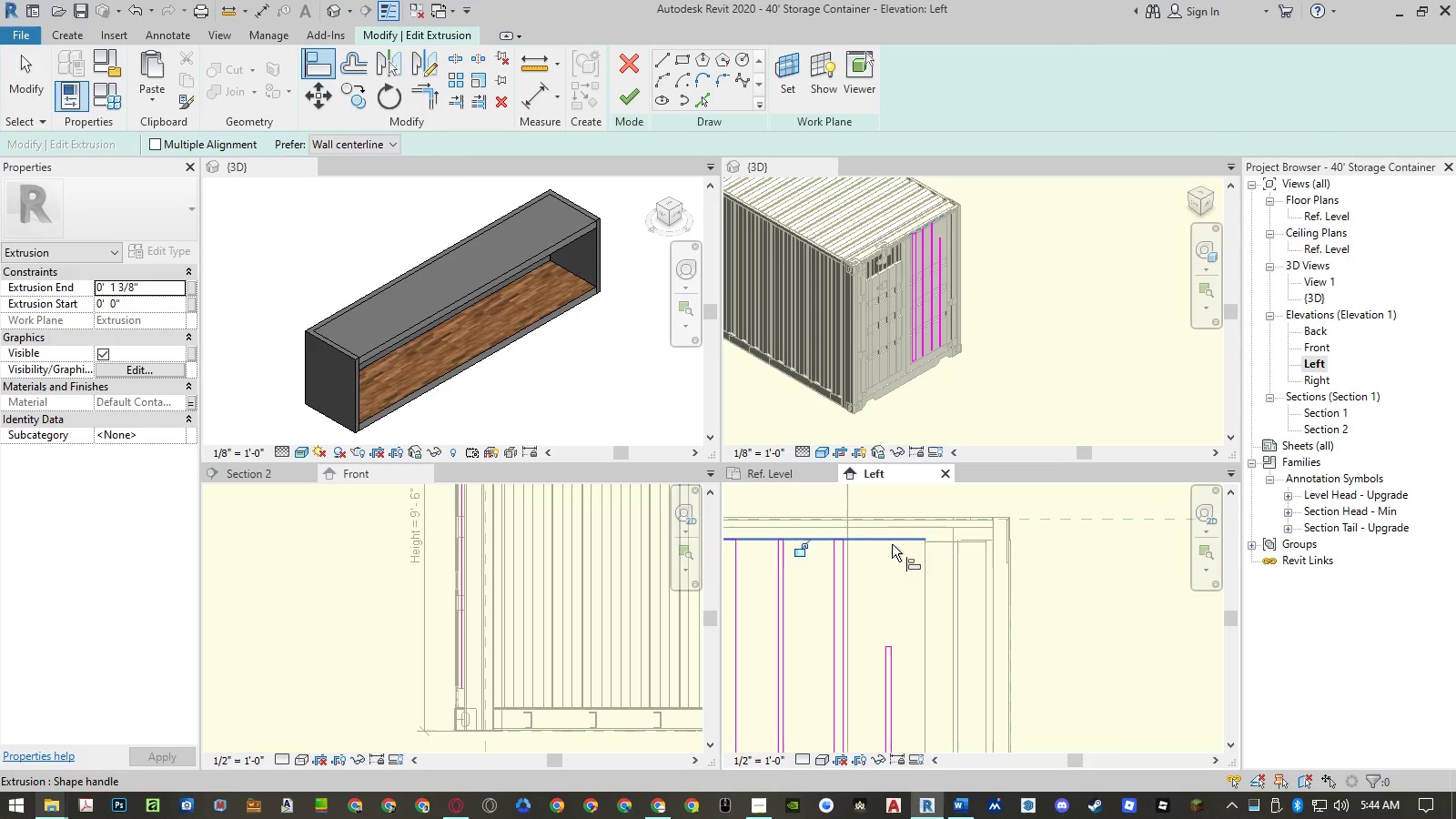 
left_click([892, 541])
 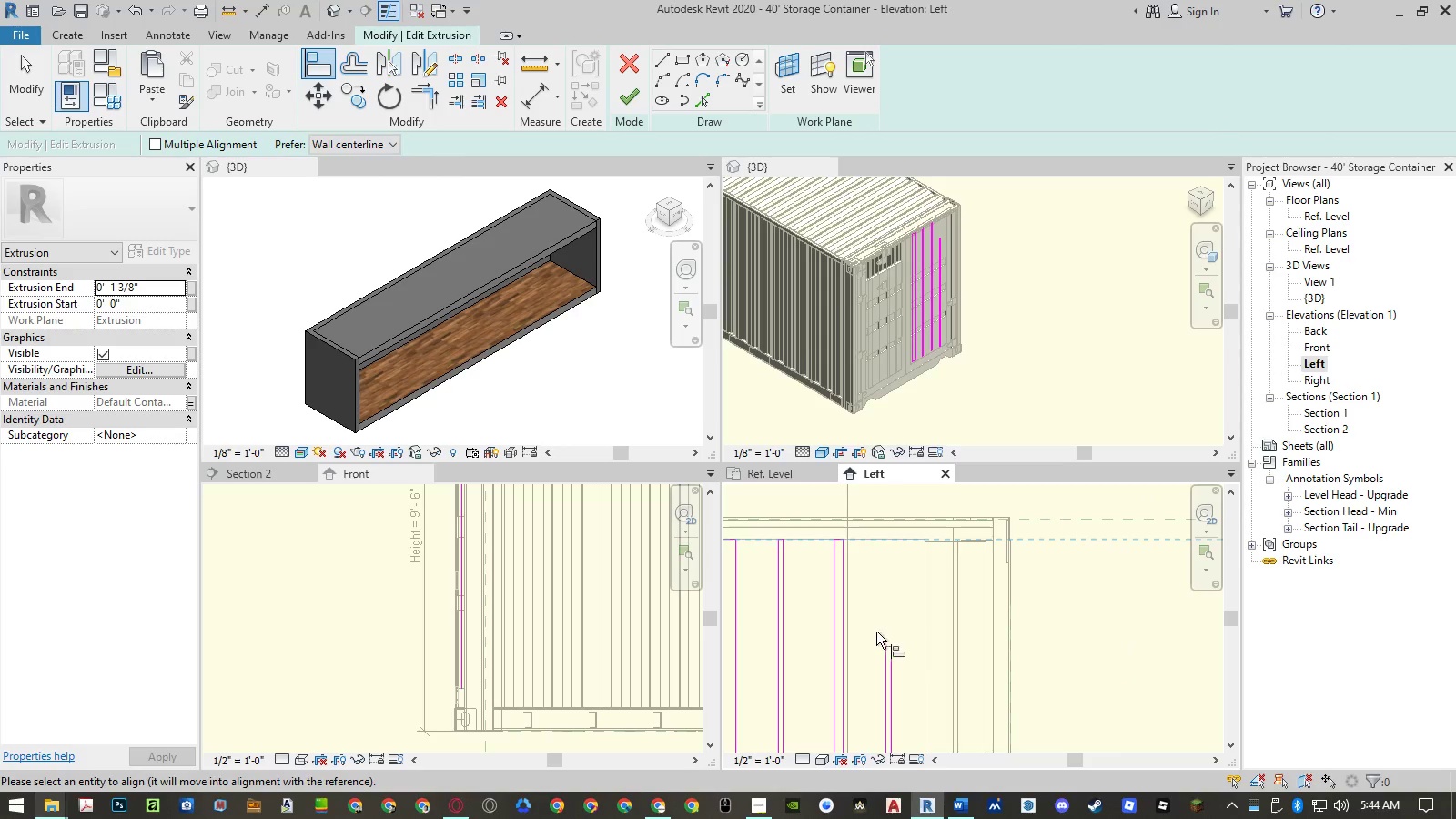 
scroll: coordinate [896, 652], scroll_direction: up, amount: 11.0
 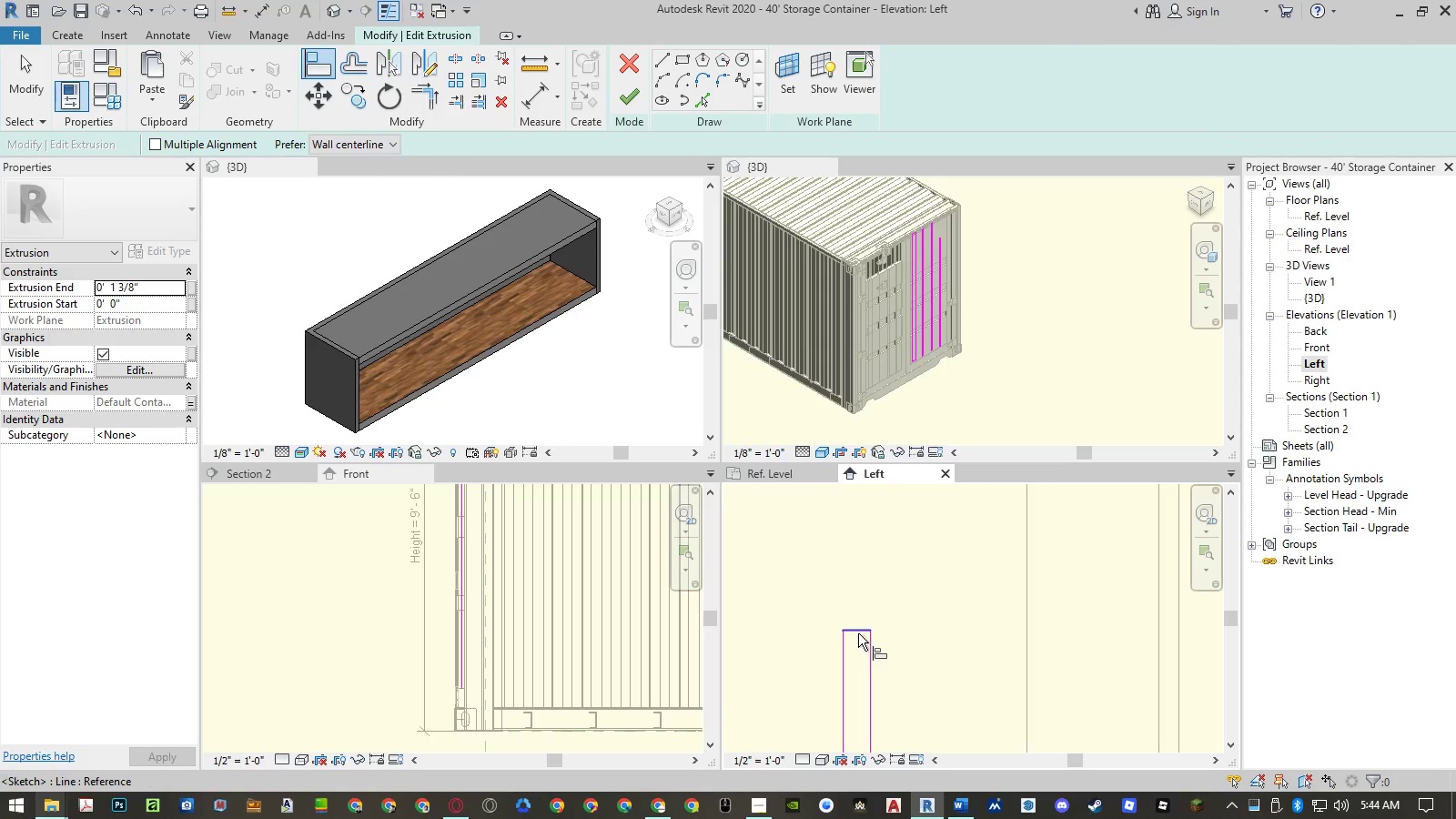 
left_click([857, 633])
 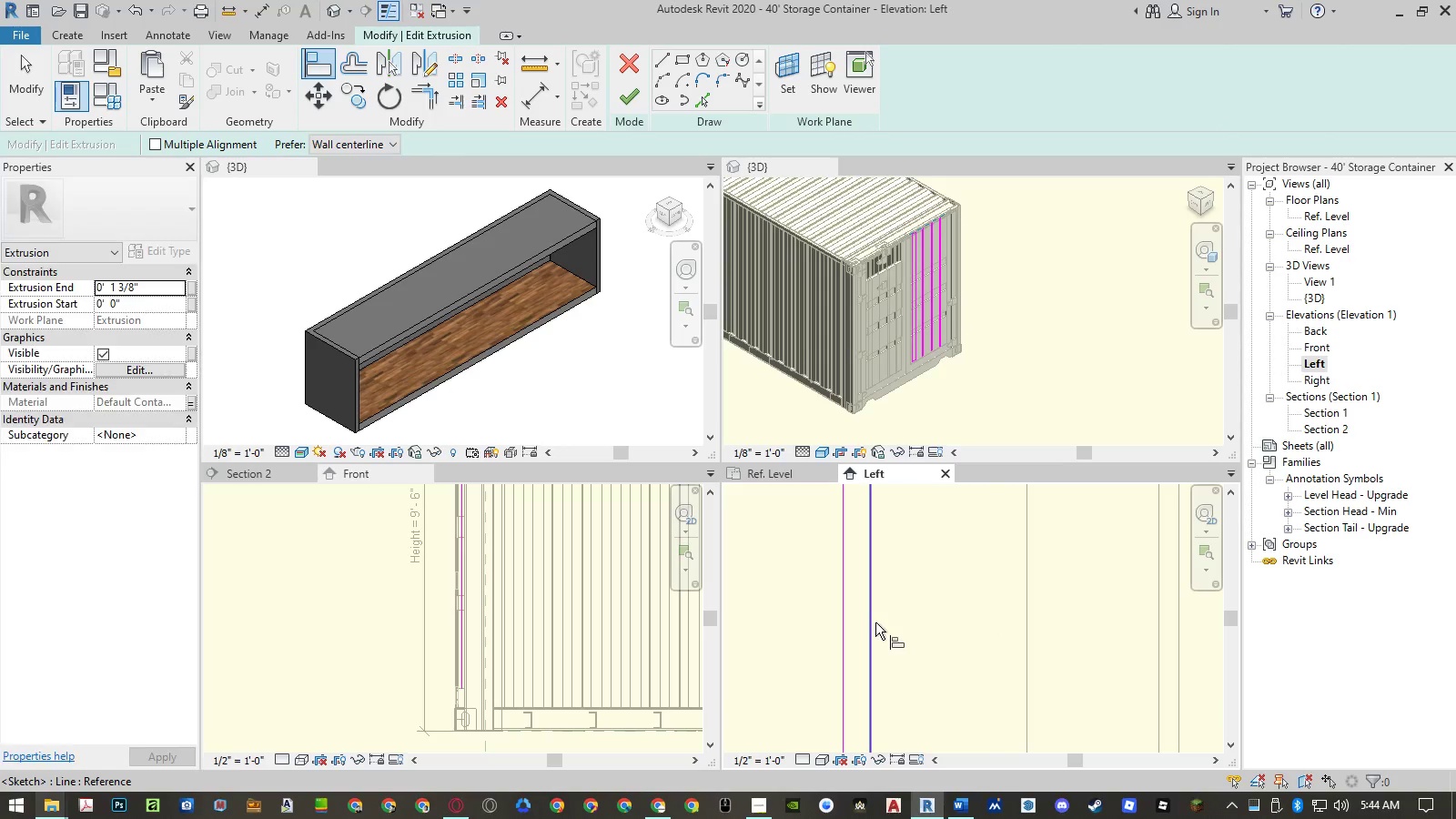 
key(Escape)
 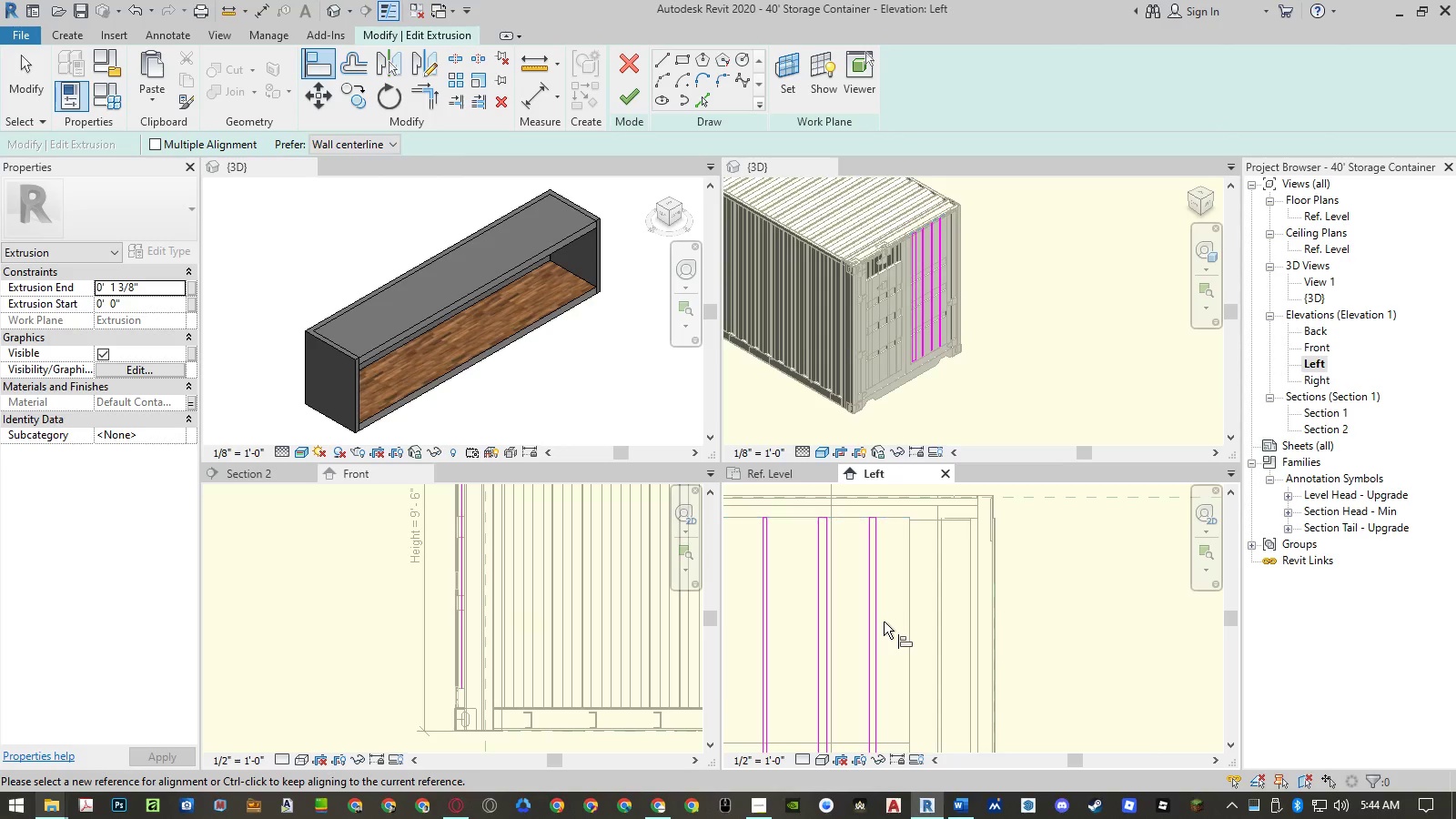 
scroll: coordinate [879, 624], scroll_direction: down, amount: 11.0
 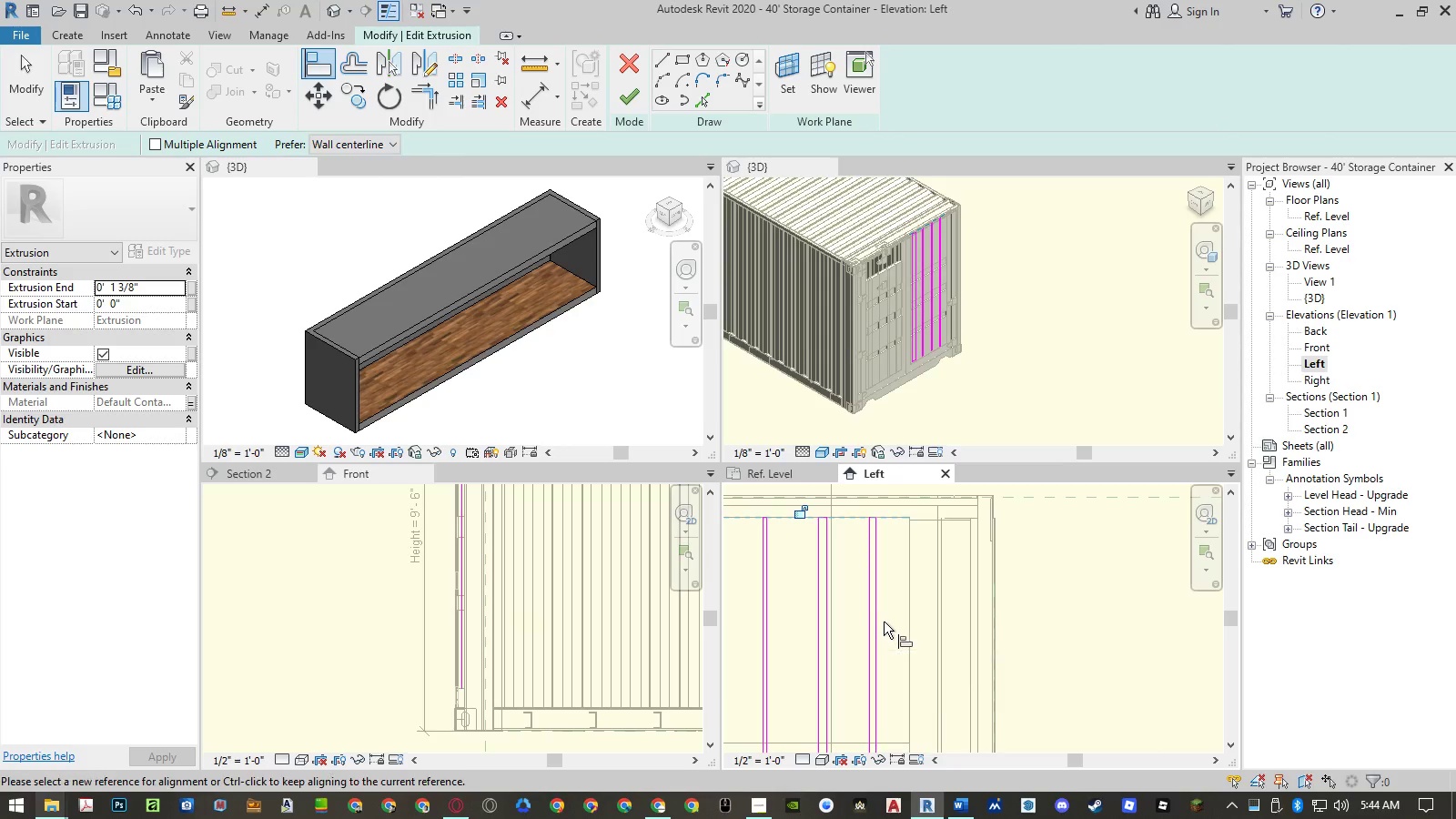 
key(Escape)
 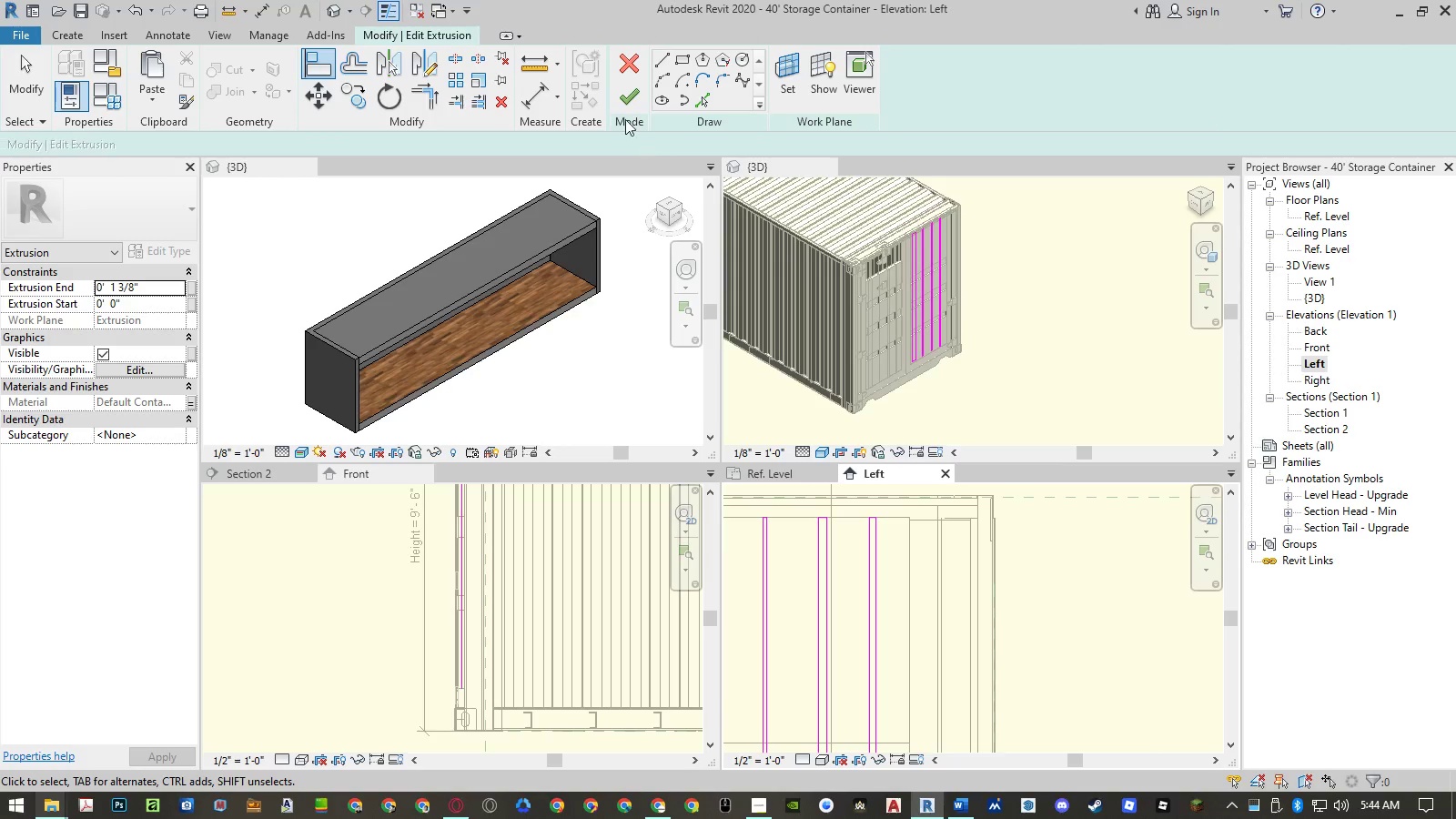 
left_click([621, 102])
 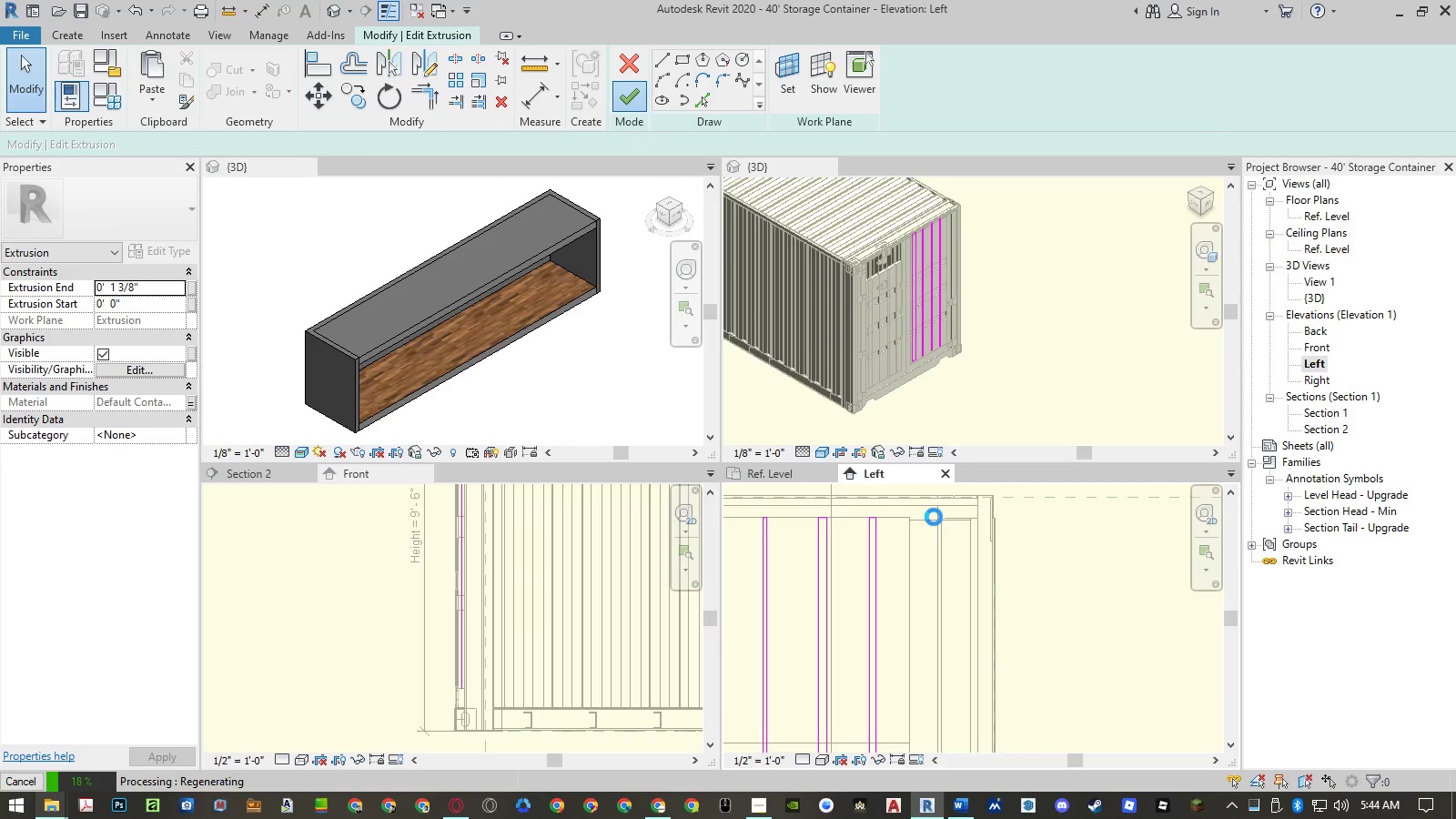 
wait(7.47)
 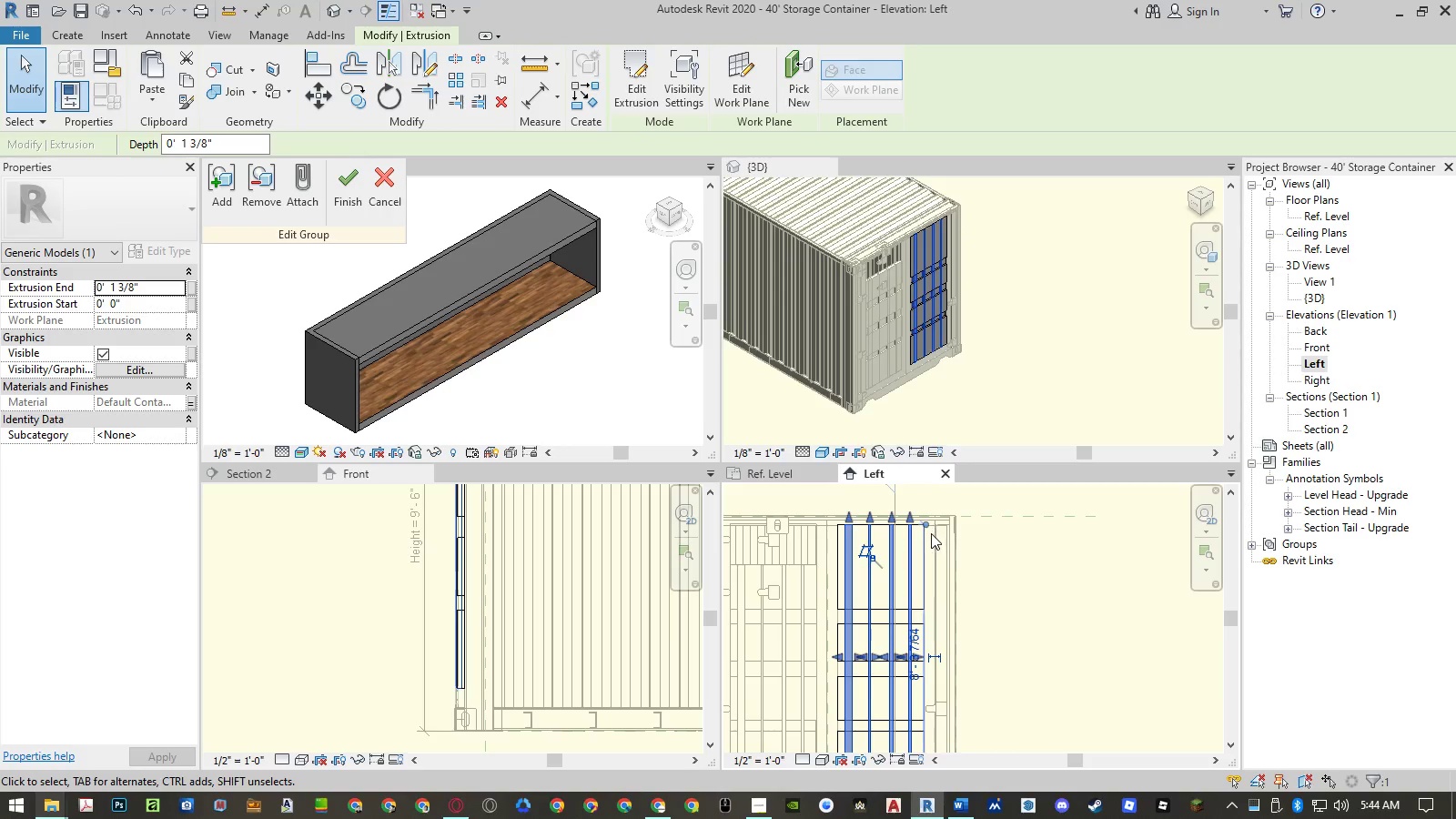 
key(Escape)
 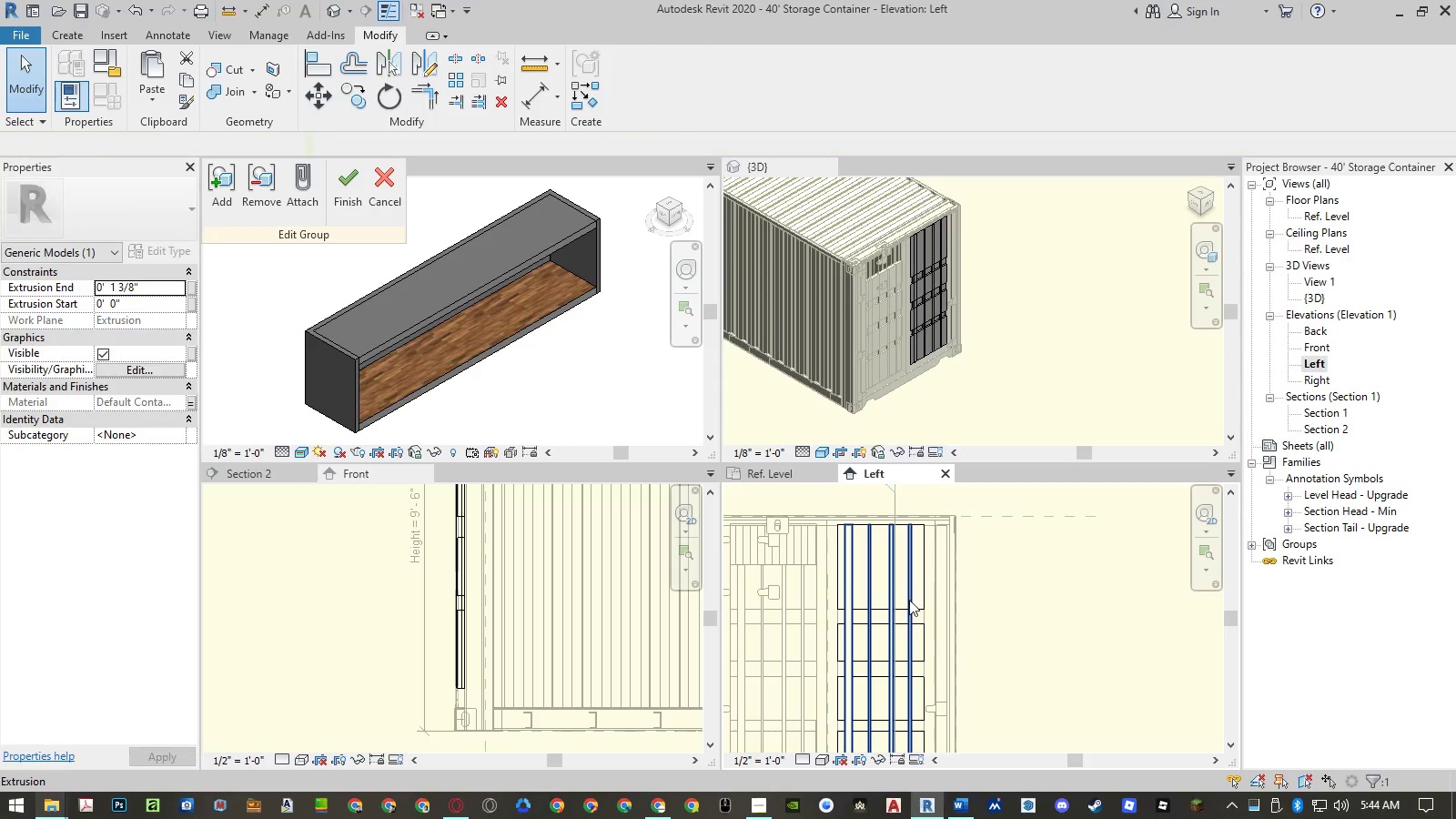 
scroll: coordinate [933, 529], scroll_direction: down, amount: 7.0
 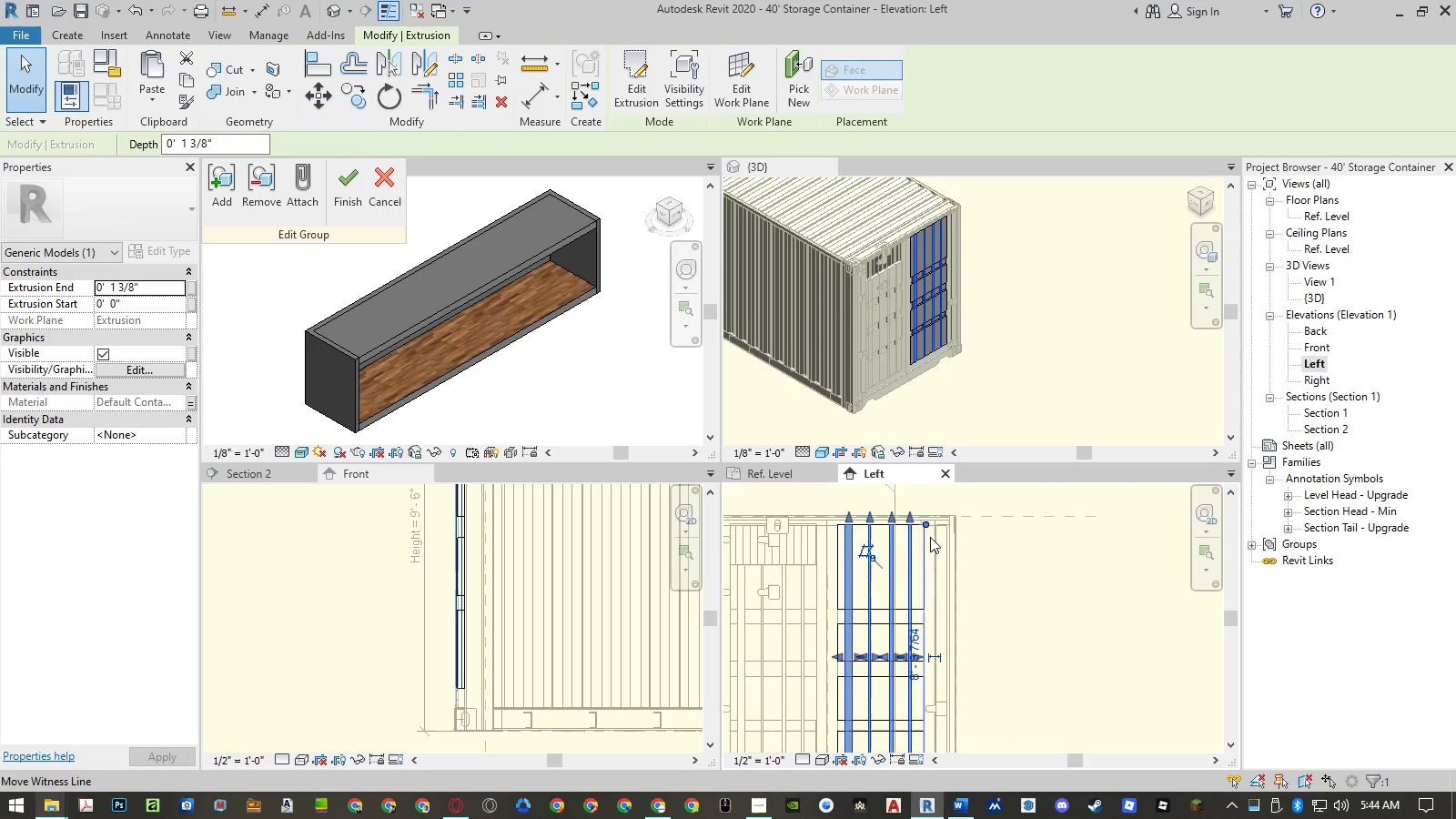 
mouse_move([927, 622])
 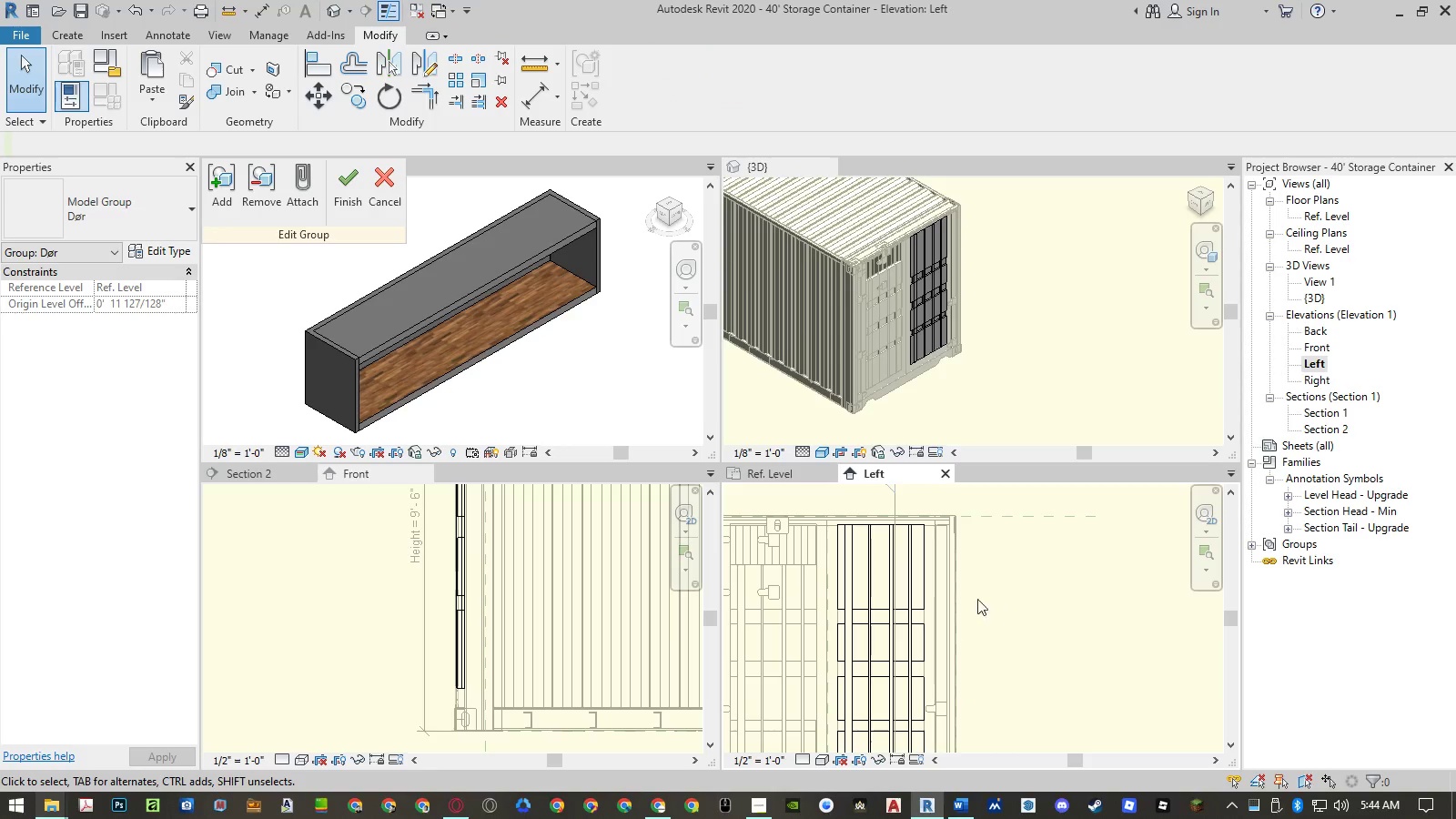 
scroll: coordinate [959, 594], scroll_direction: down, amount: 2.0
 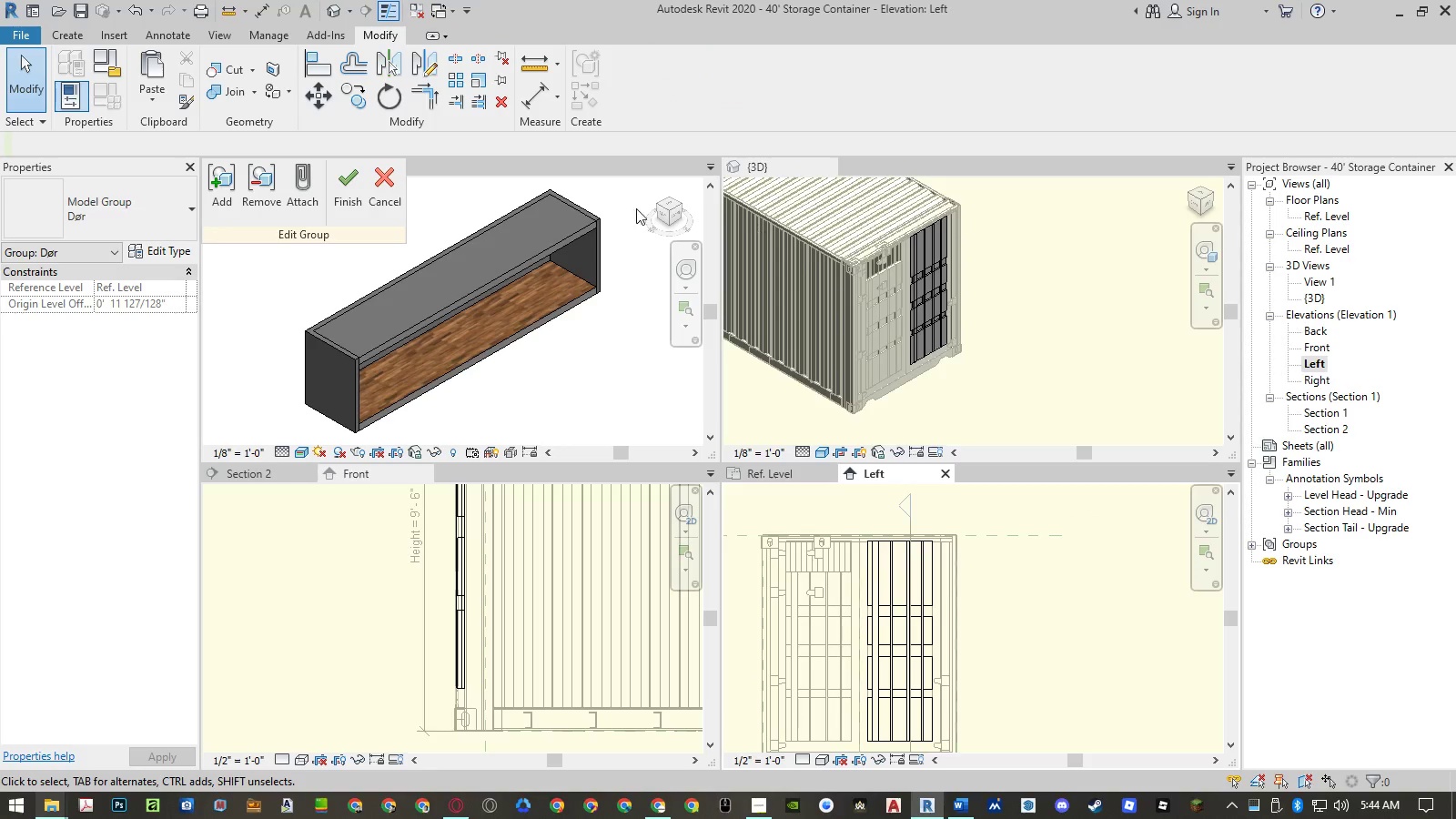 
left_click([349, 199])
 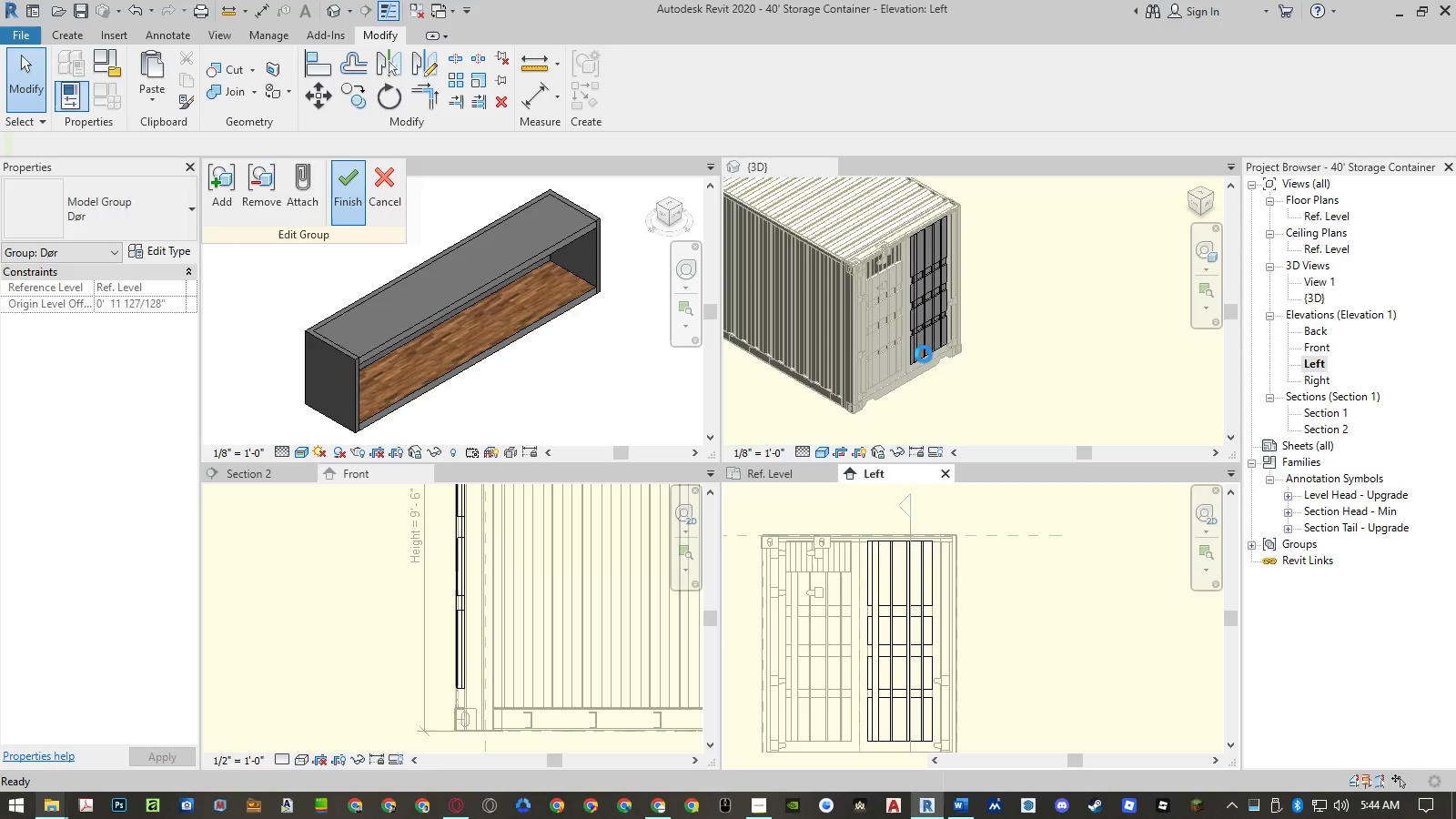 
wait(7.94)
 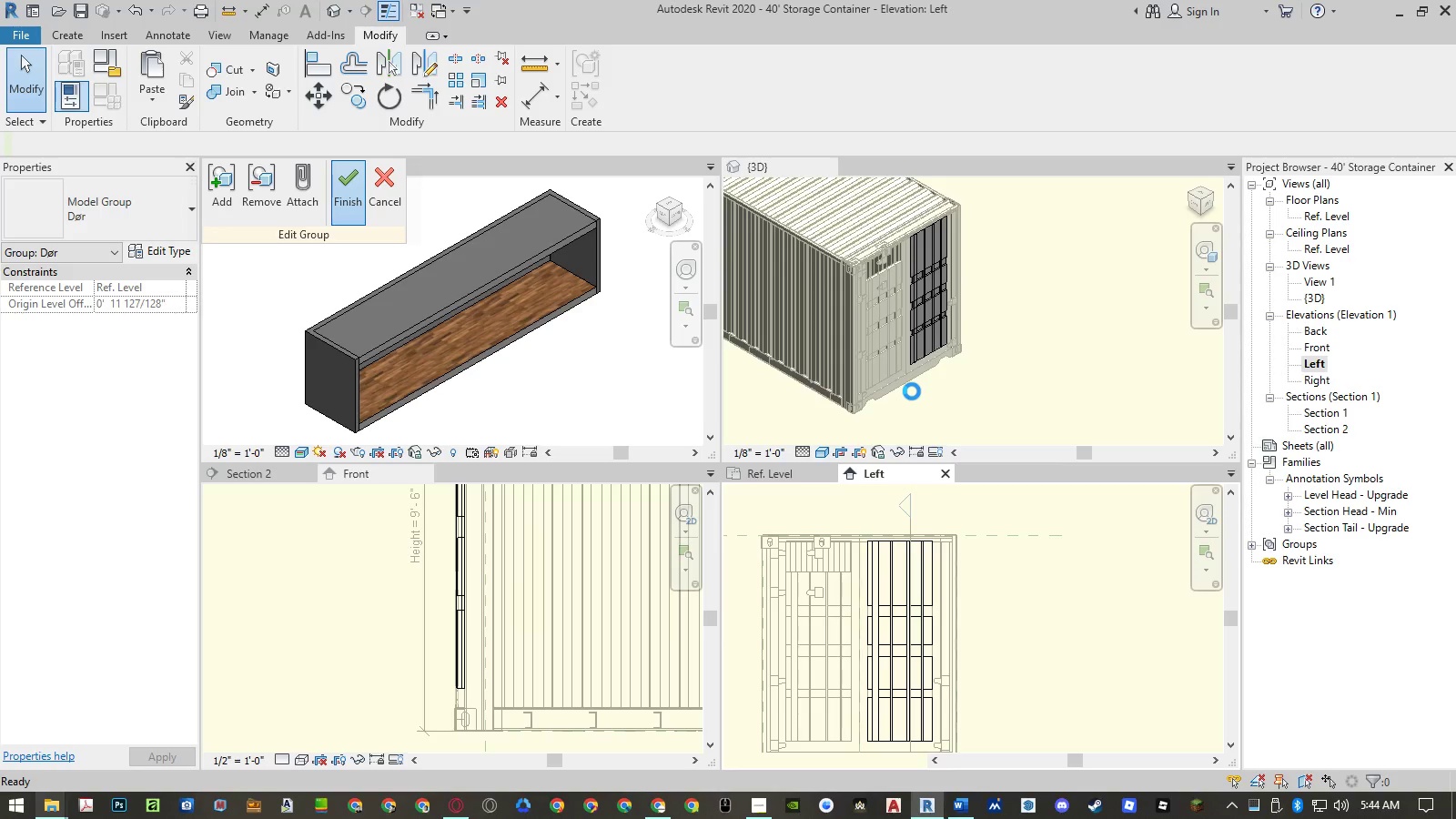 
scroll: coordinate [885, 222], scroll_direction: up, amount: 10.0
 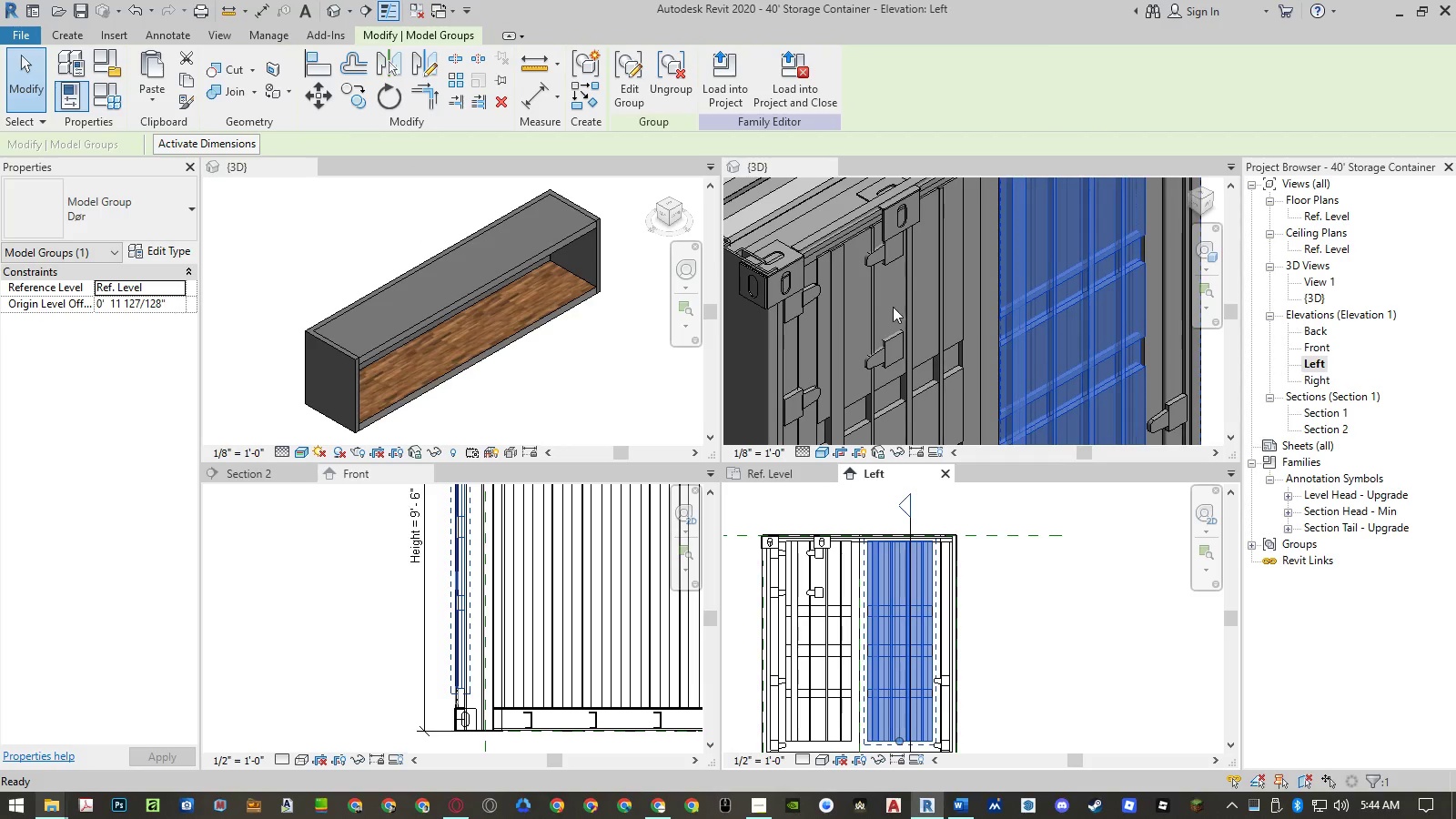 
scroll: coordinate [891, 235], scroll_direction: down, amount: 9.0
 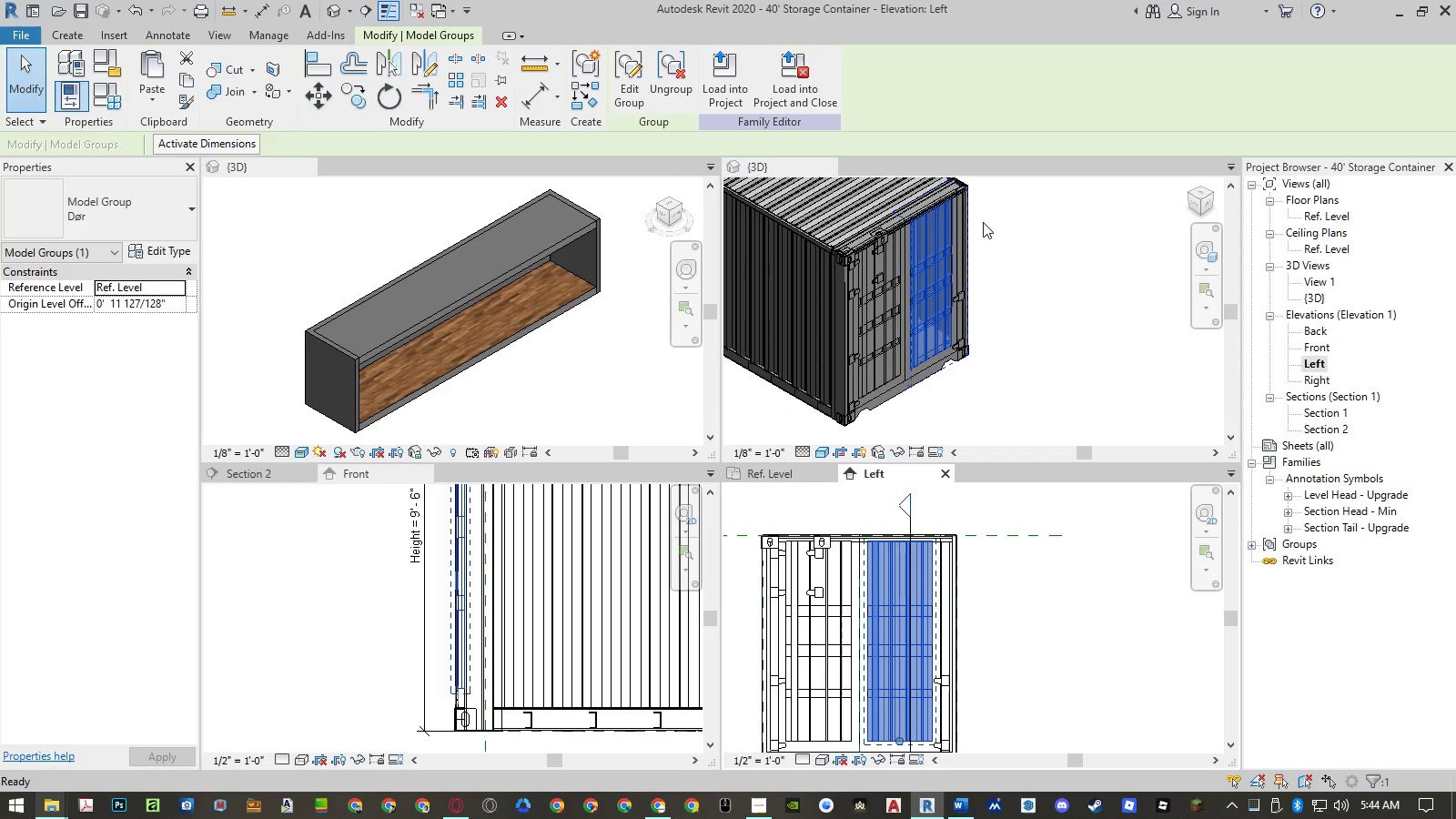 
left_click([1042, 240])
 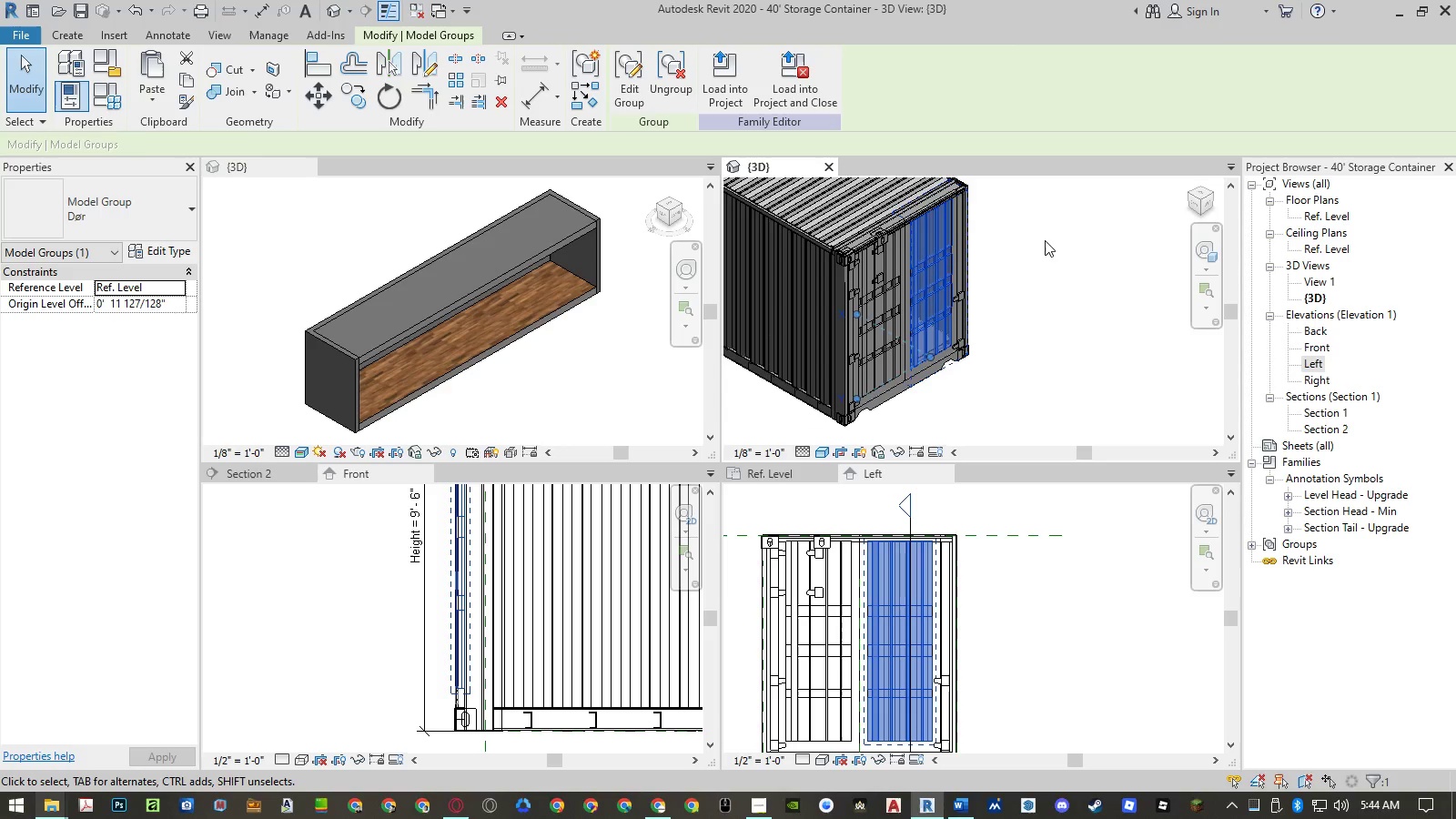 
left_click([1048, 228])
 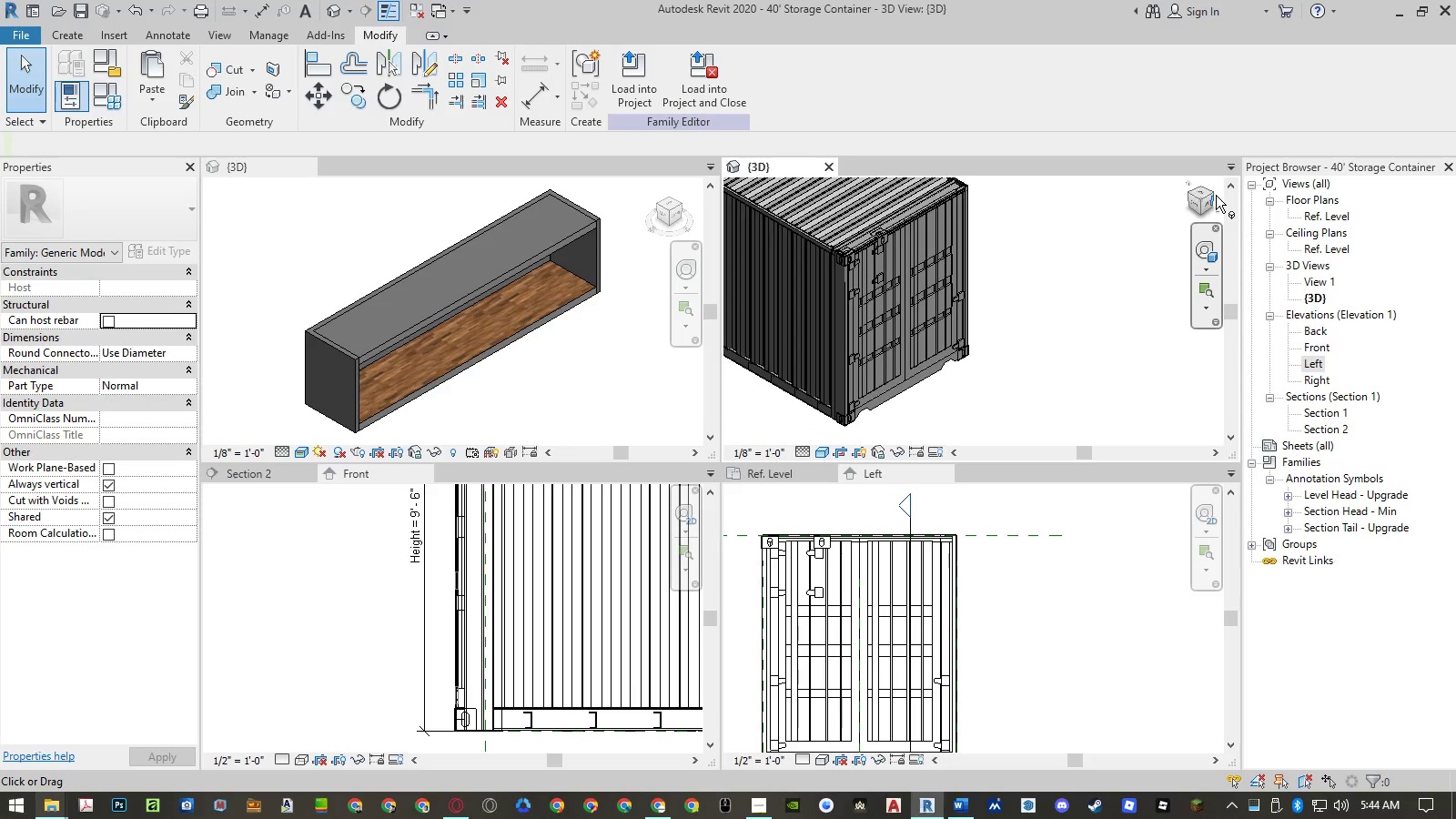 
left_click([1213, 192])
 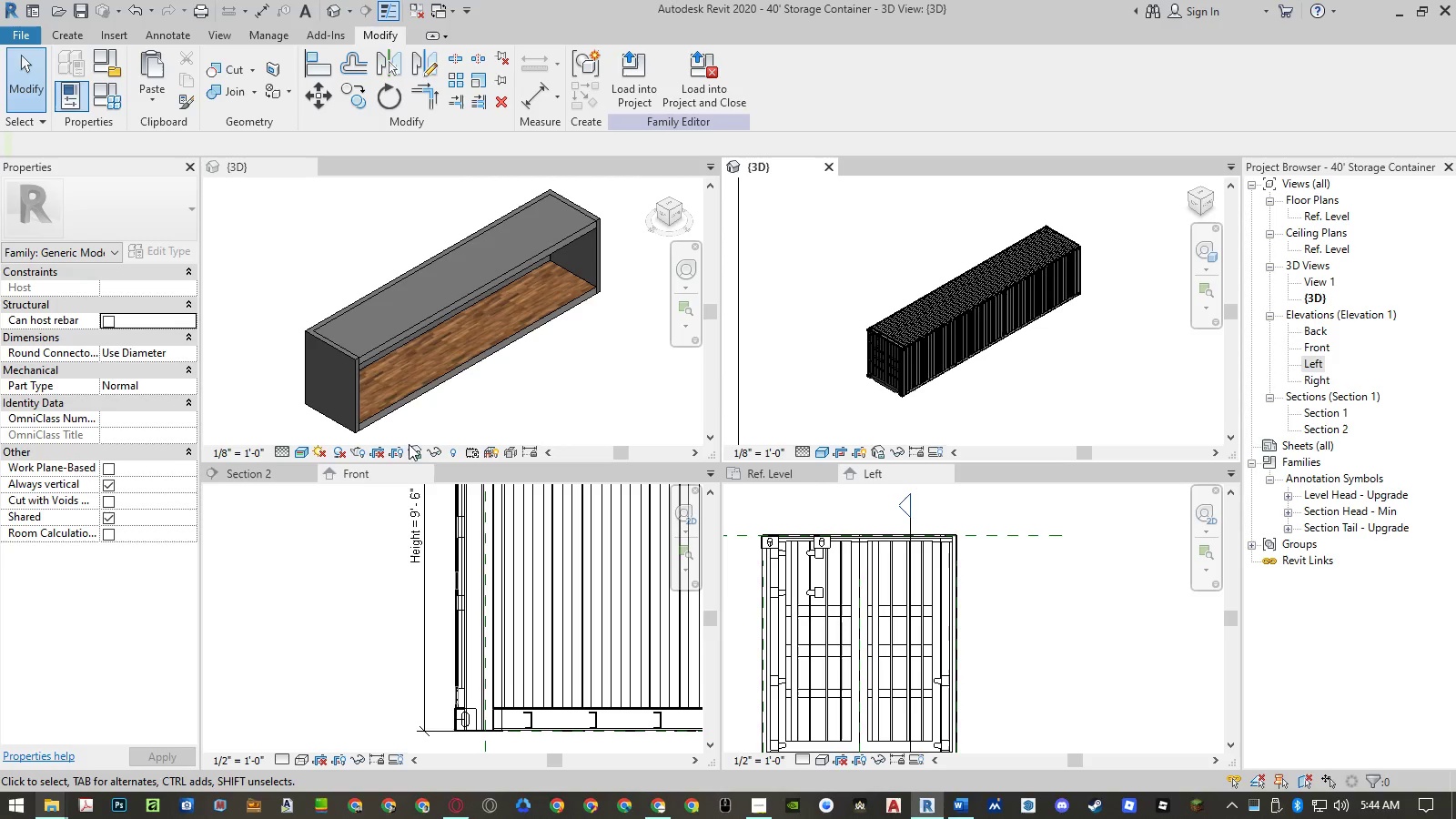 
left_click([311, 471])
 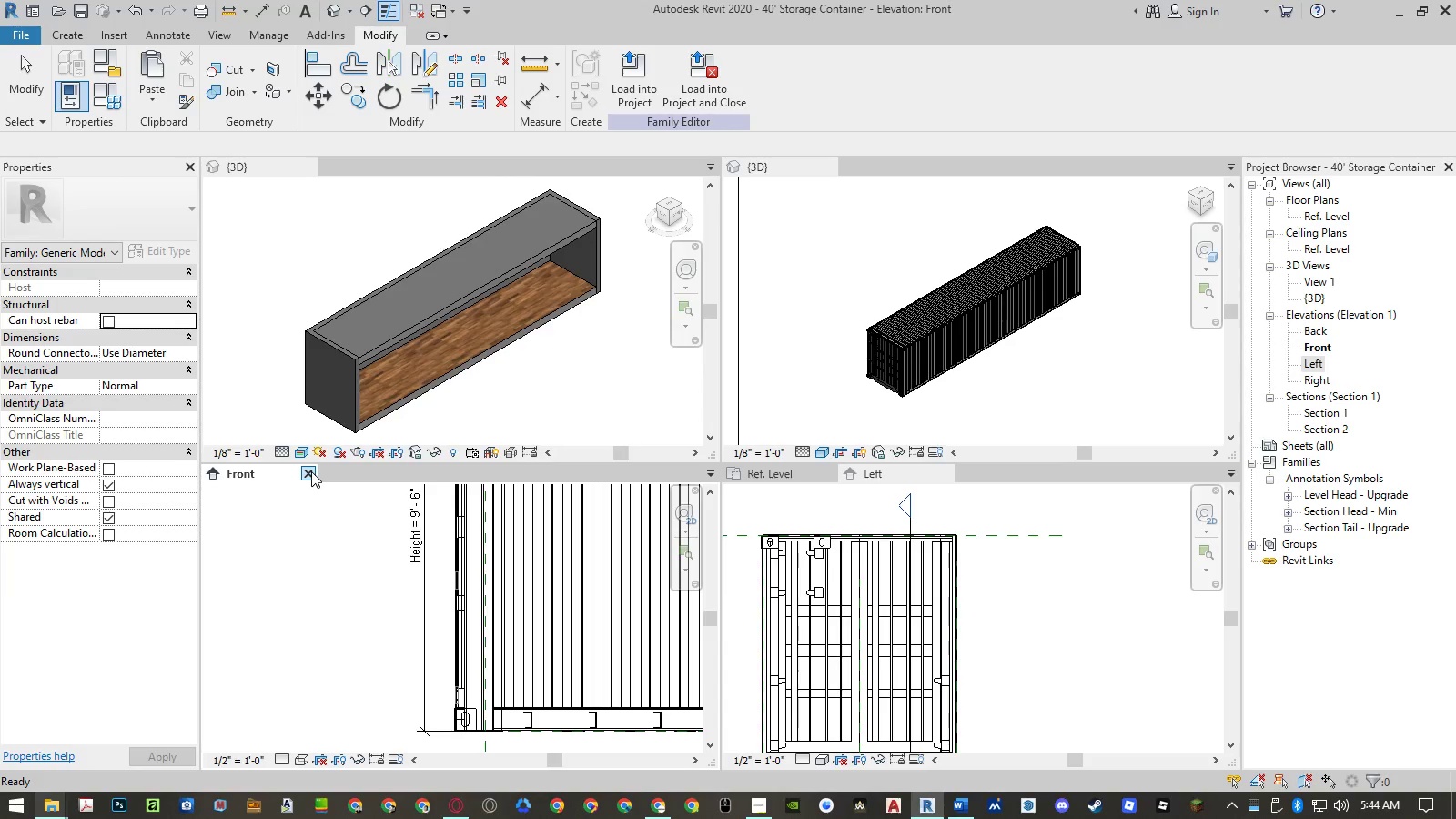 
left_click([311, 471])
 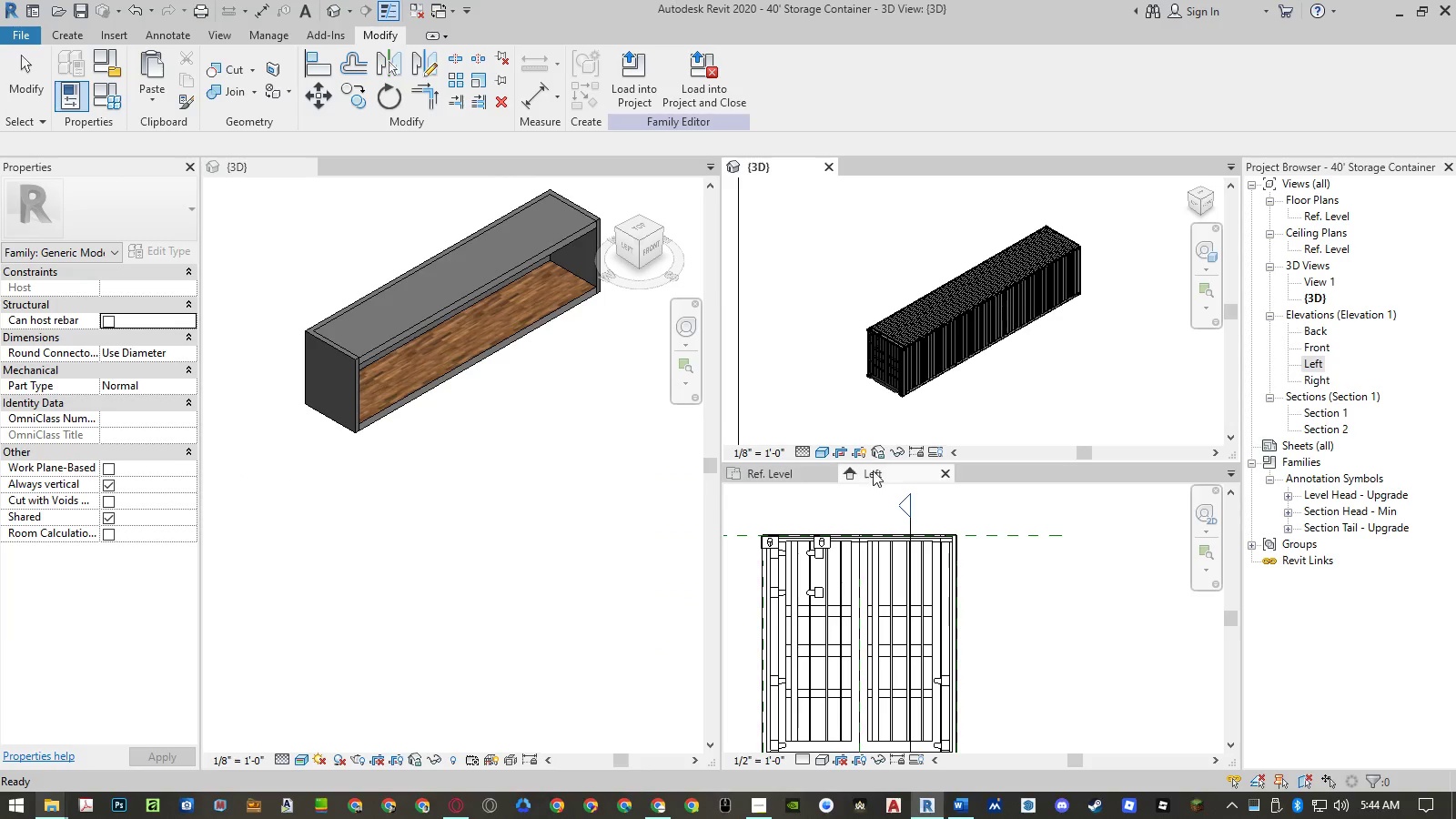 
left_click([944, 473])
 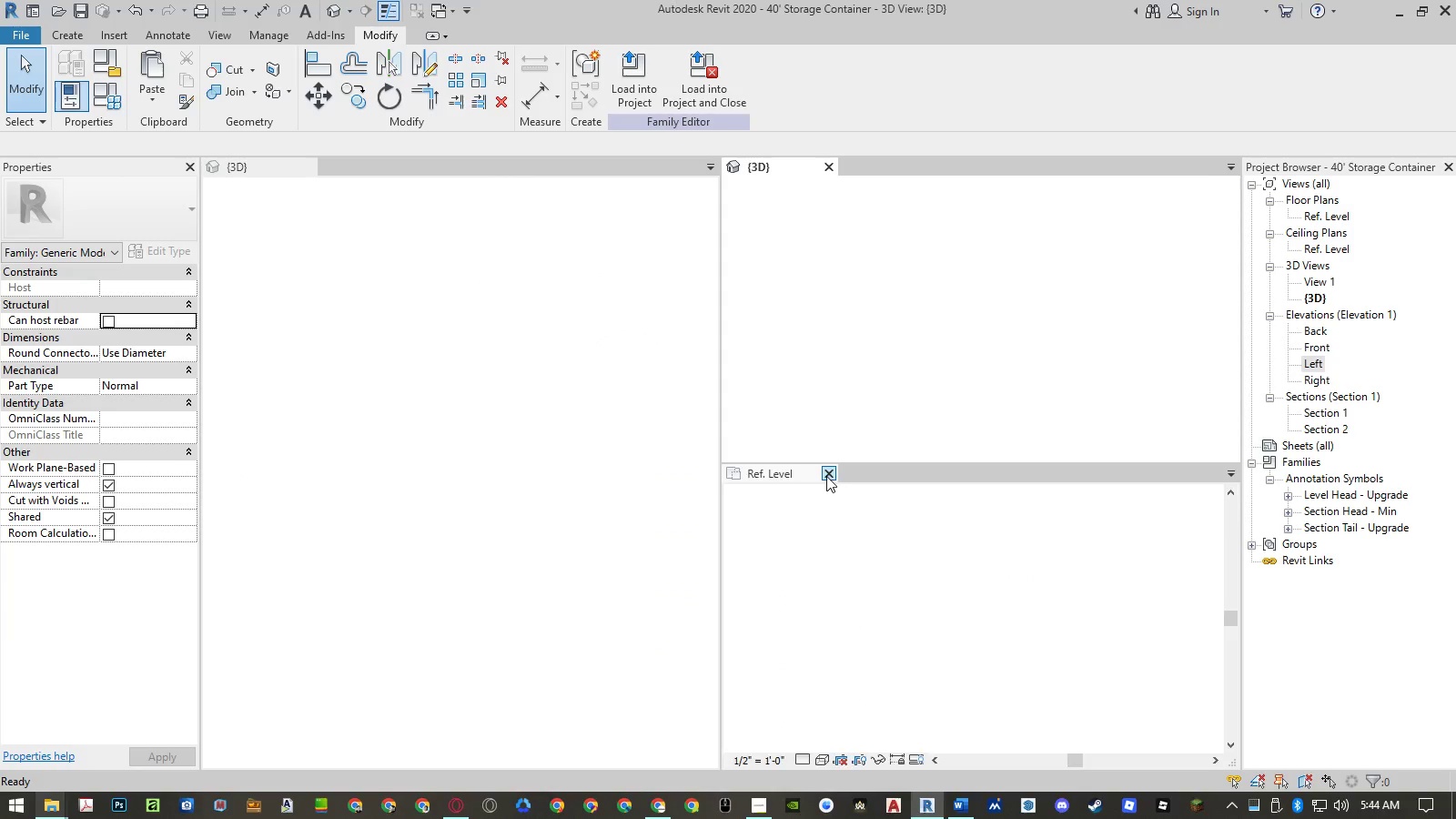 
left_click([826, 476])
 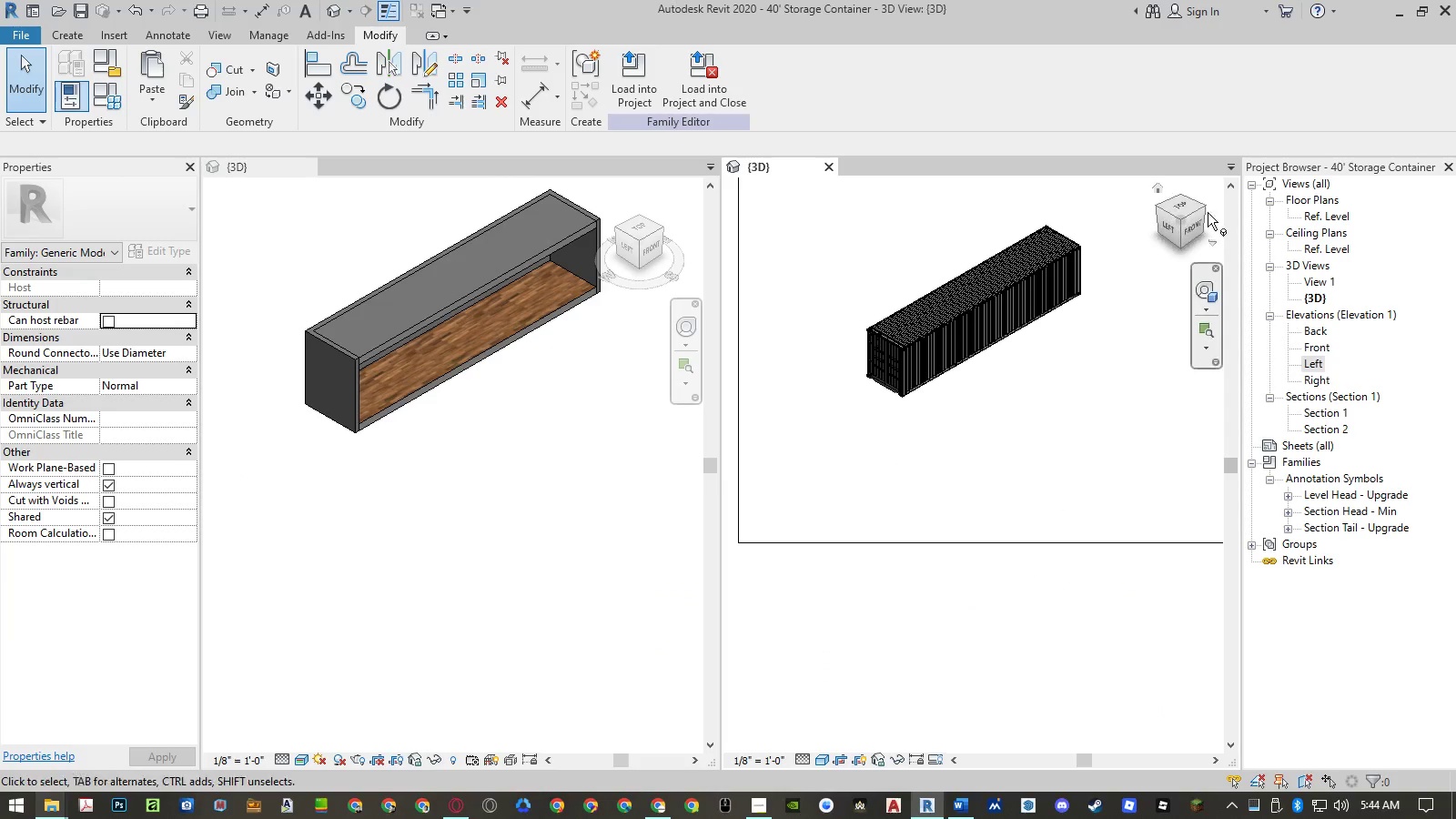 
left_click([1181, 219])
 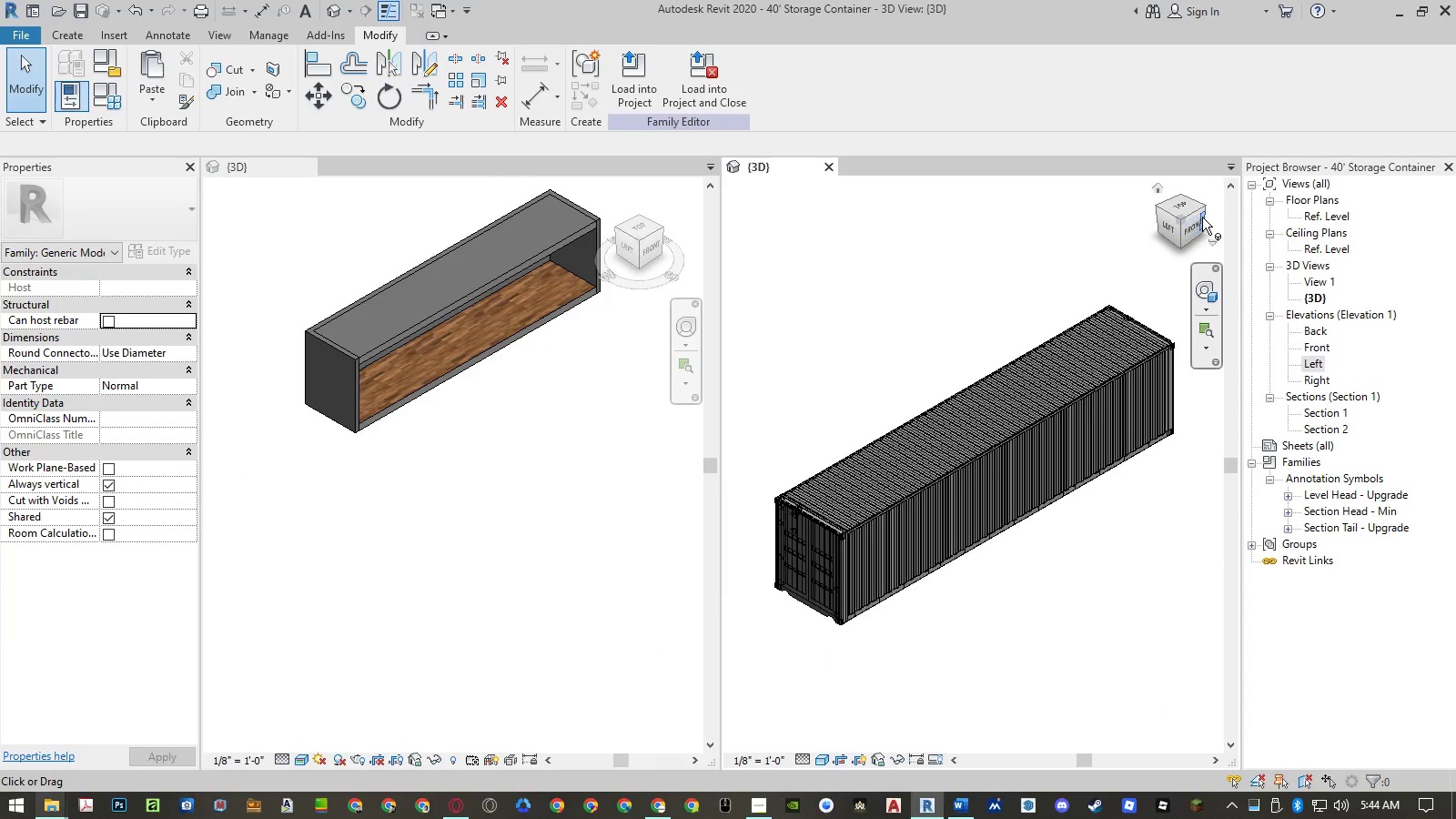 
left_click([1204, 208])
 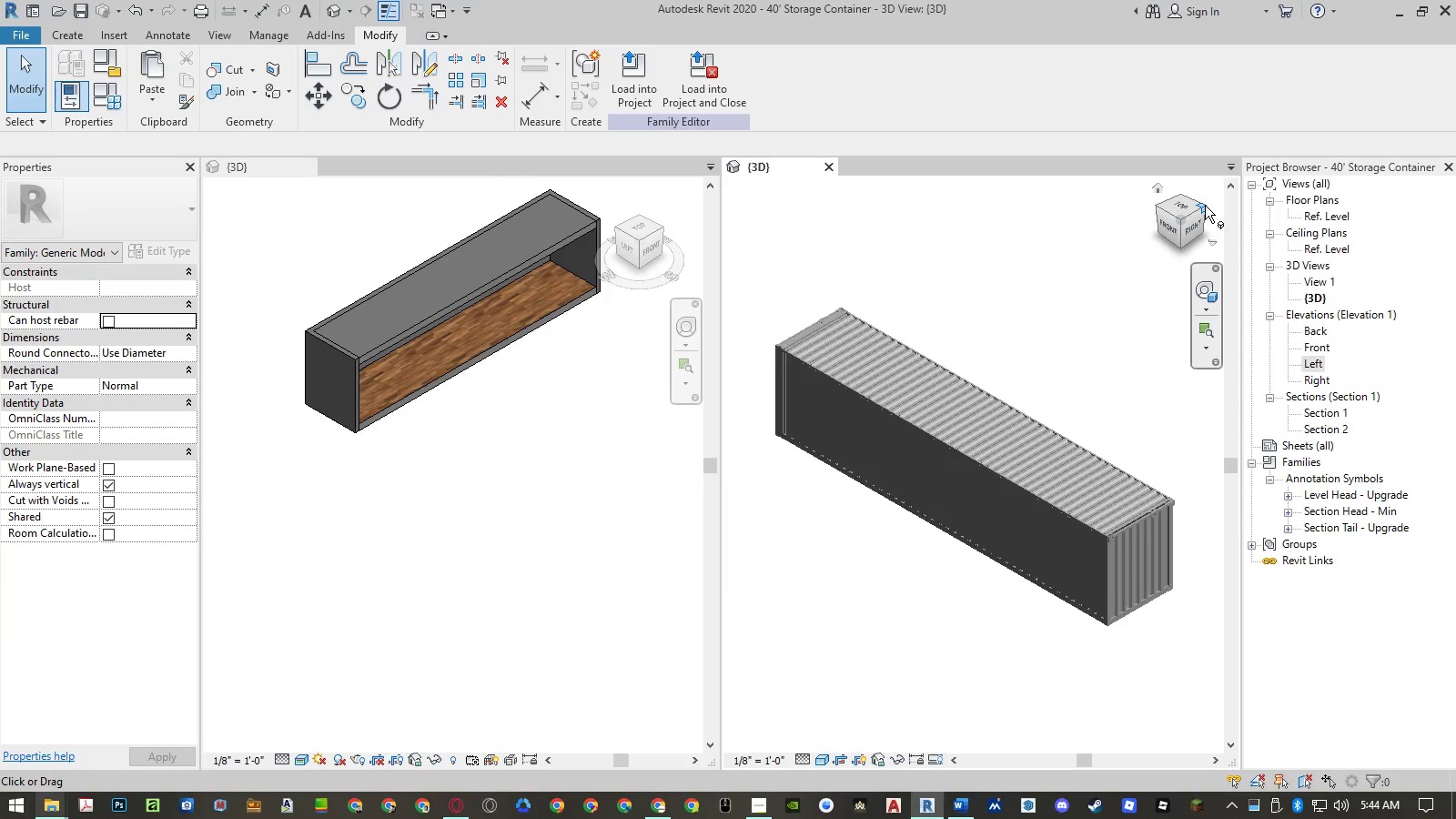 
left_click([1205, 205])
 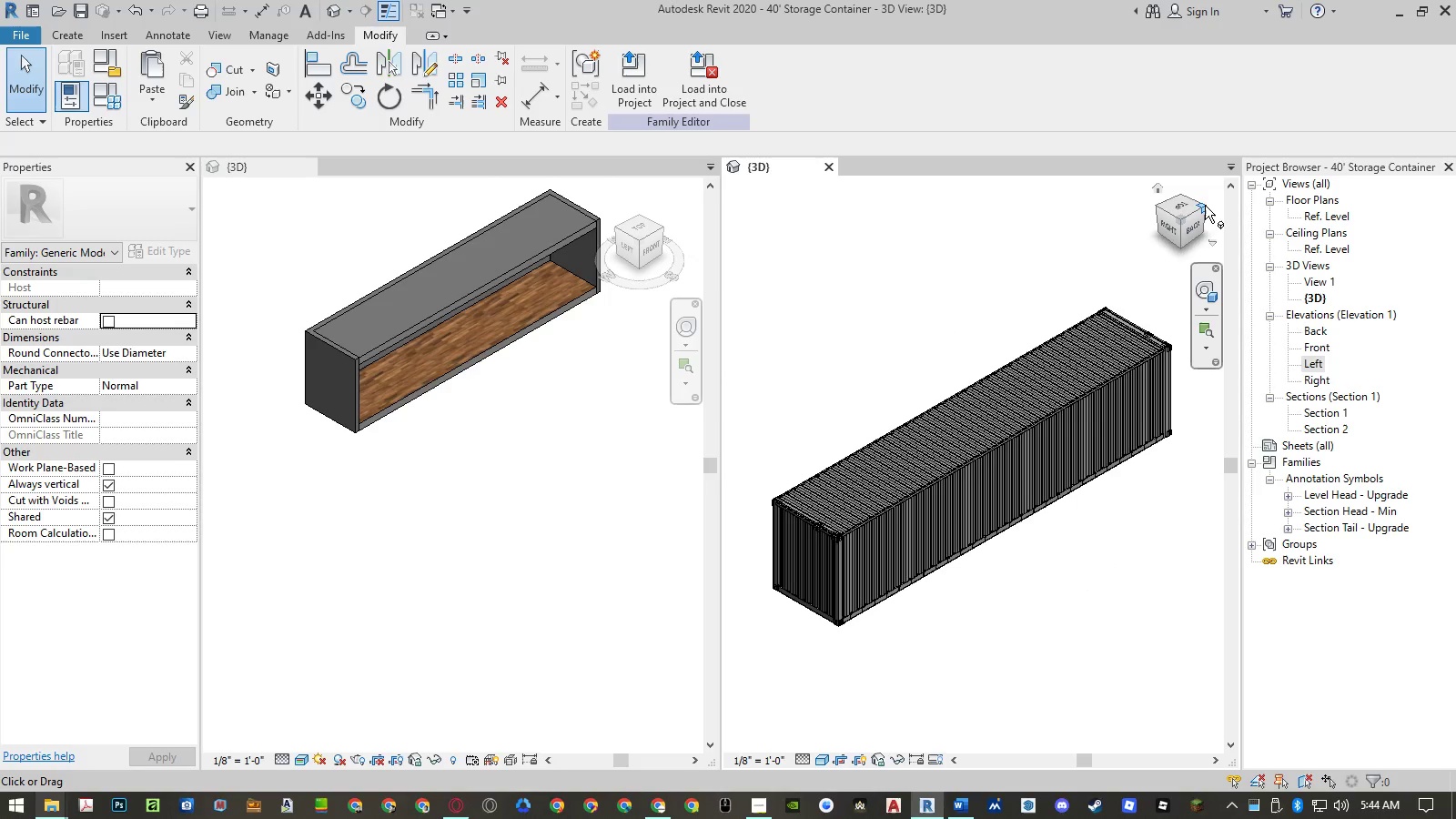 
left_click([1205, 205])
 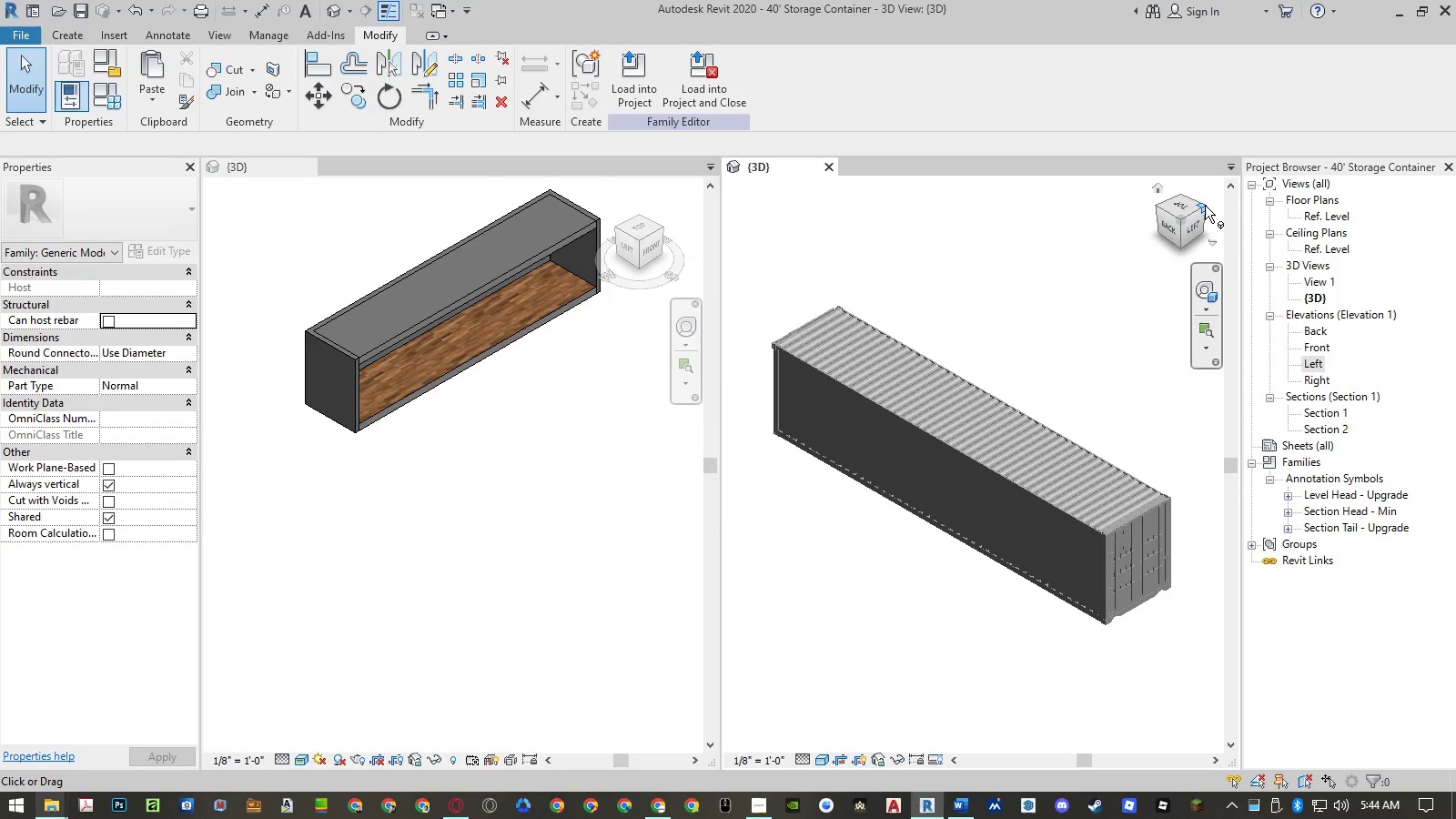 
left_click([1205, 205])
 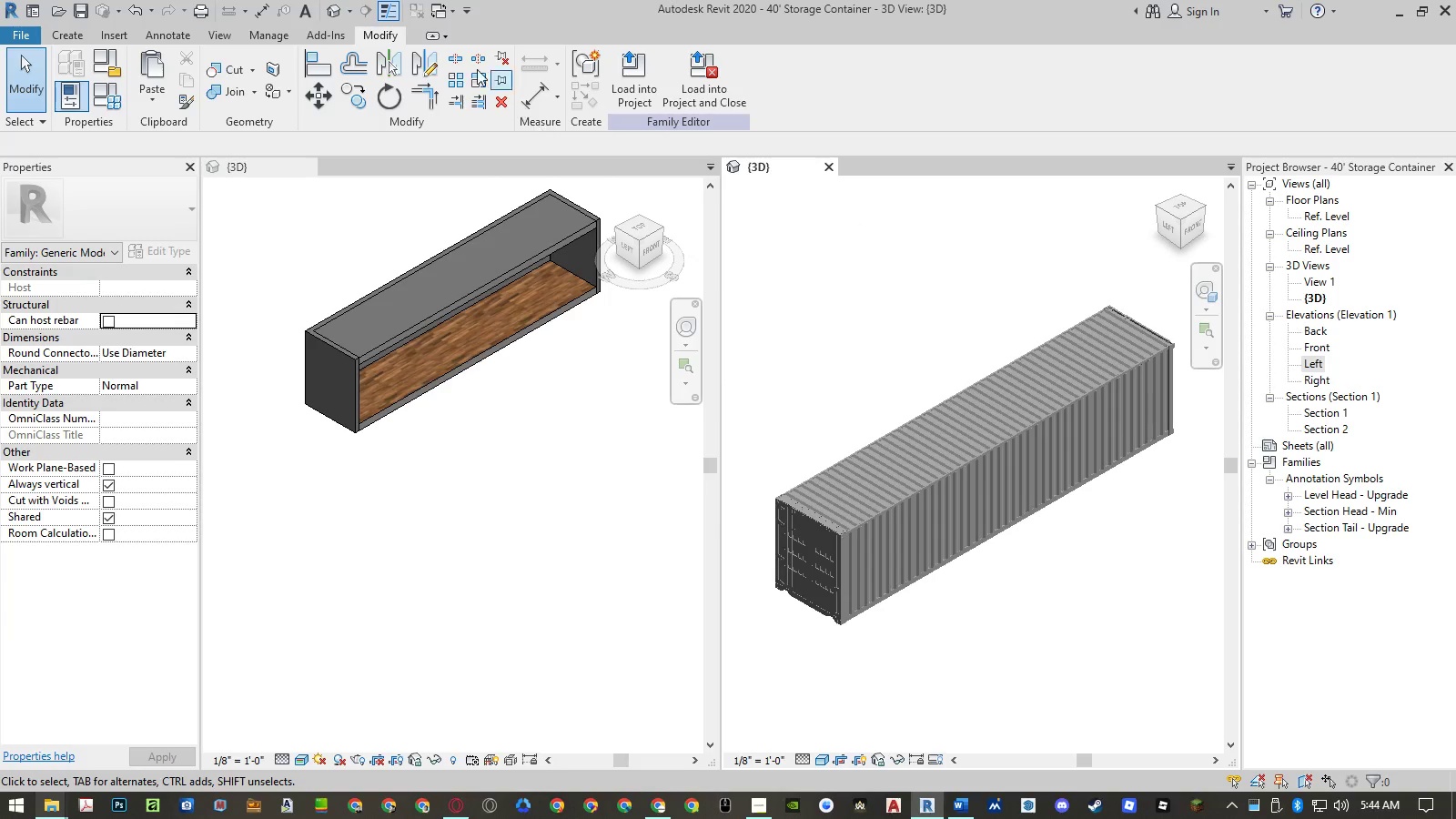 
left_click([277, 31])
 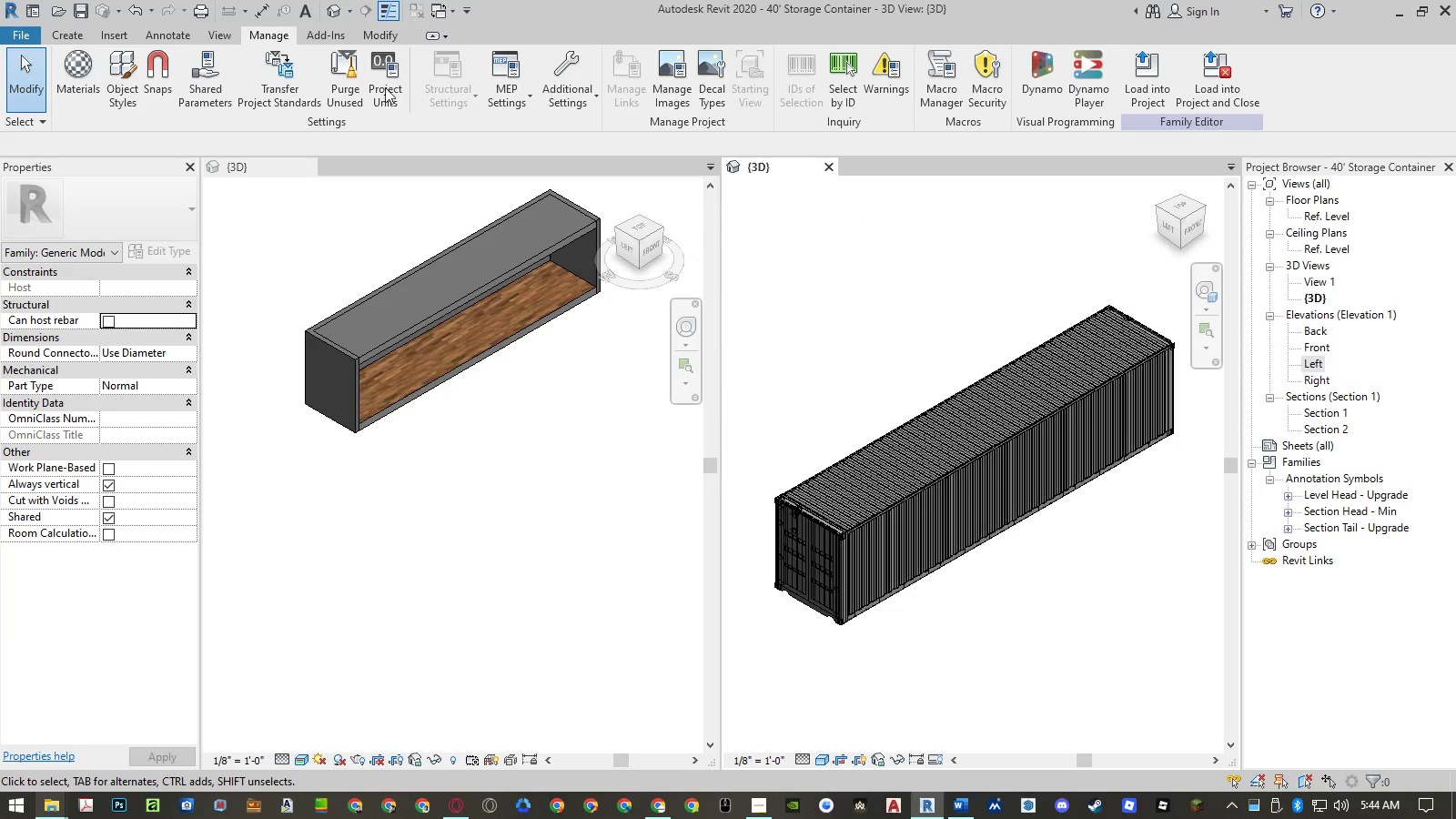 
left_click([354, 89])
 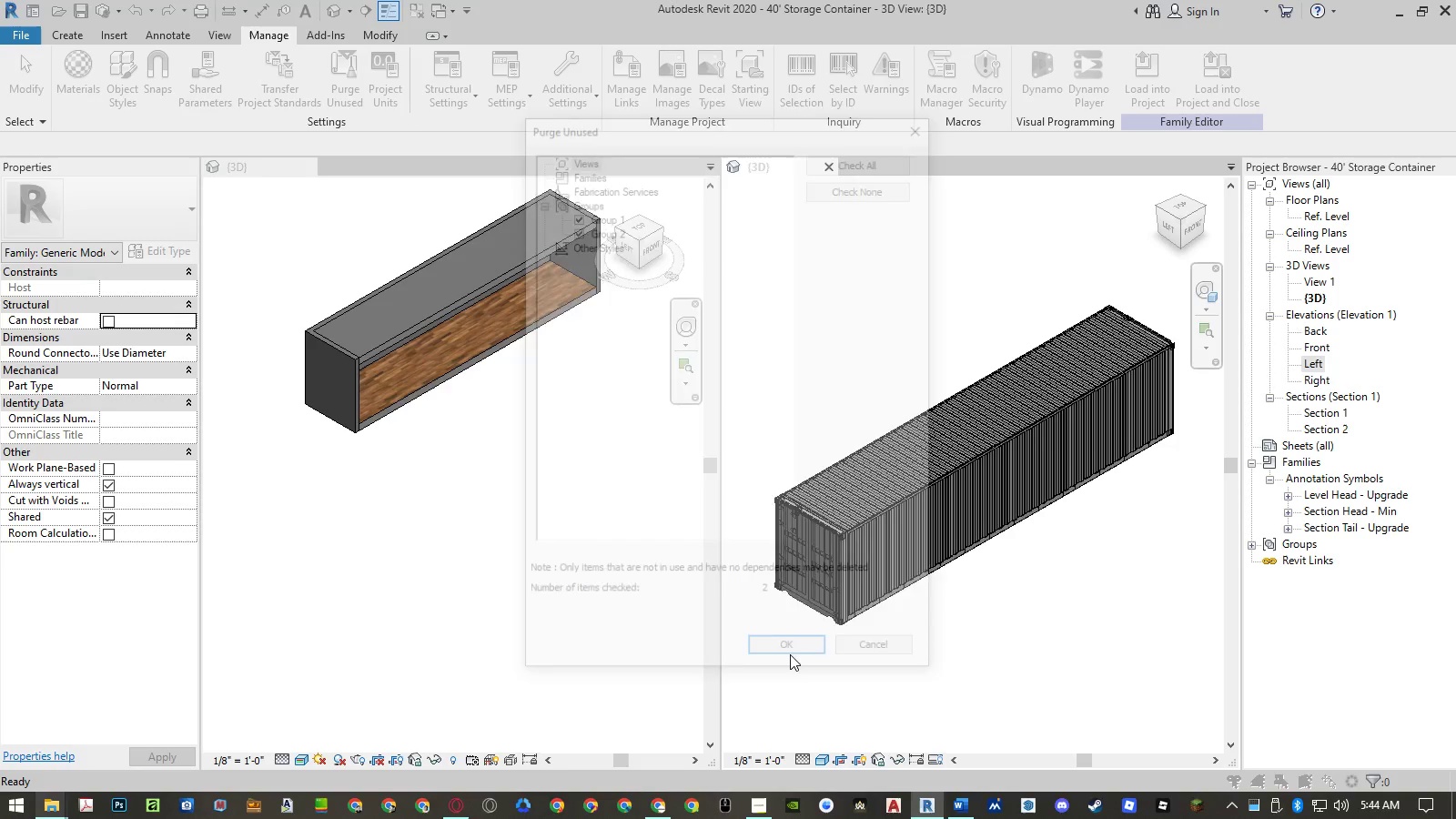 
left_click([790, 654])
 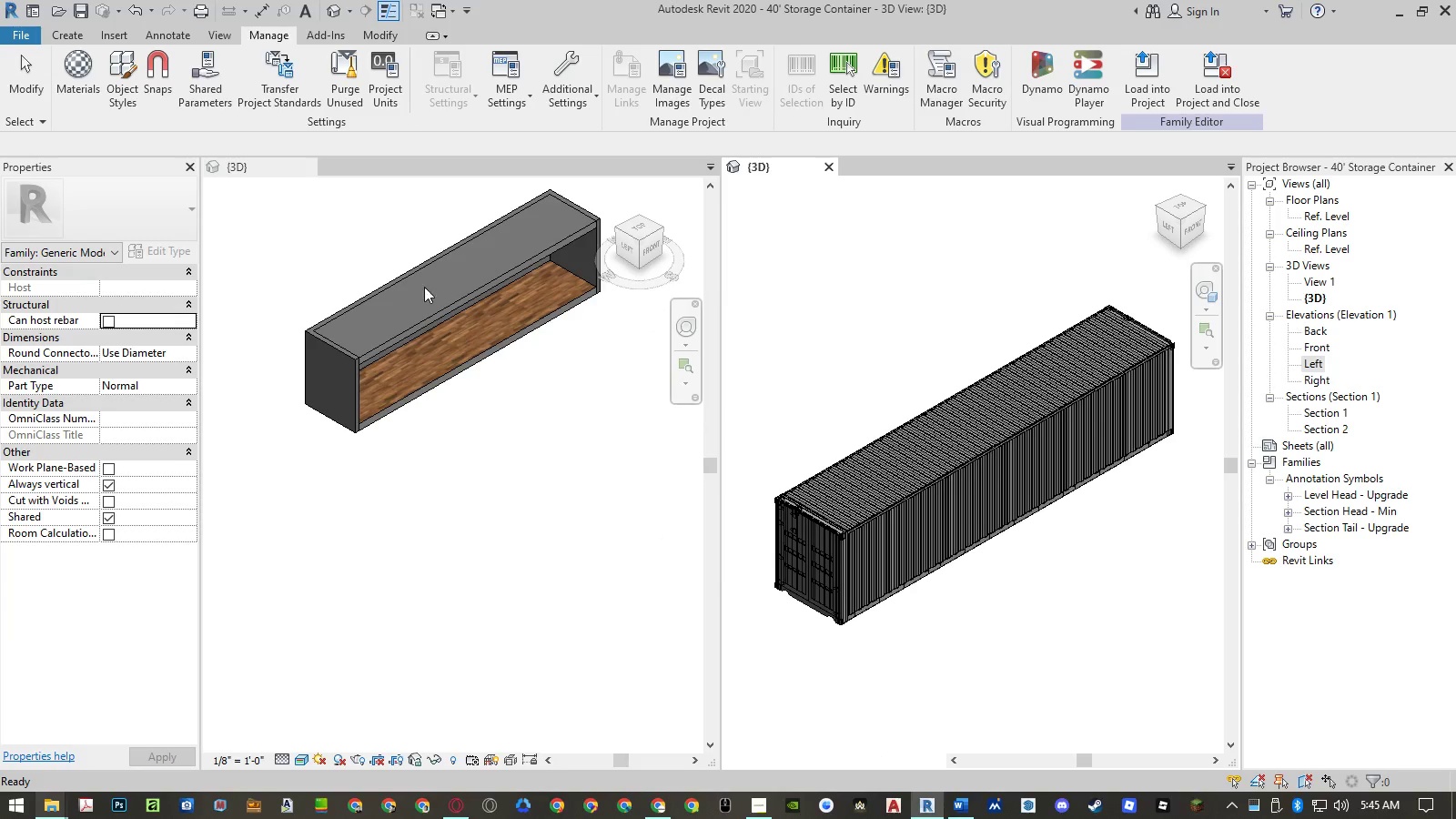 
left_click([356, 99])
 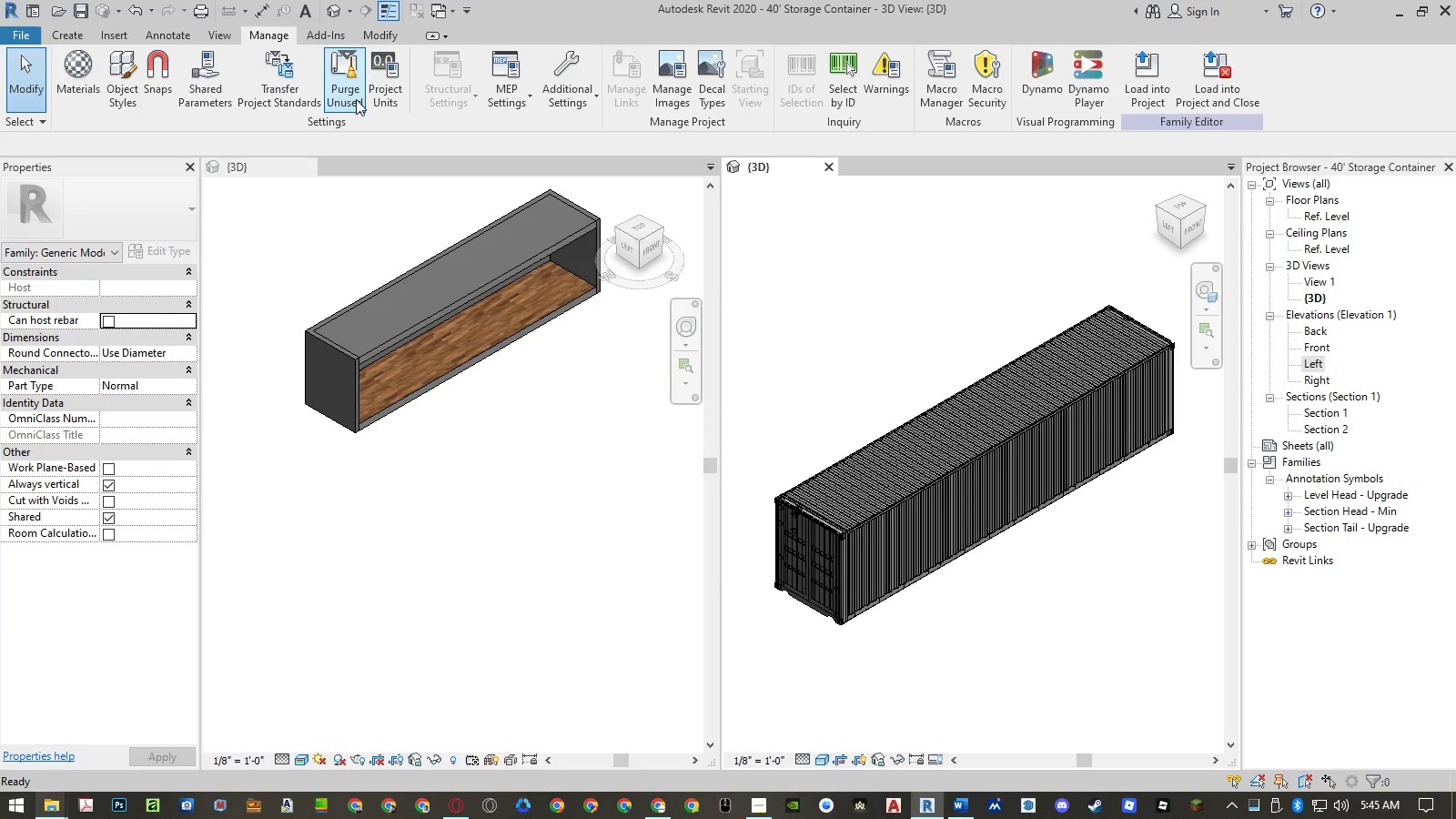 
left_click([356, 99])
 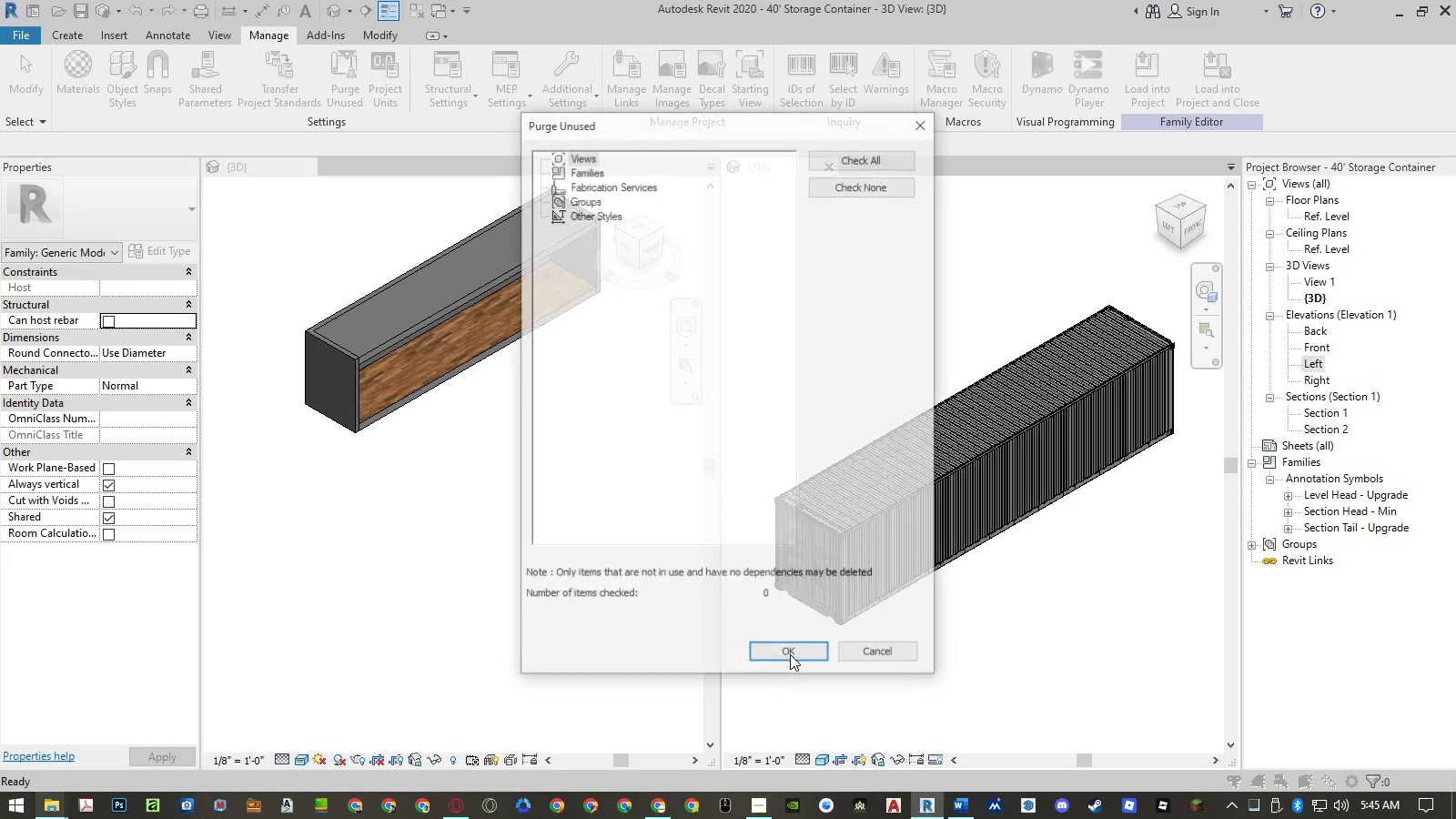 
left_click([790, 654])
 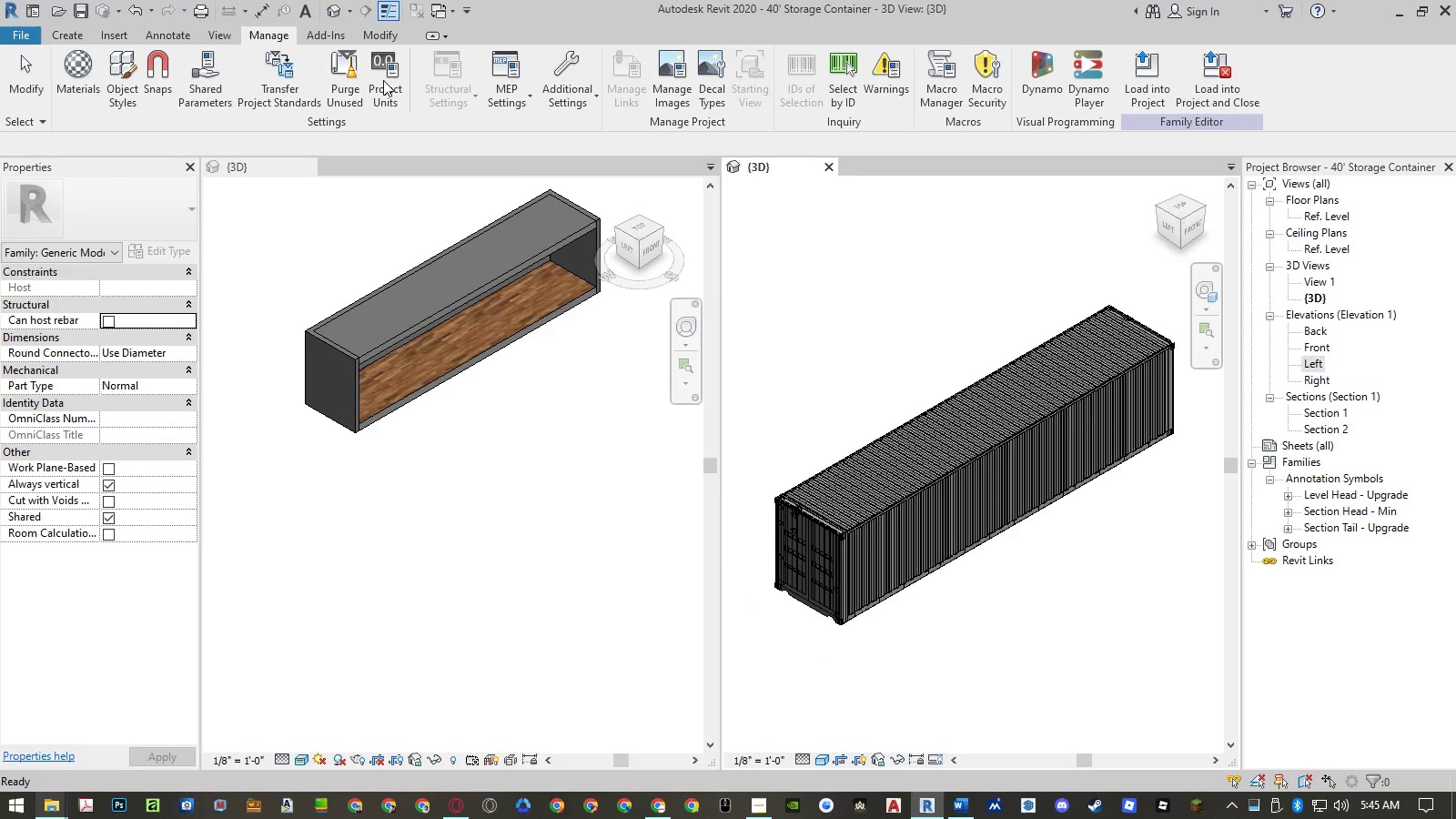 
left_click([359, 85])
 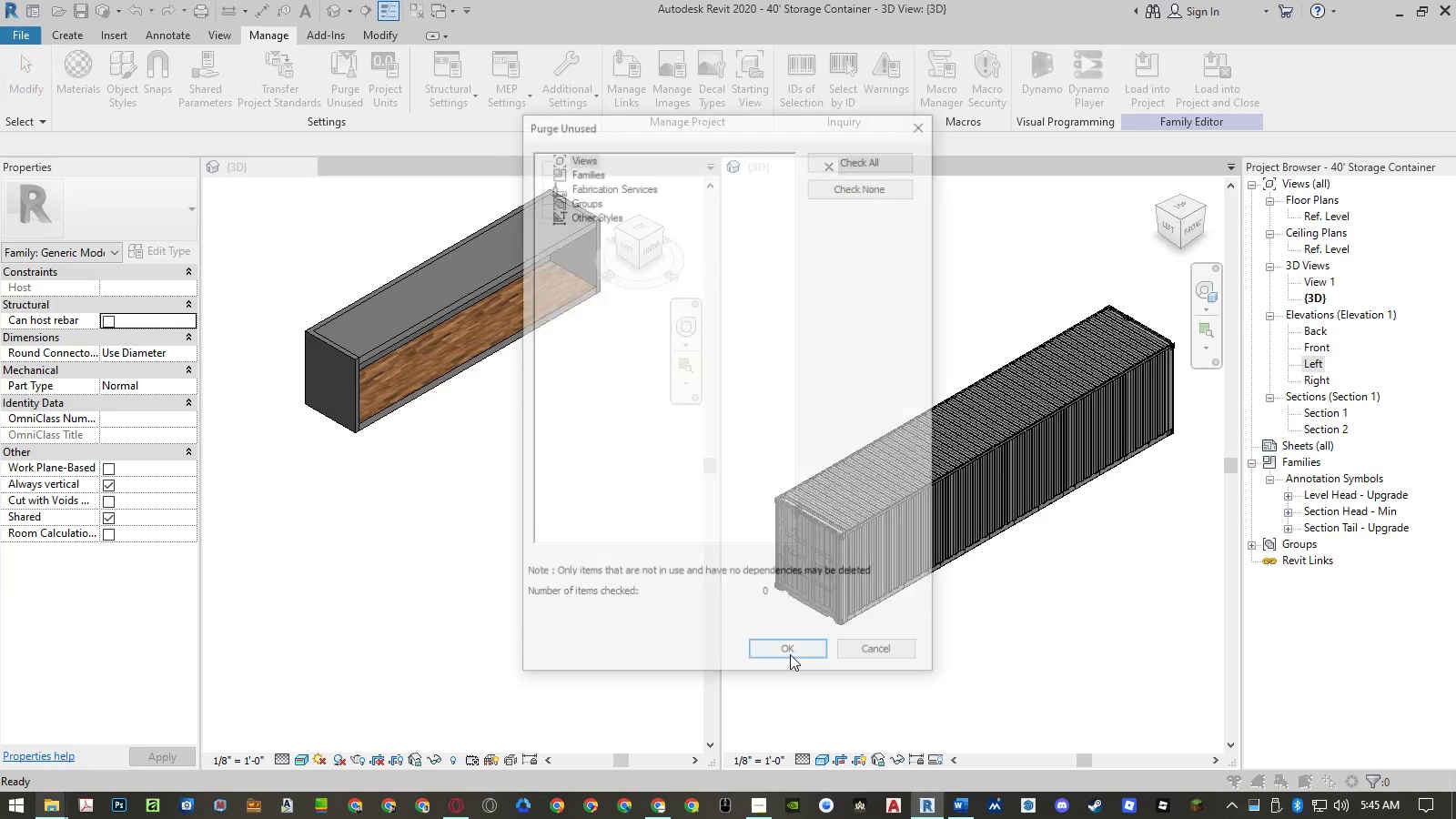 
left_click([790, 654])
 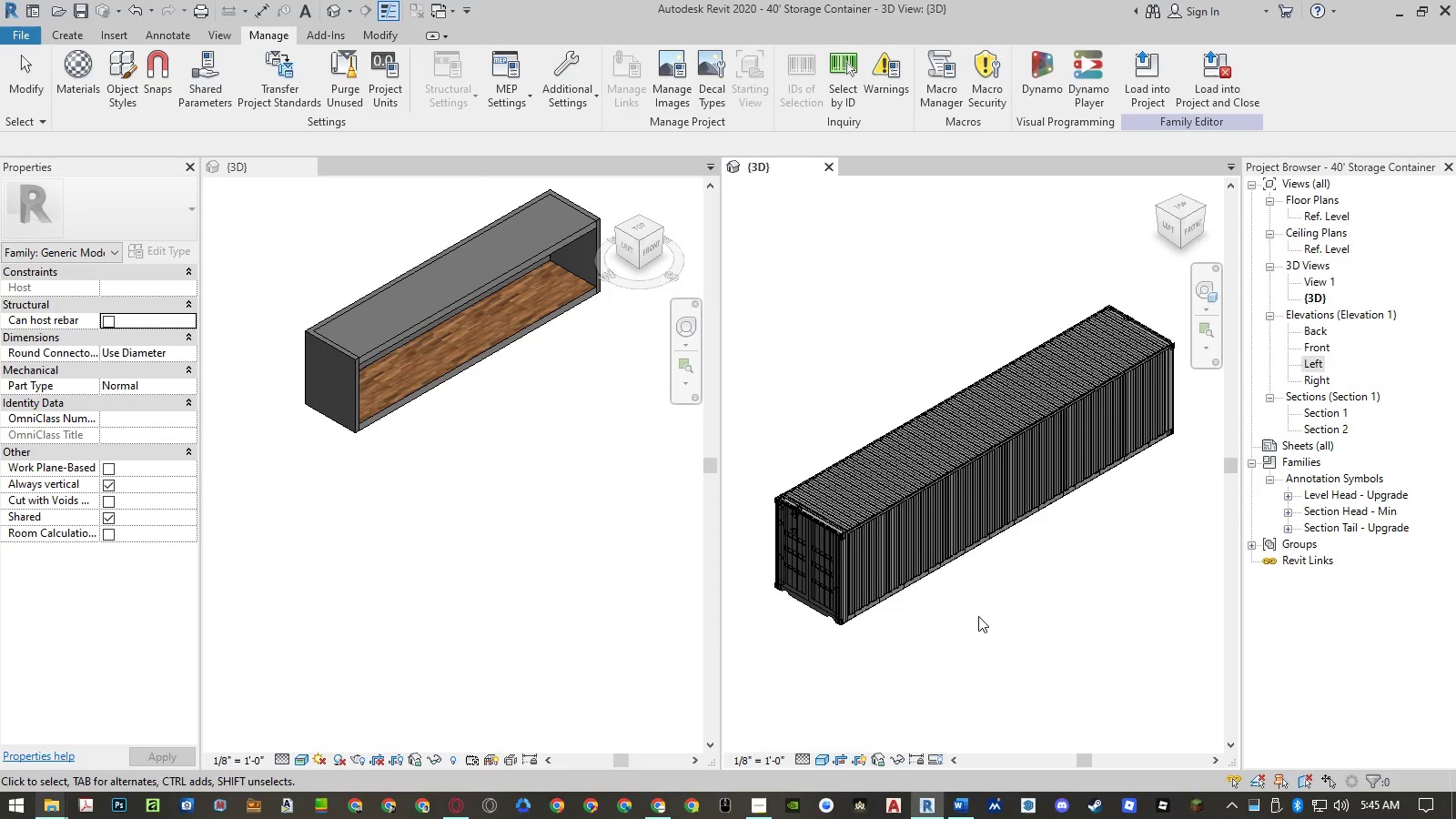 
left_click([1056, 616])
 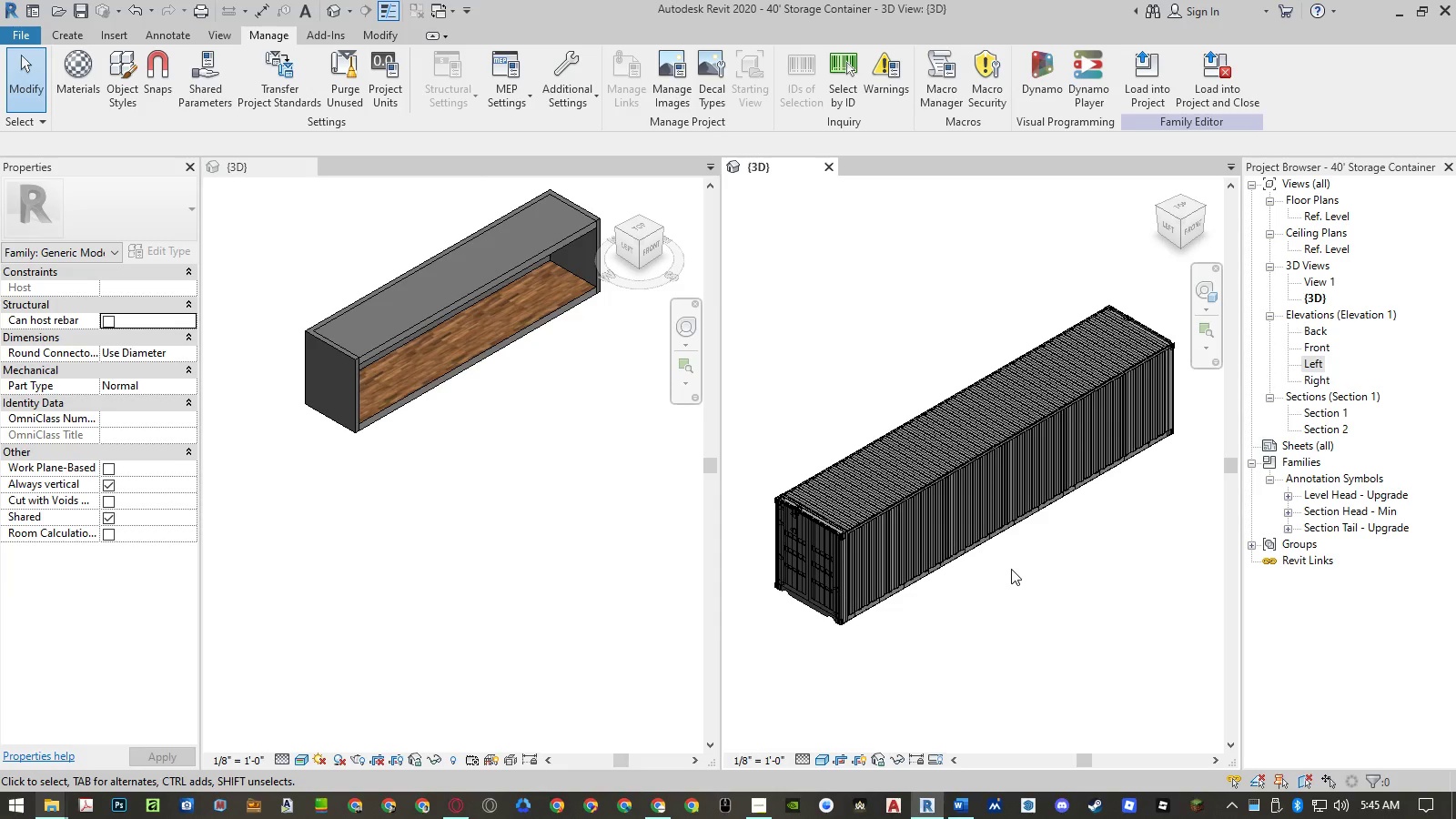 
key(Control+S)
 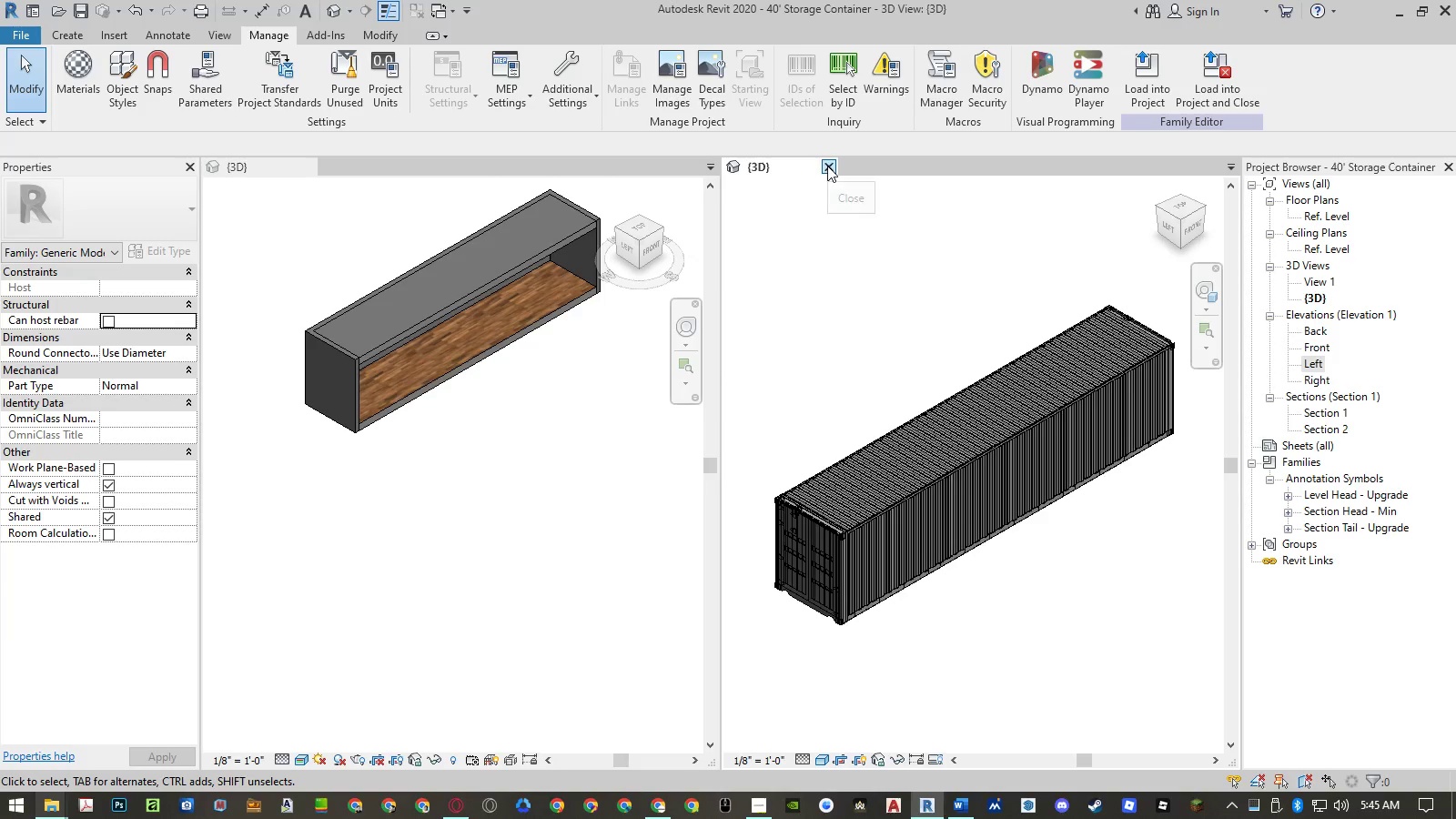 
wait(7.69)
 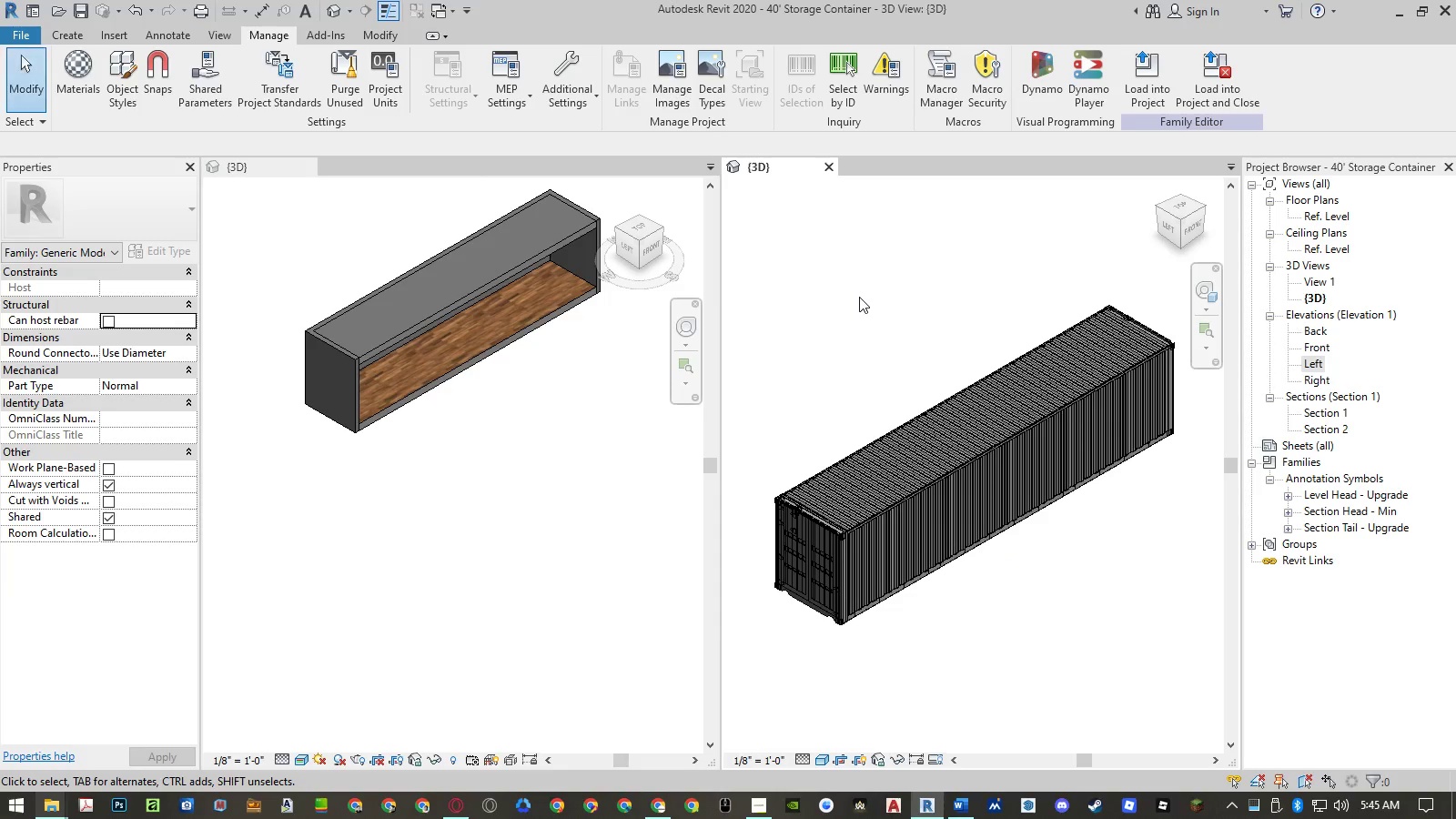 
left_click([827, 166])
 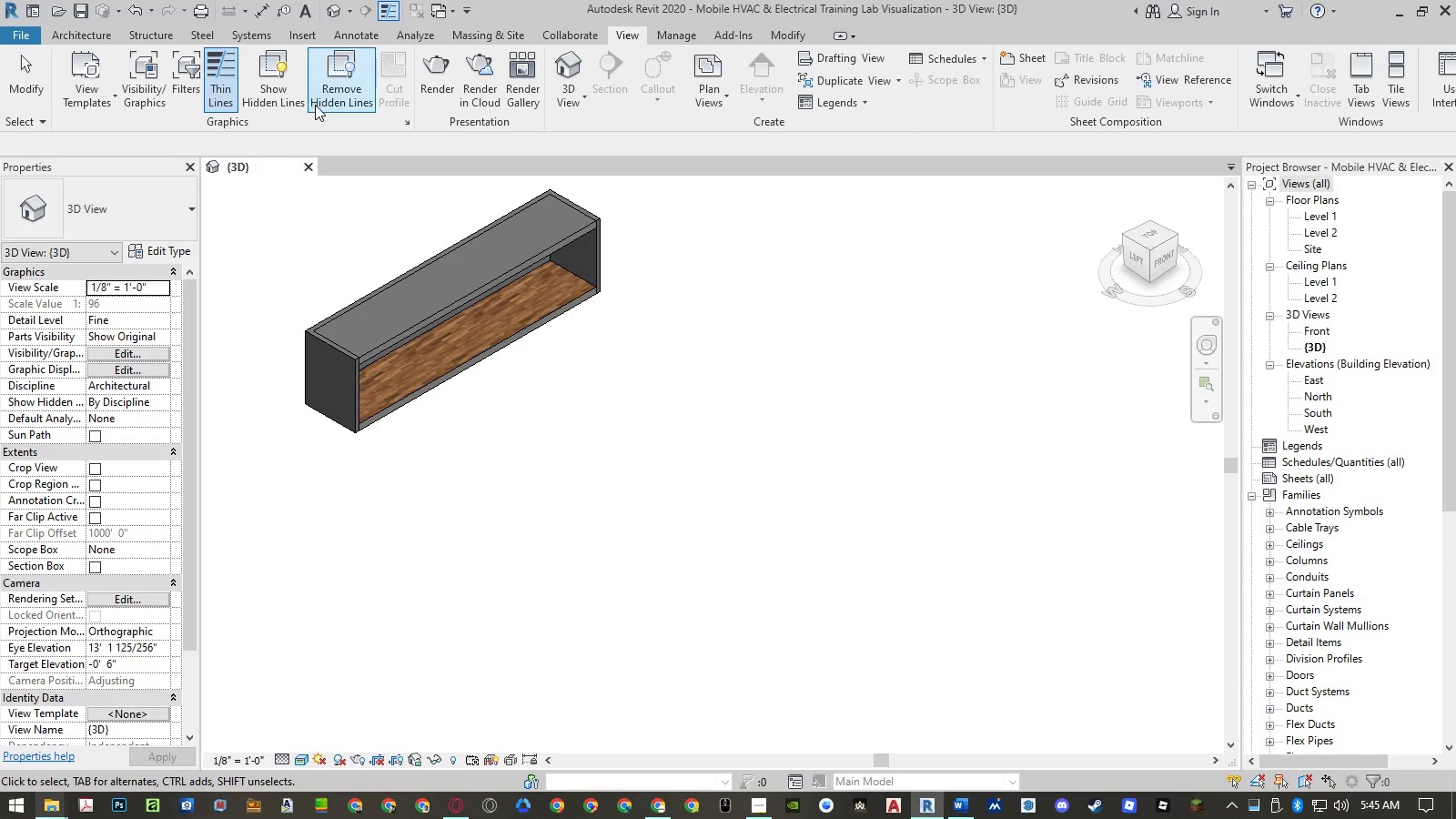 
double_click([591, 382])
 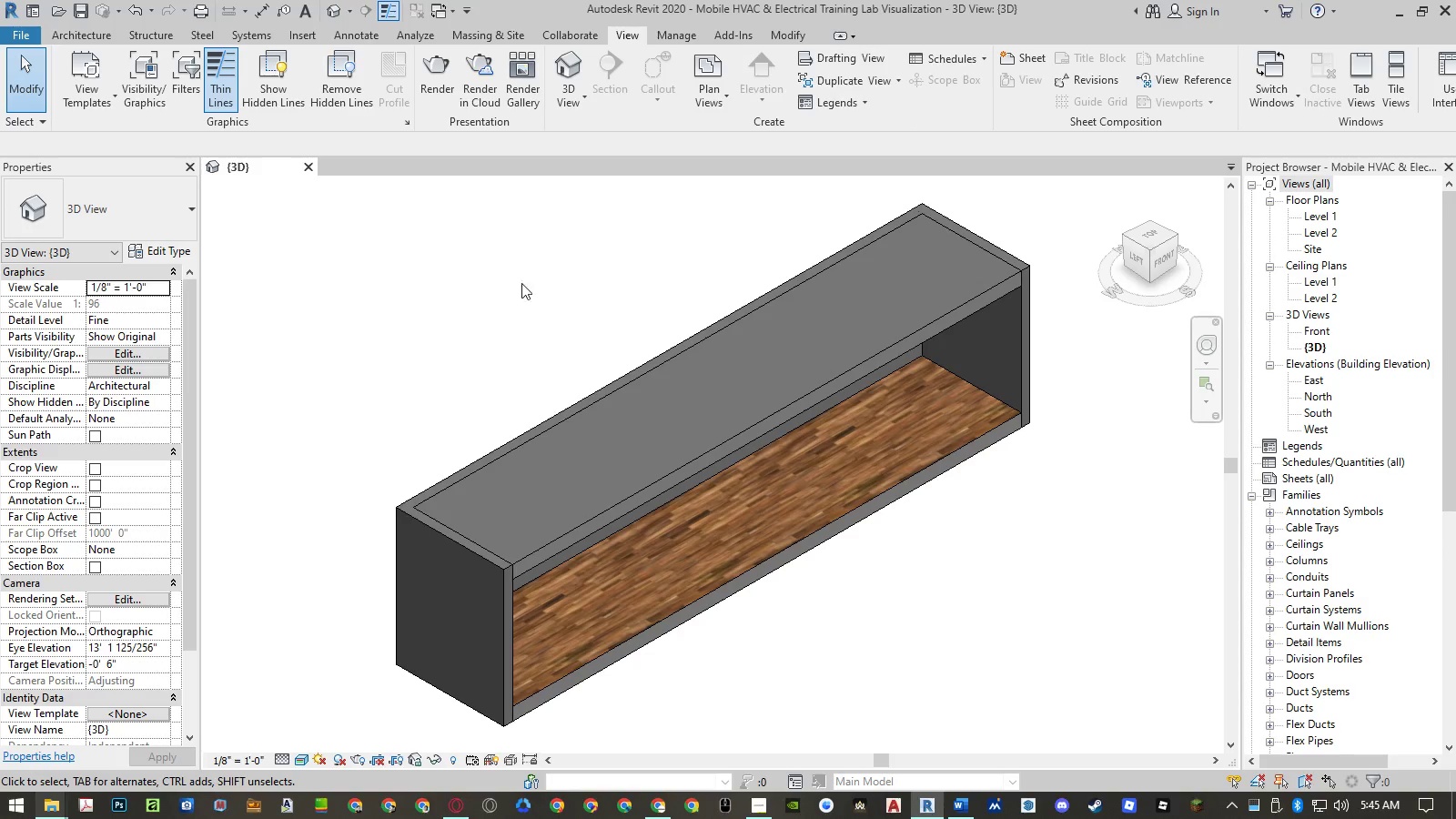 
left_click([481, 276])
 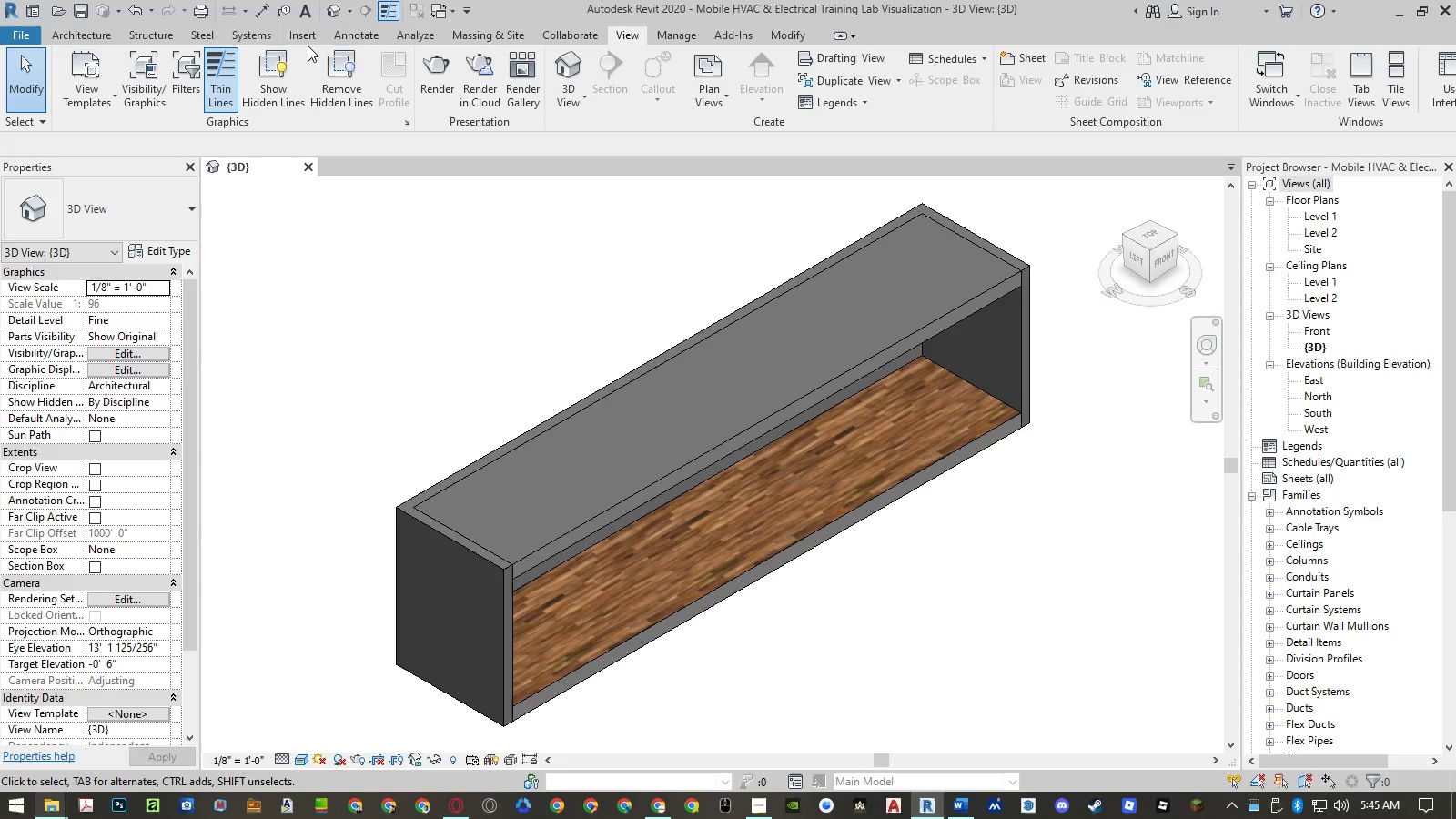 
double_click([306, 40])
 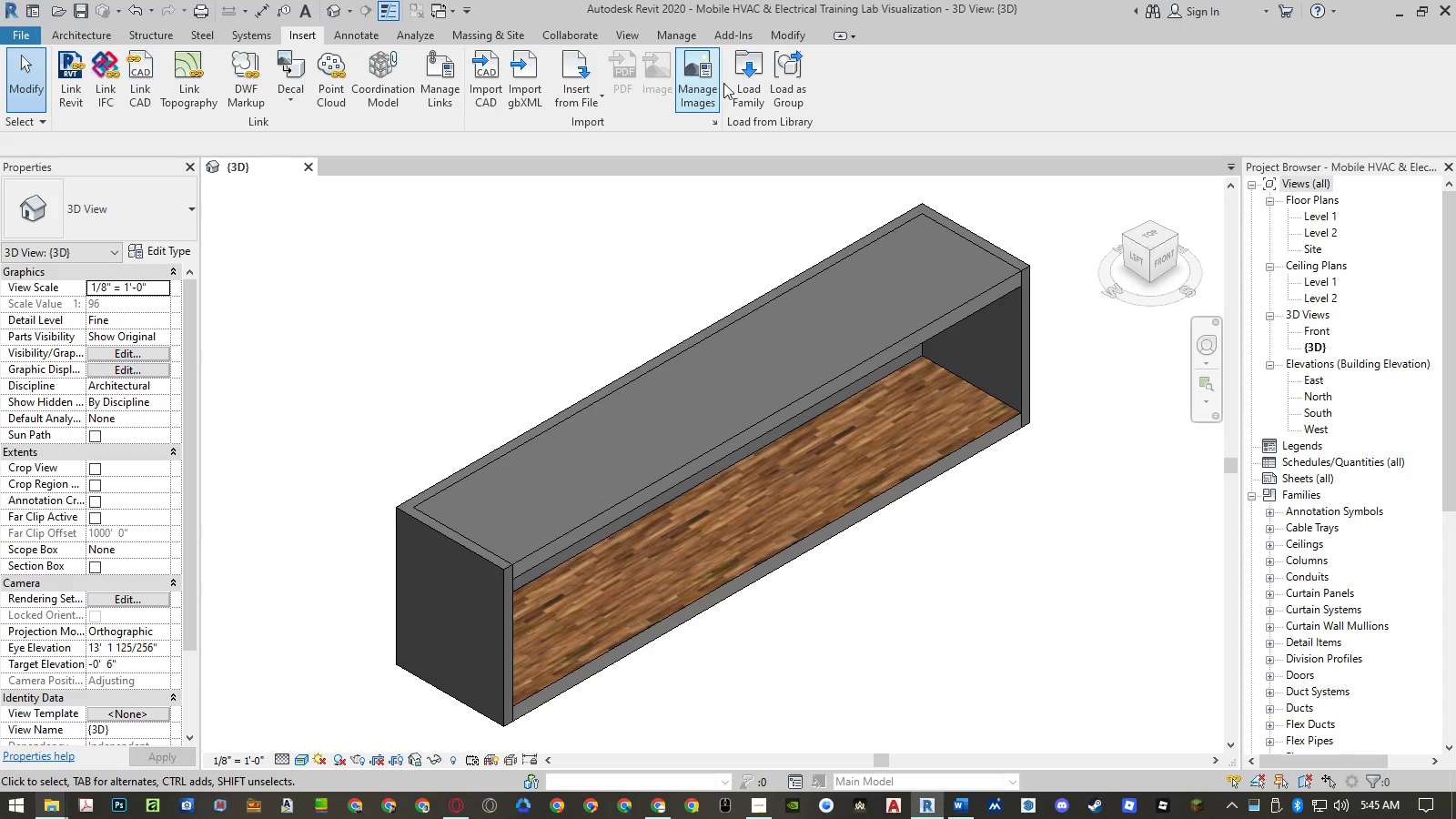 
left_click([736, 86])
 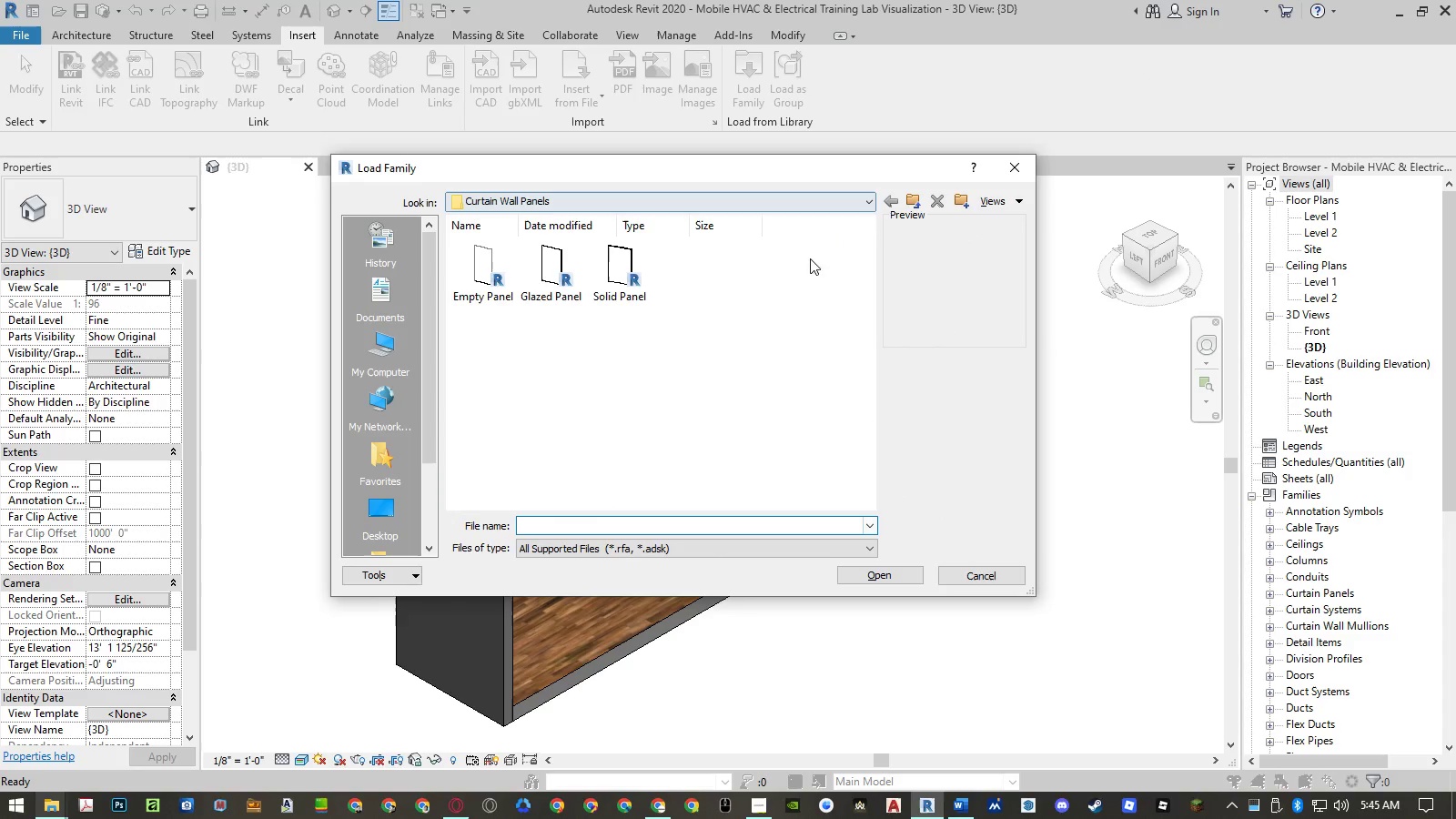 
double_click([915, 201])
 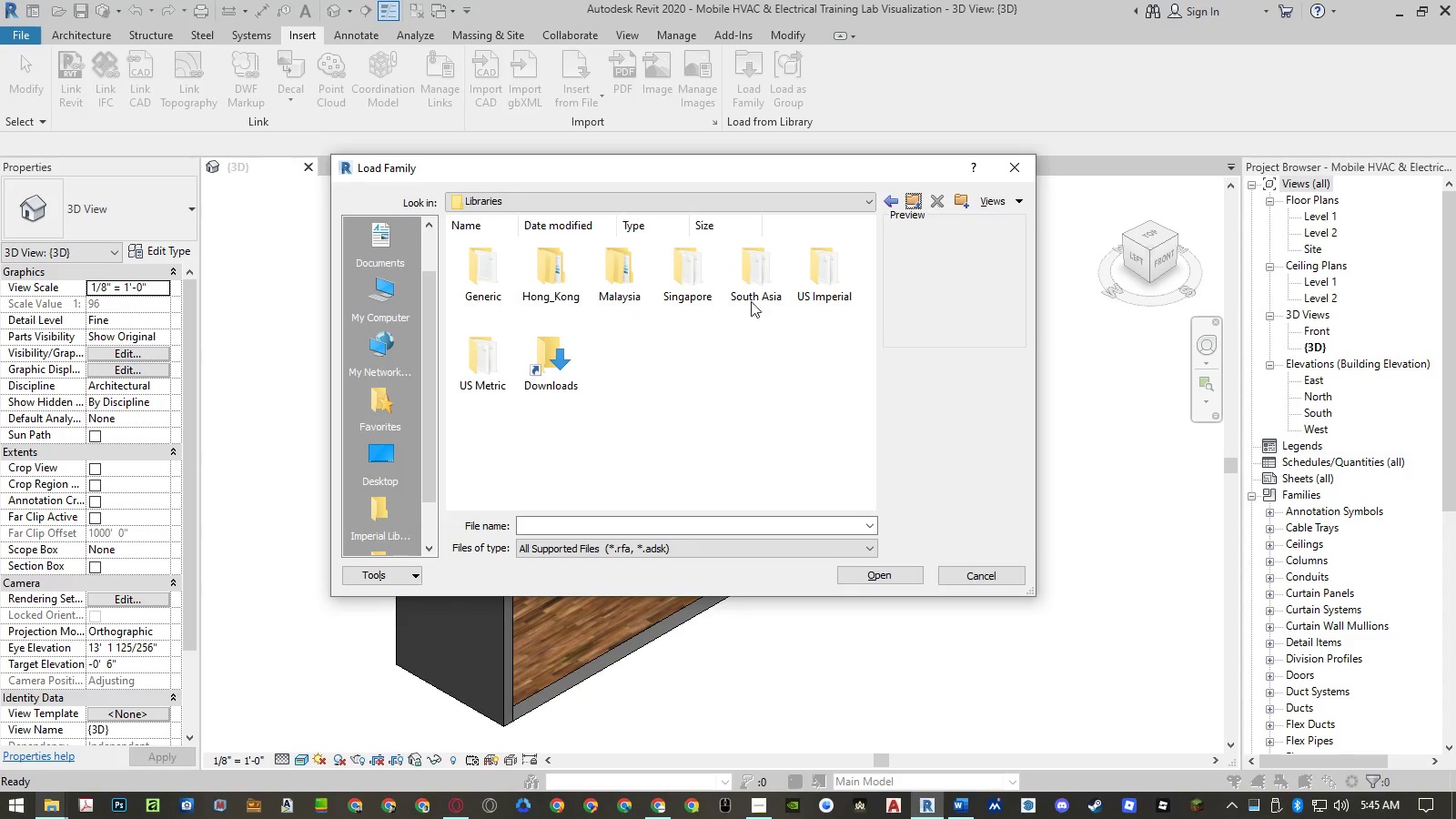 
right_click([813, 285])
 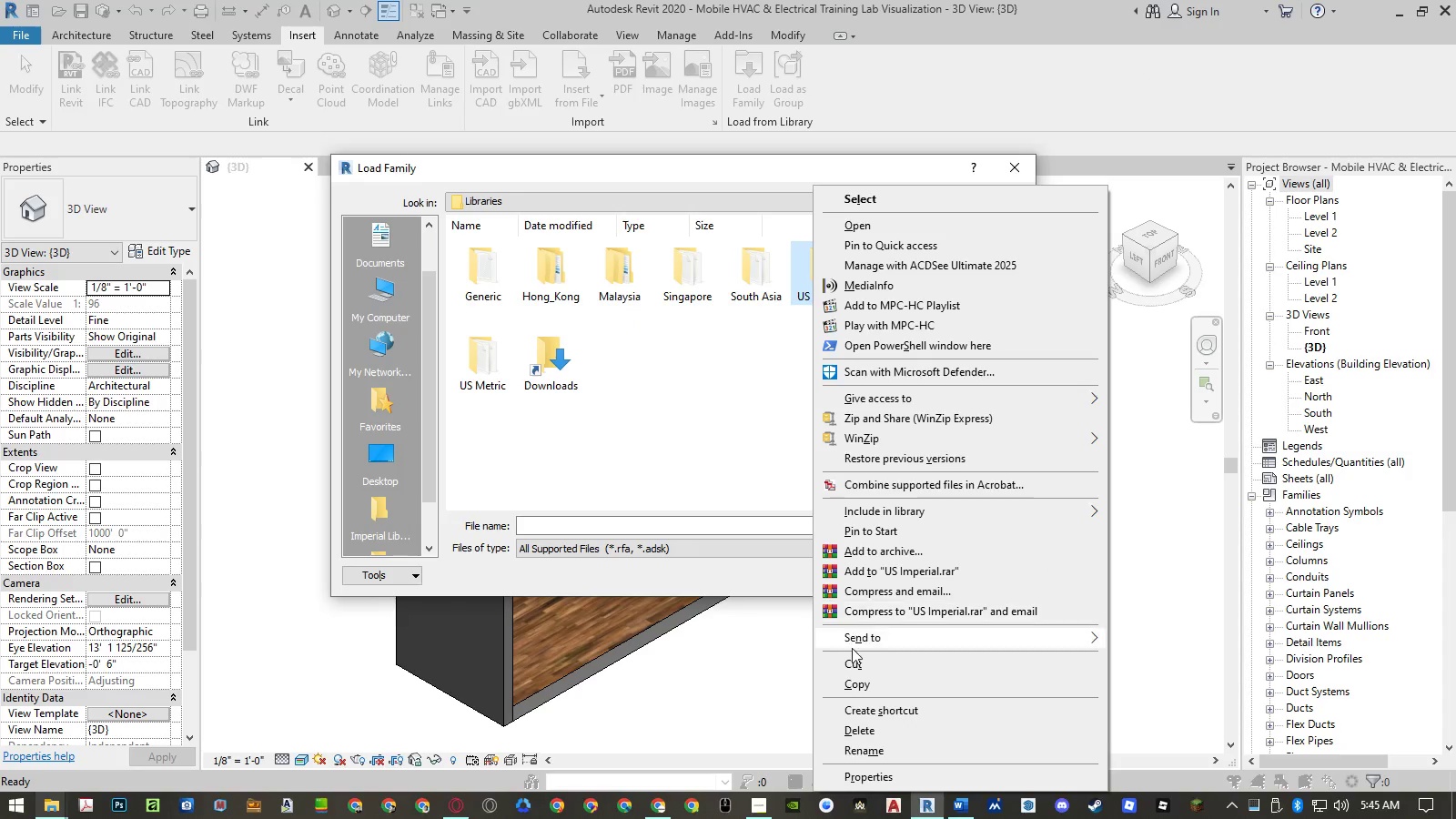 
left_click([851, 682])
 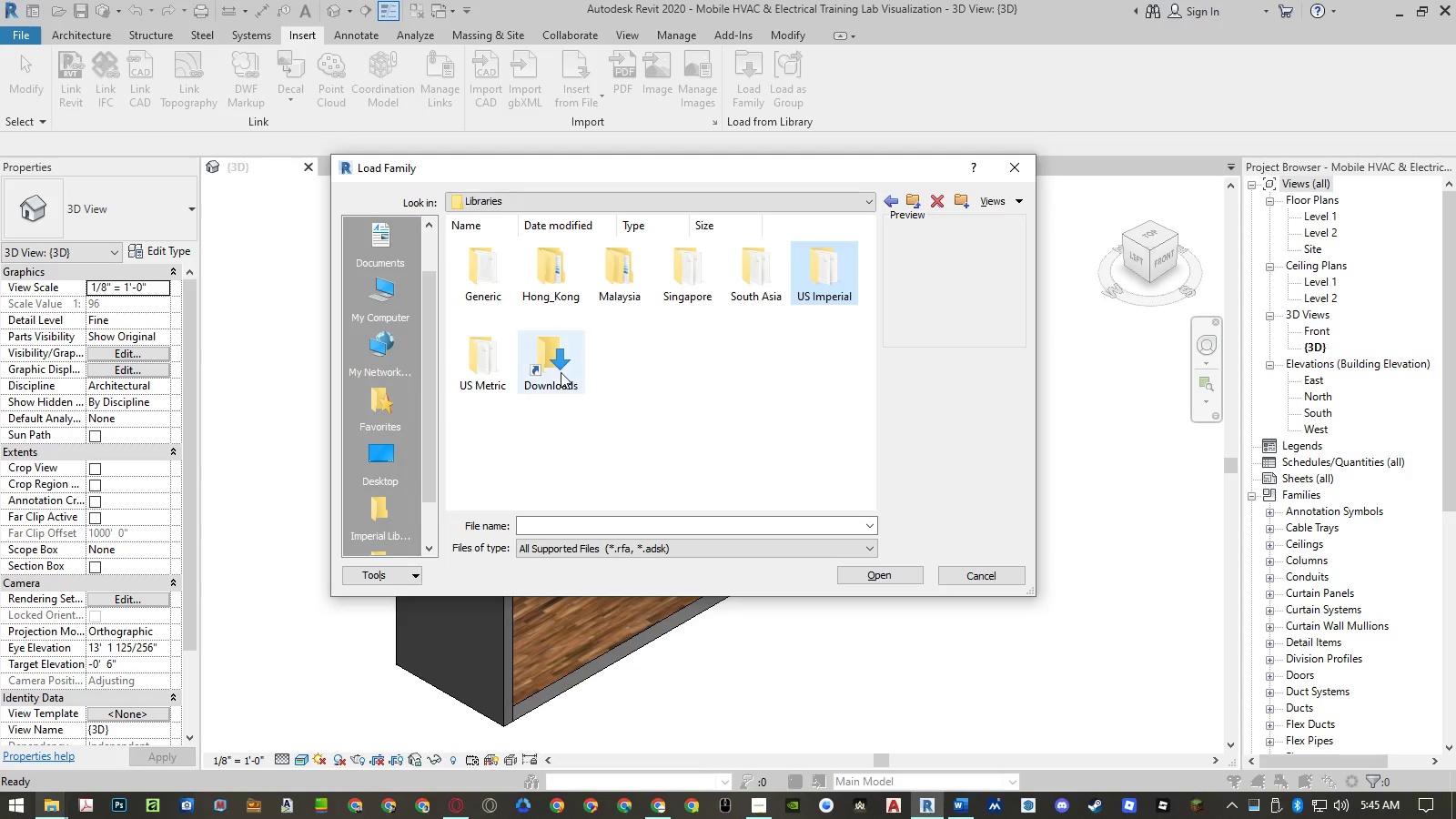 
double_click([561, 372])
 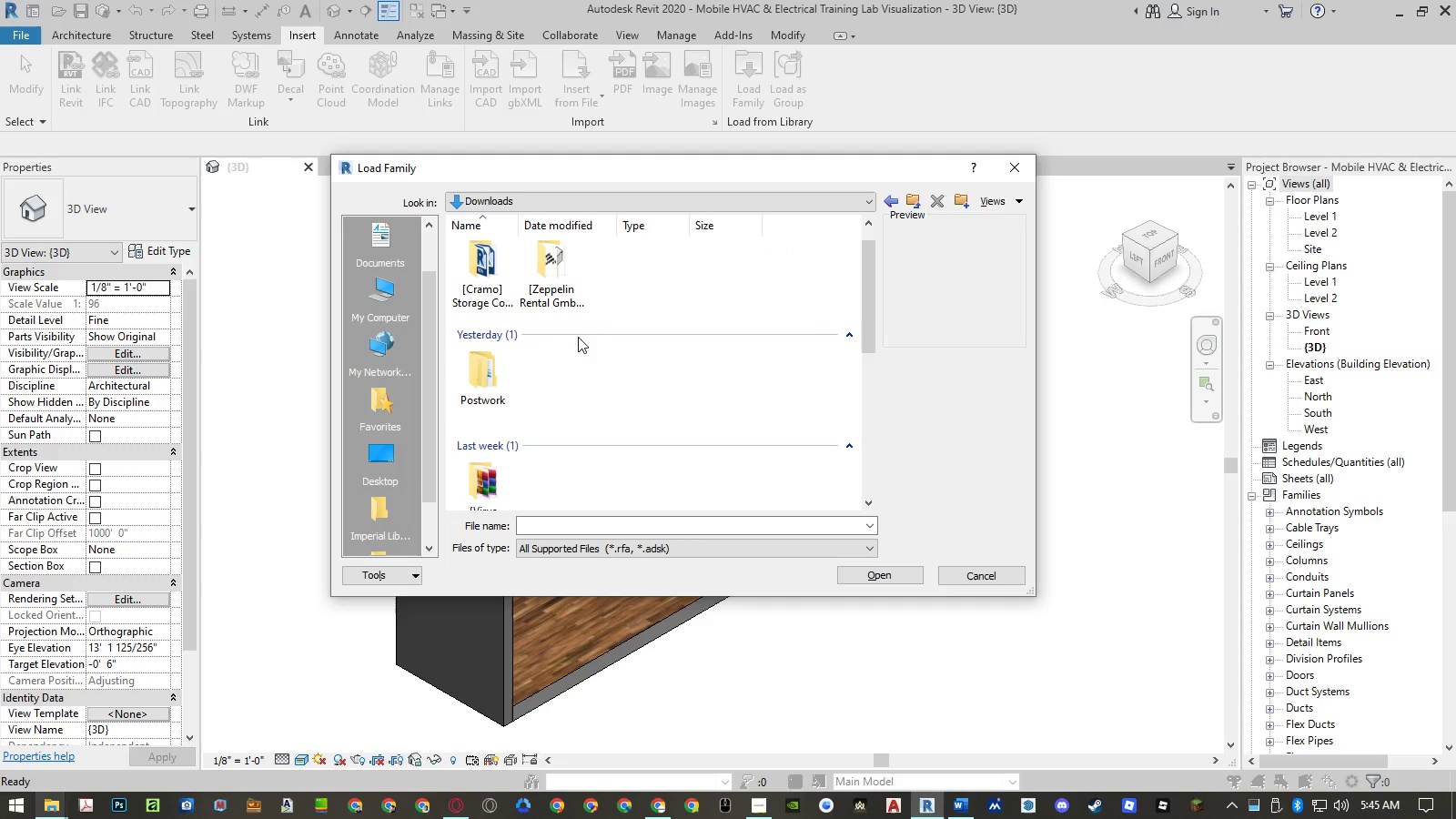 
right_click([609, 280])
 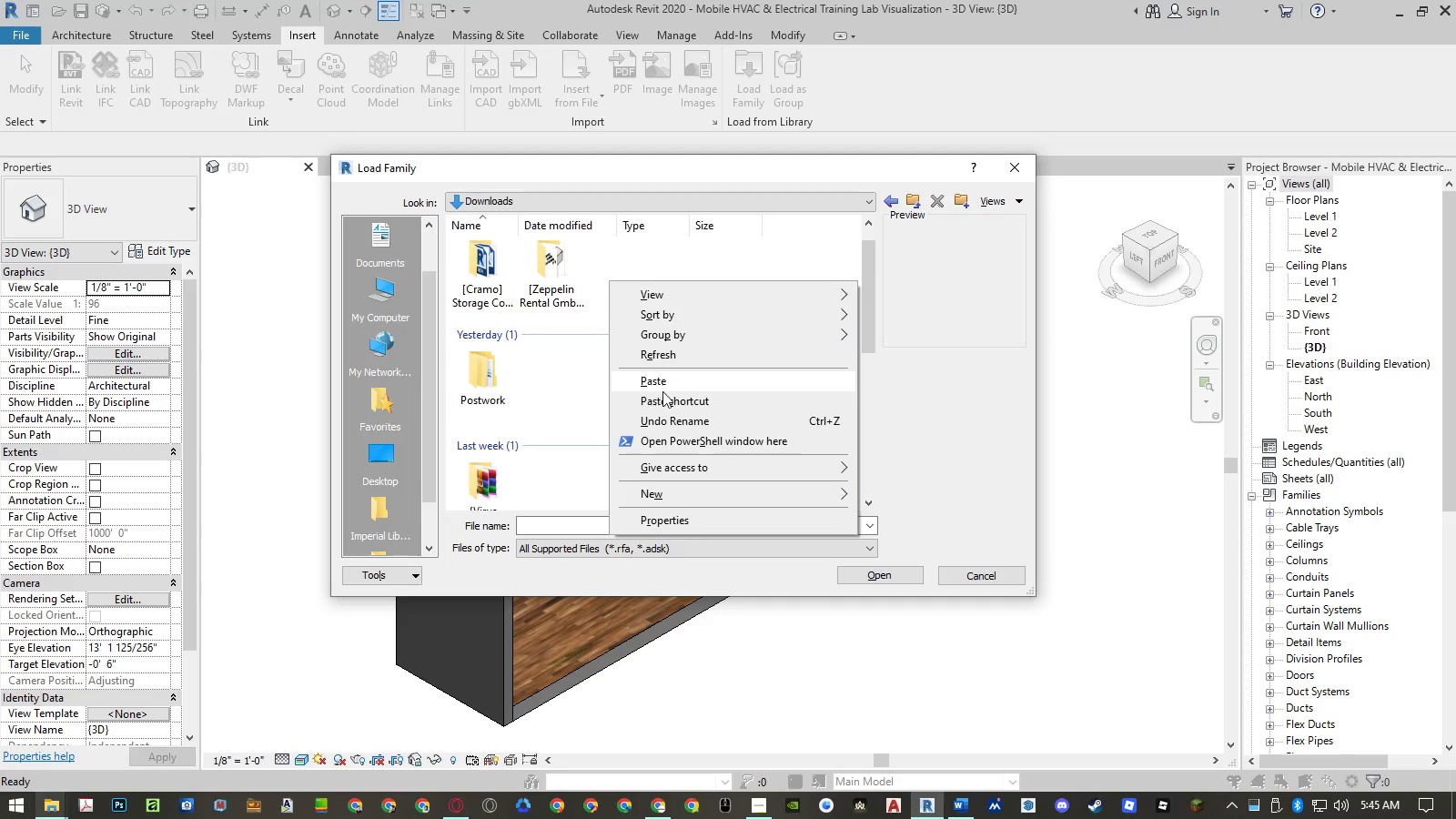 
left_click([662, 400])
 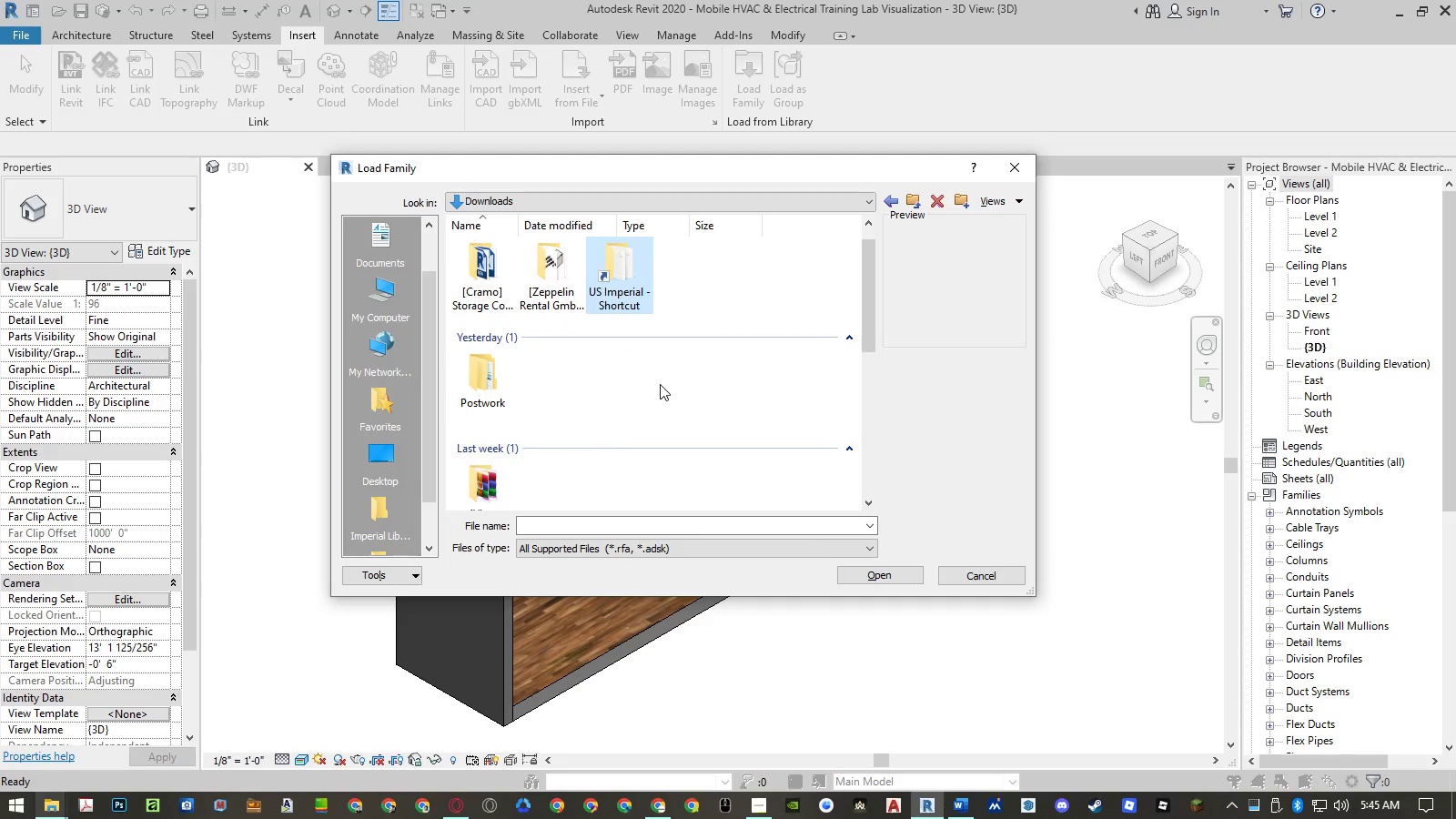 
left_click([623, 296])
 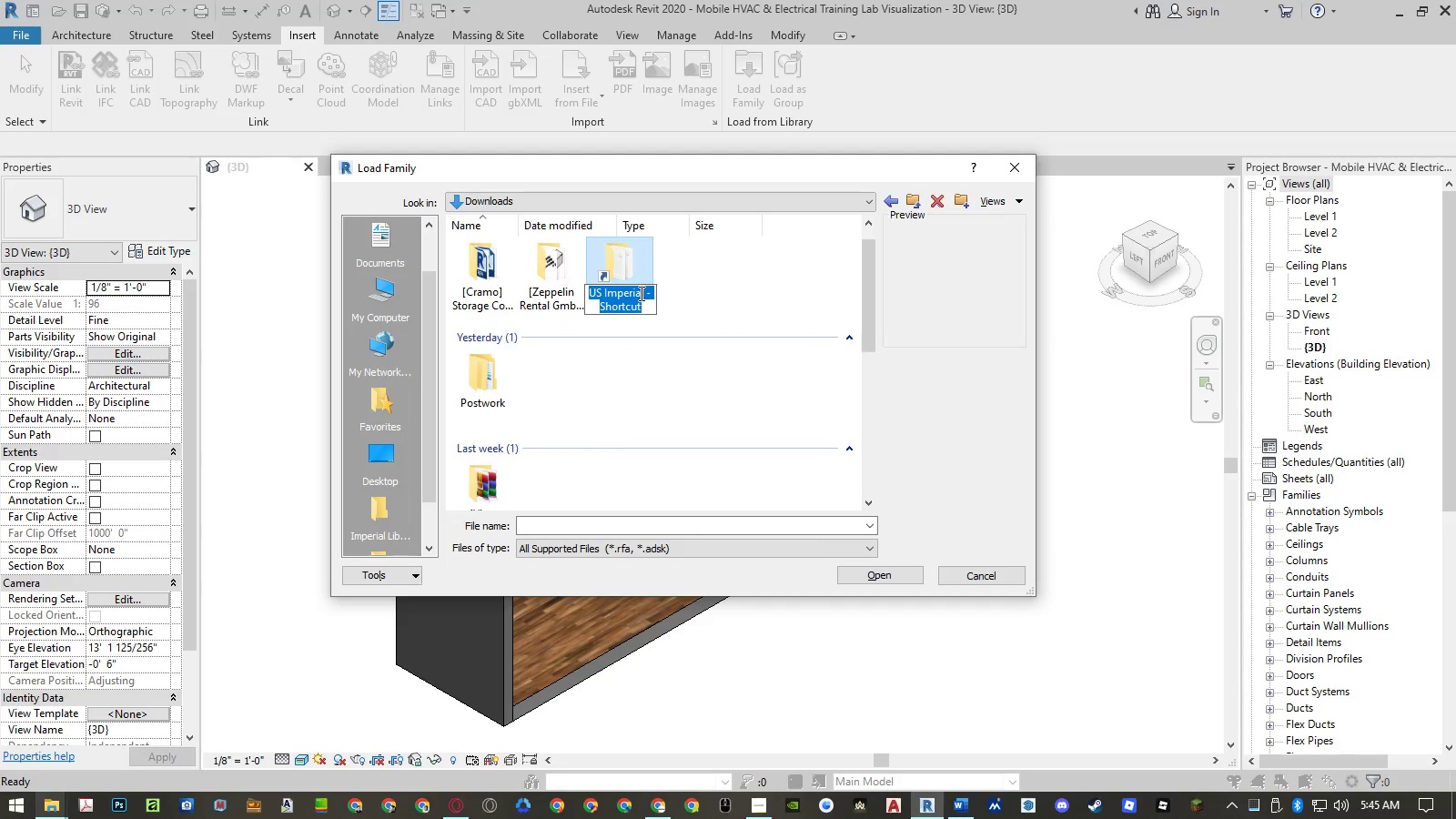 
left_click_drag(start_coordinate=[642, 293], to_coordinate=[723, 310])
 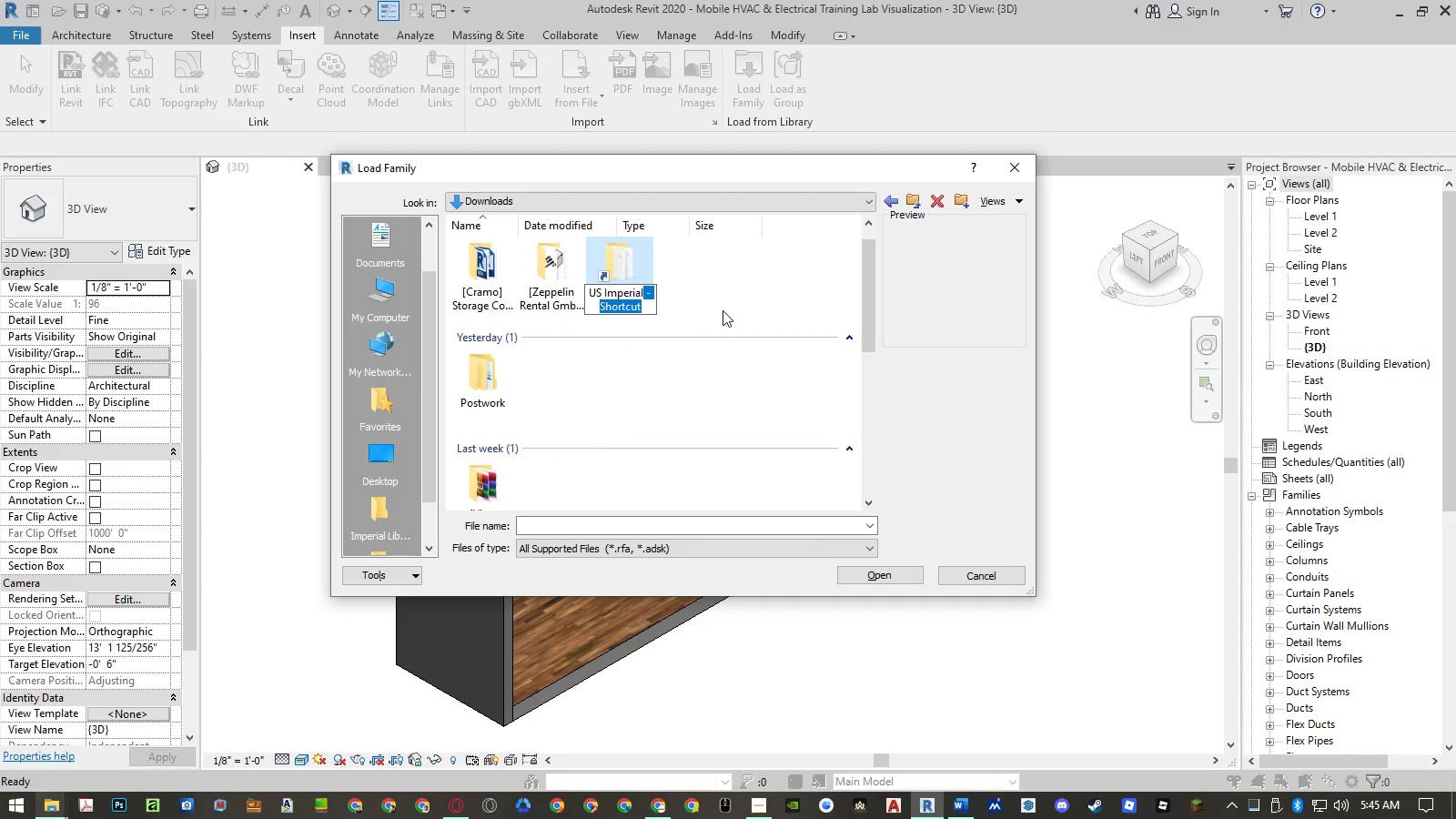 
key(Backspace)
 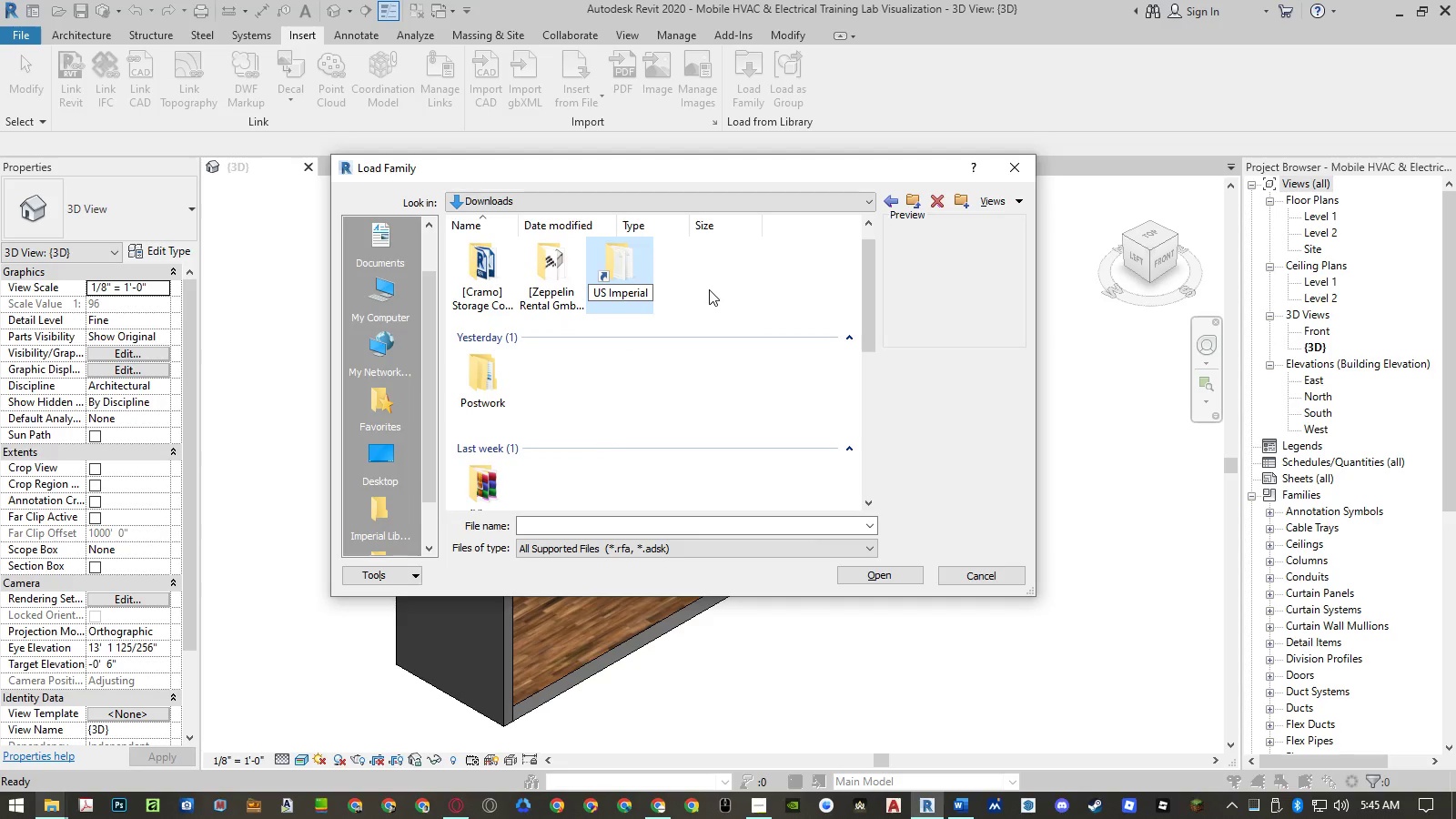 
left_click([709, 289])
 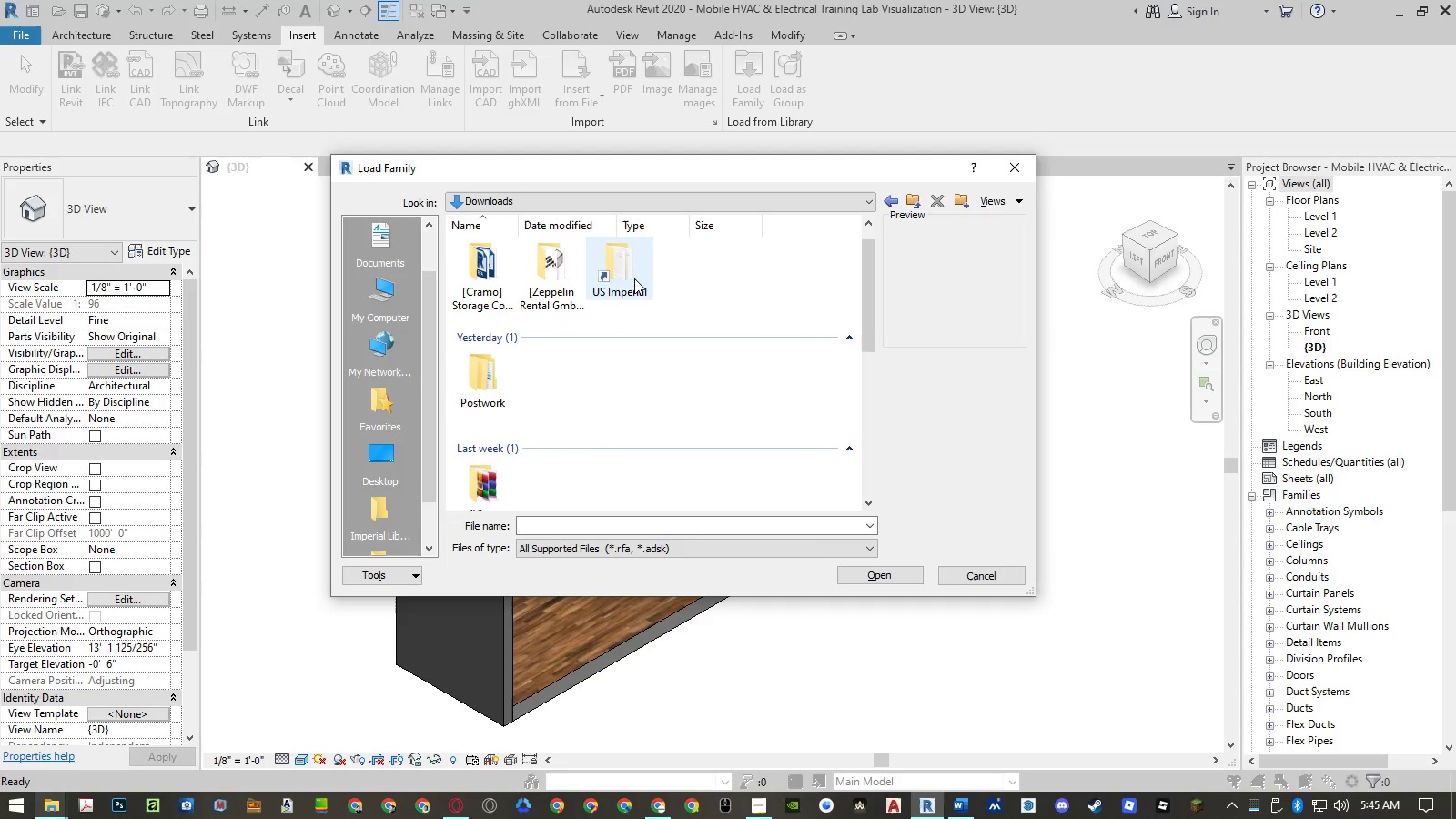 
left_click([634, 278])
 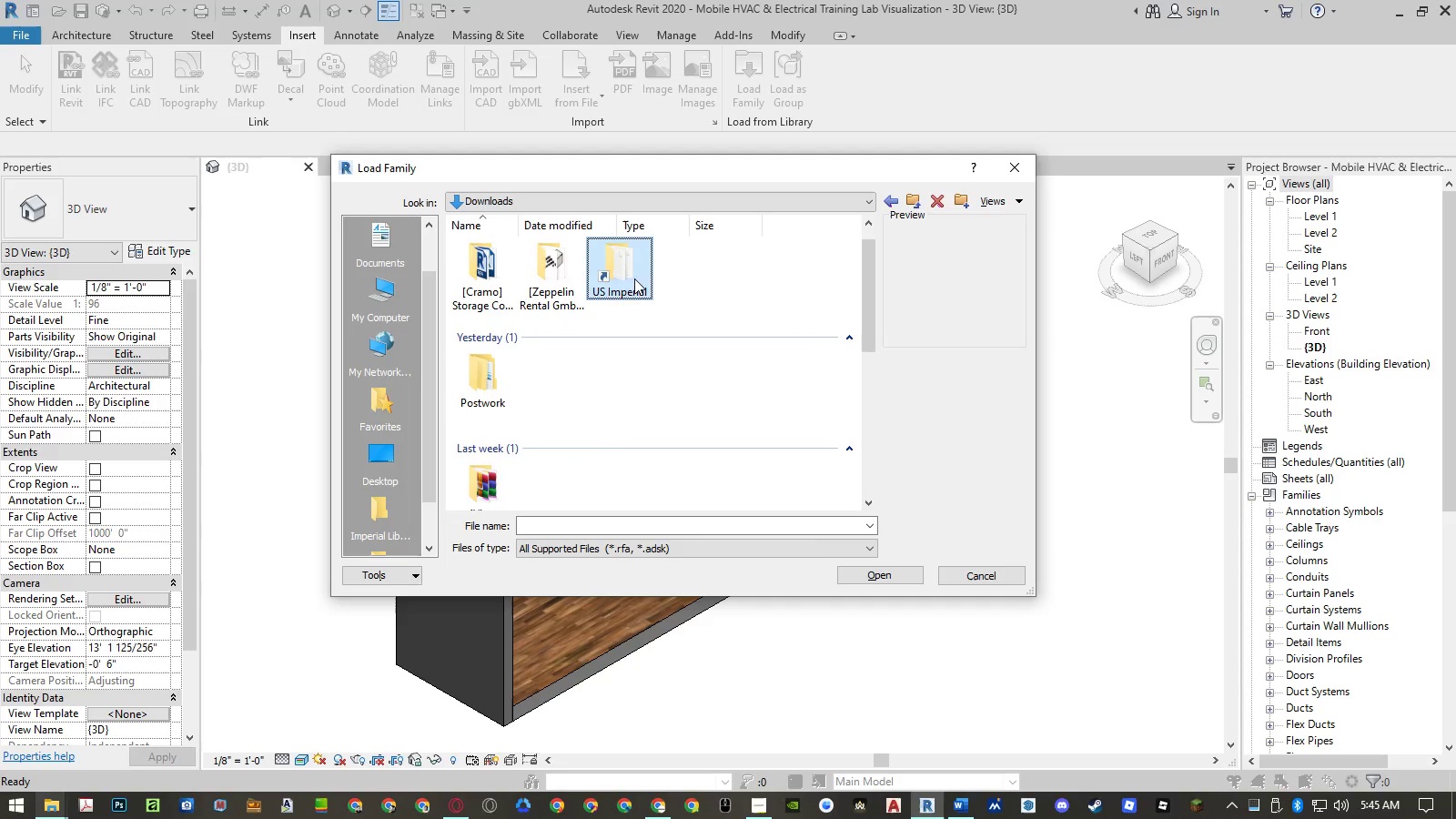 
key(Control+X)
 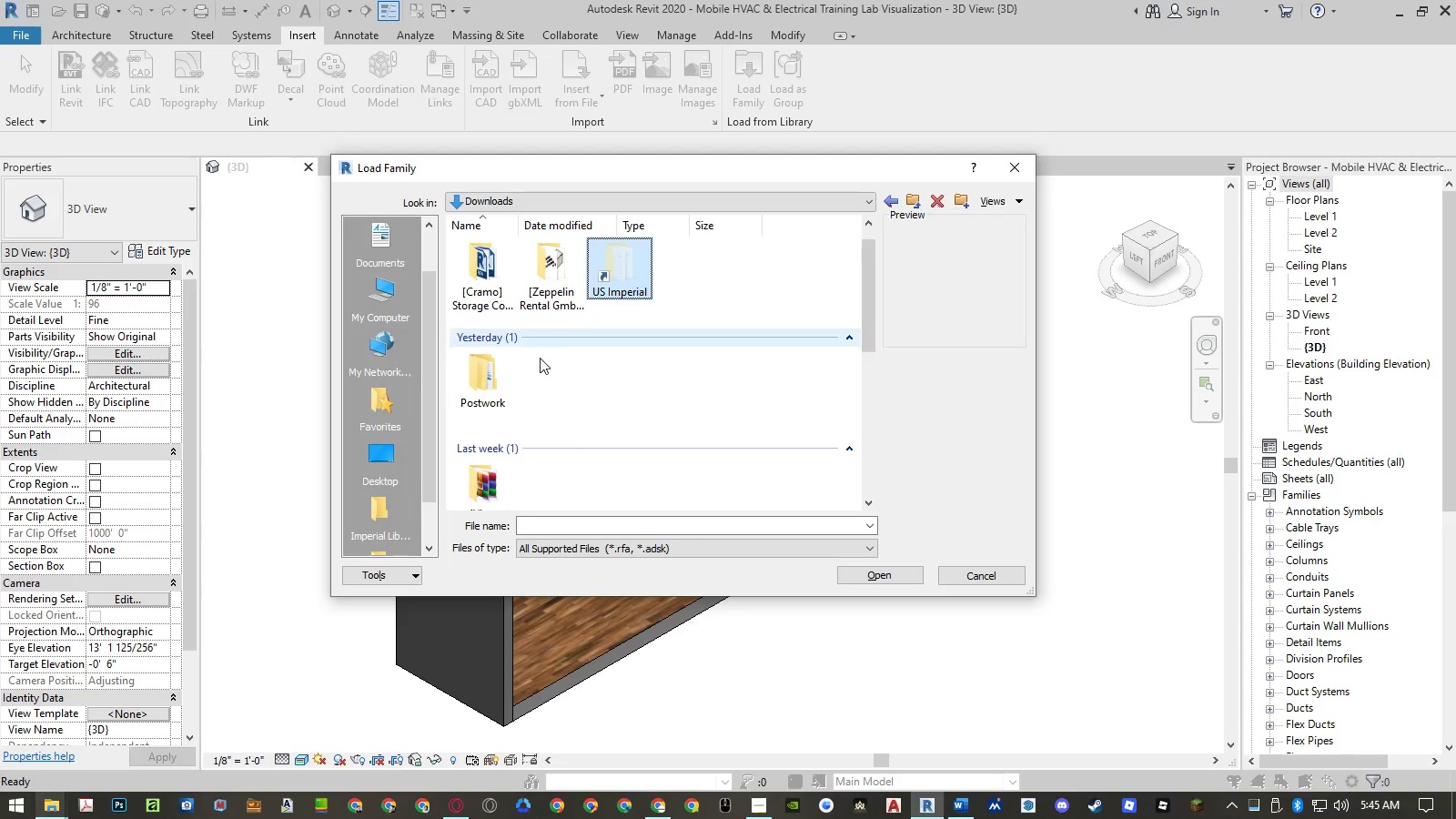 
mouse_move([515, 375])
 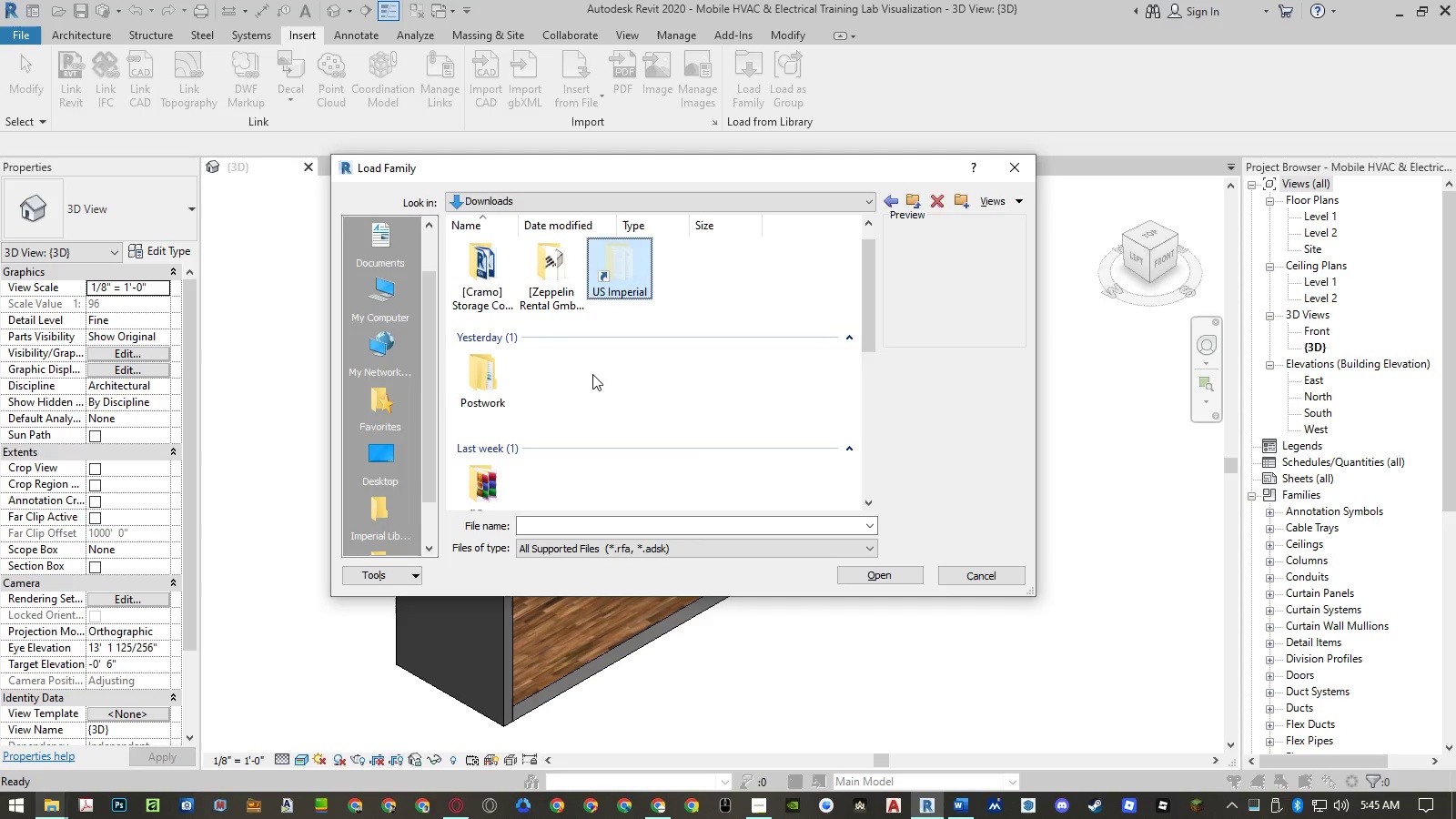 
left_click([592, 374])
 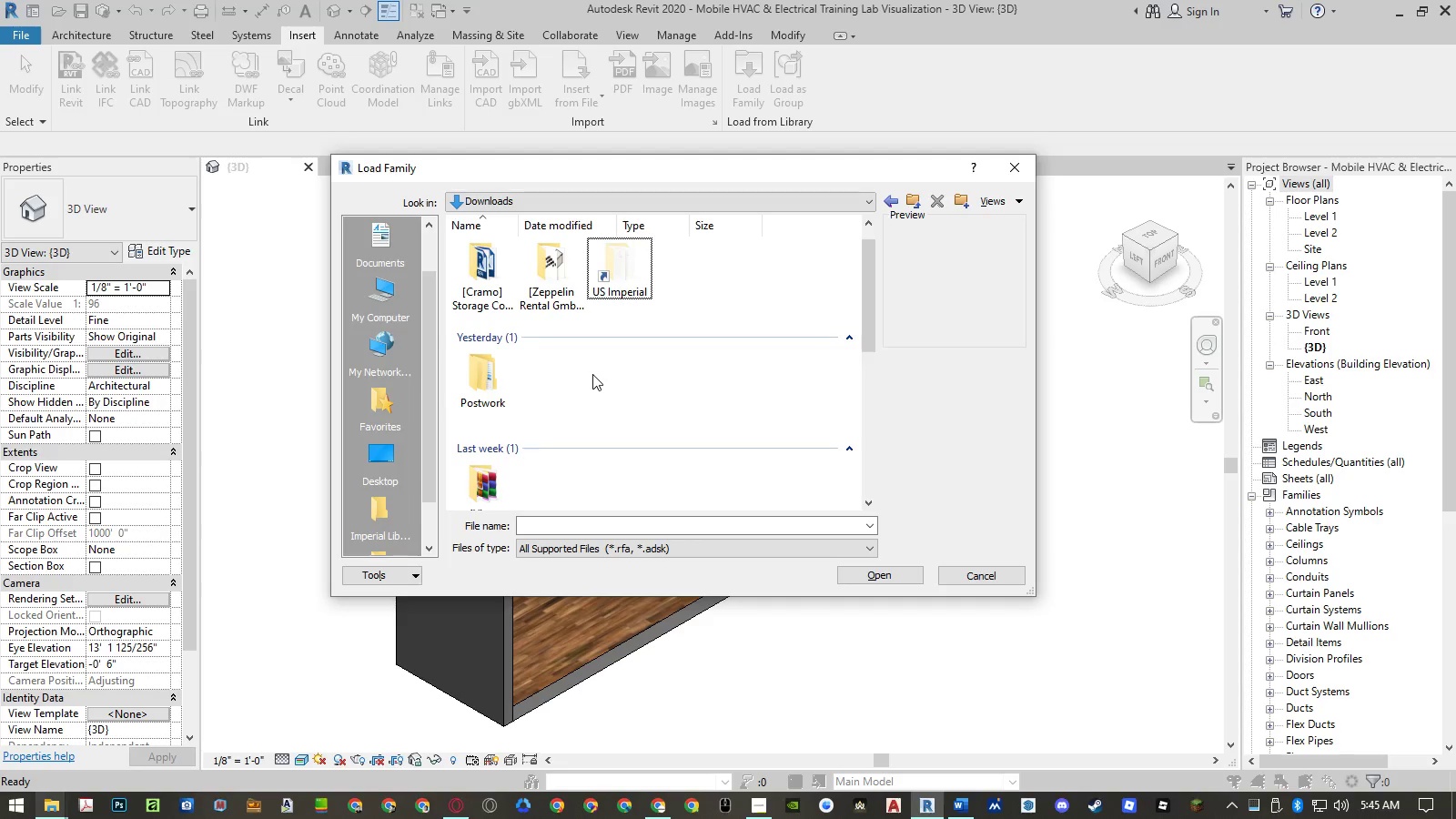 
key(Escape)
 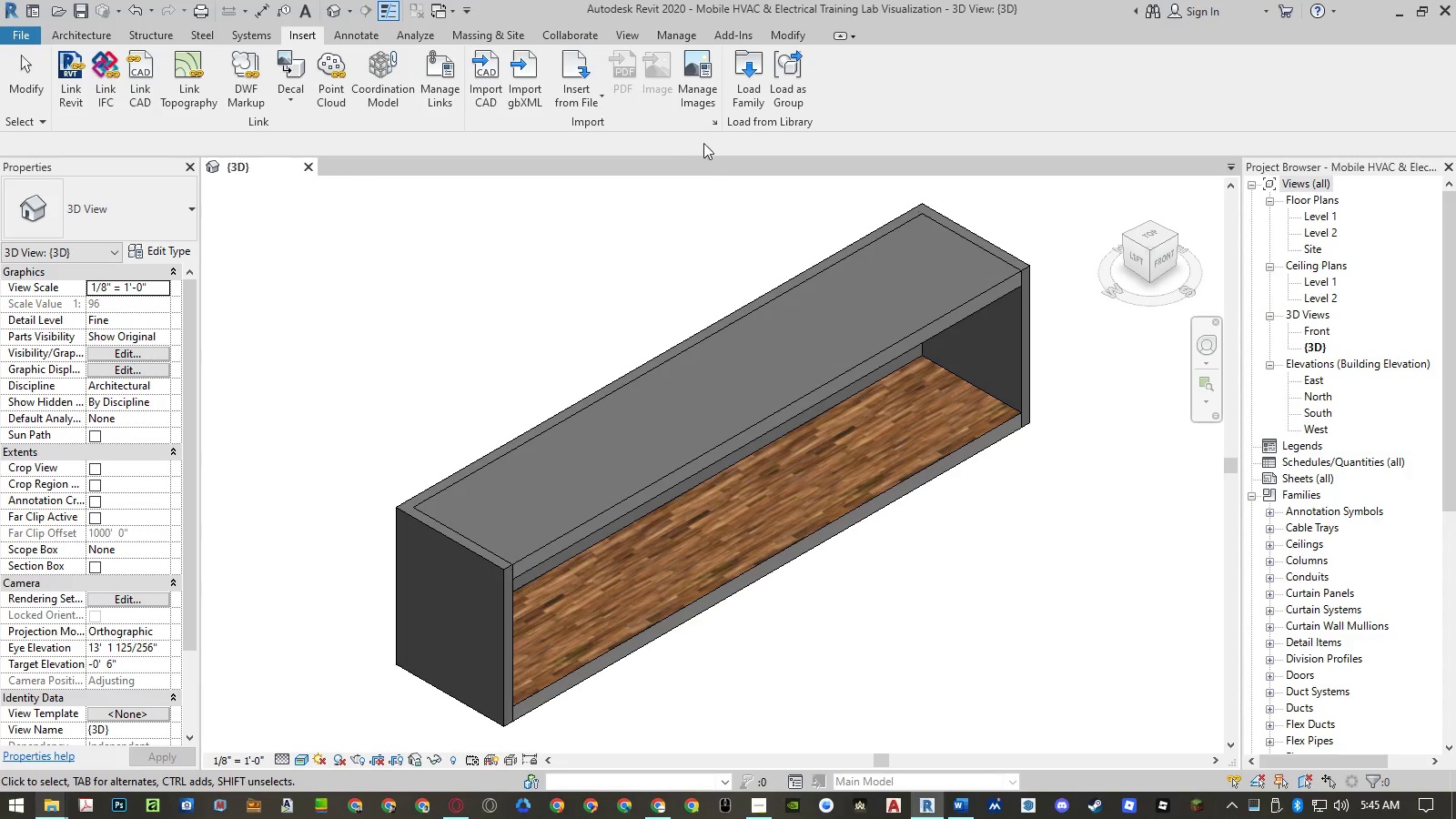 
left_click([738, 96])
 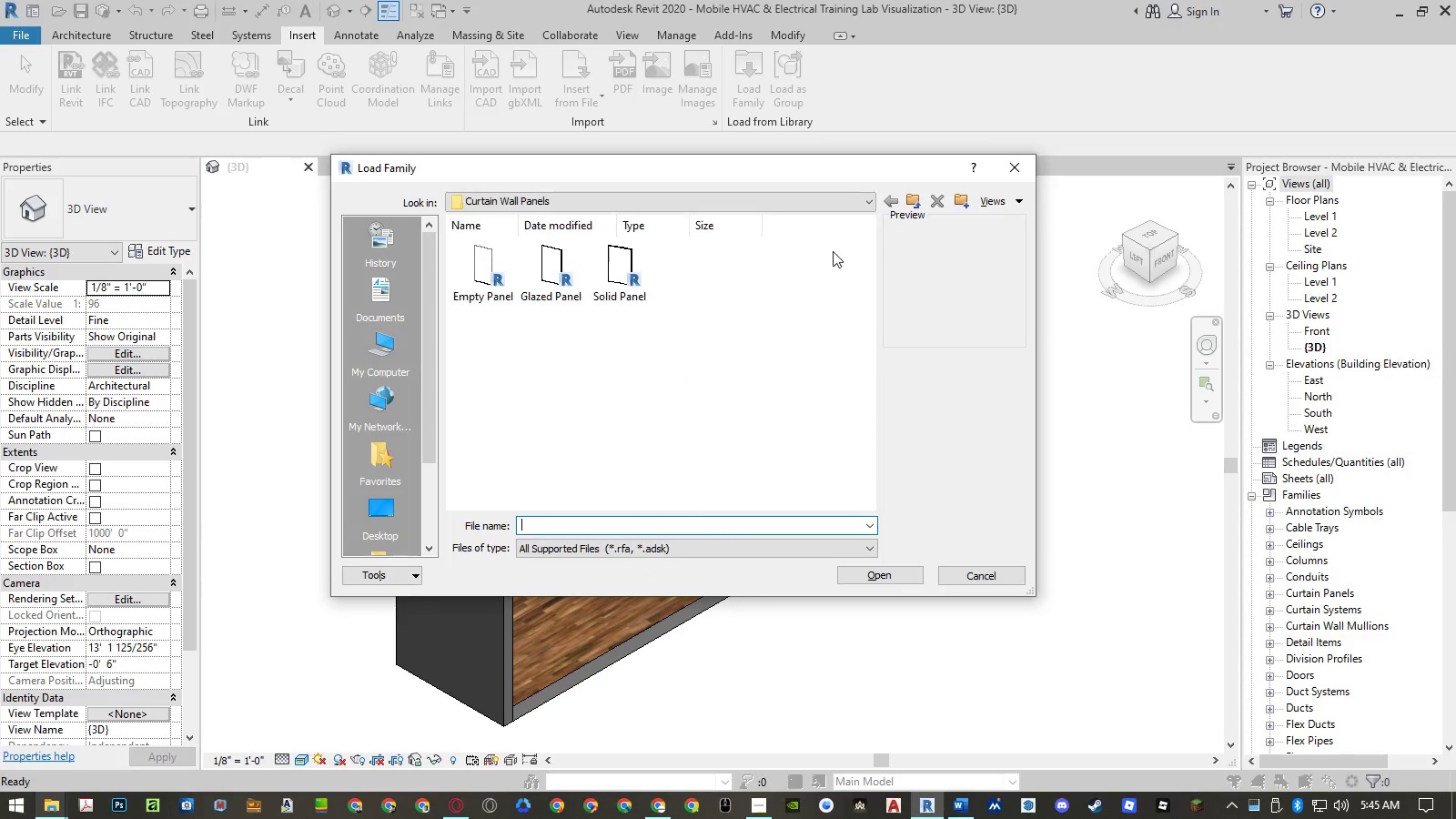 
double_click([917, 204])
 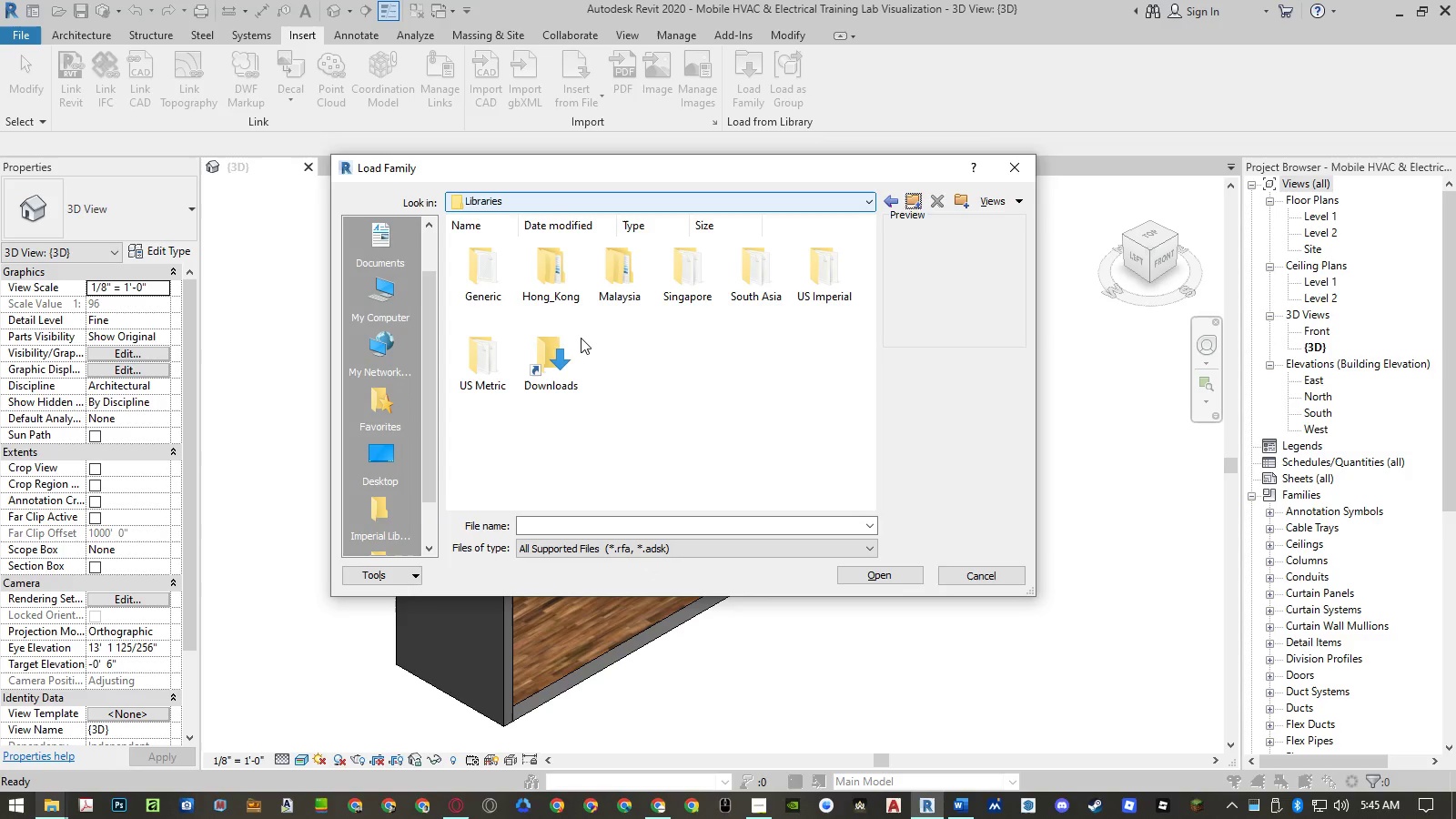 
double_click([561, 349])
 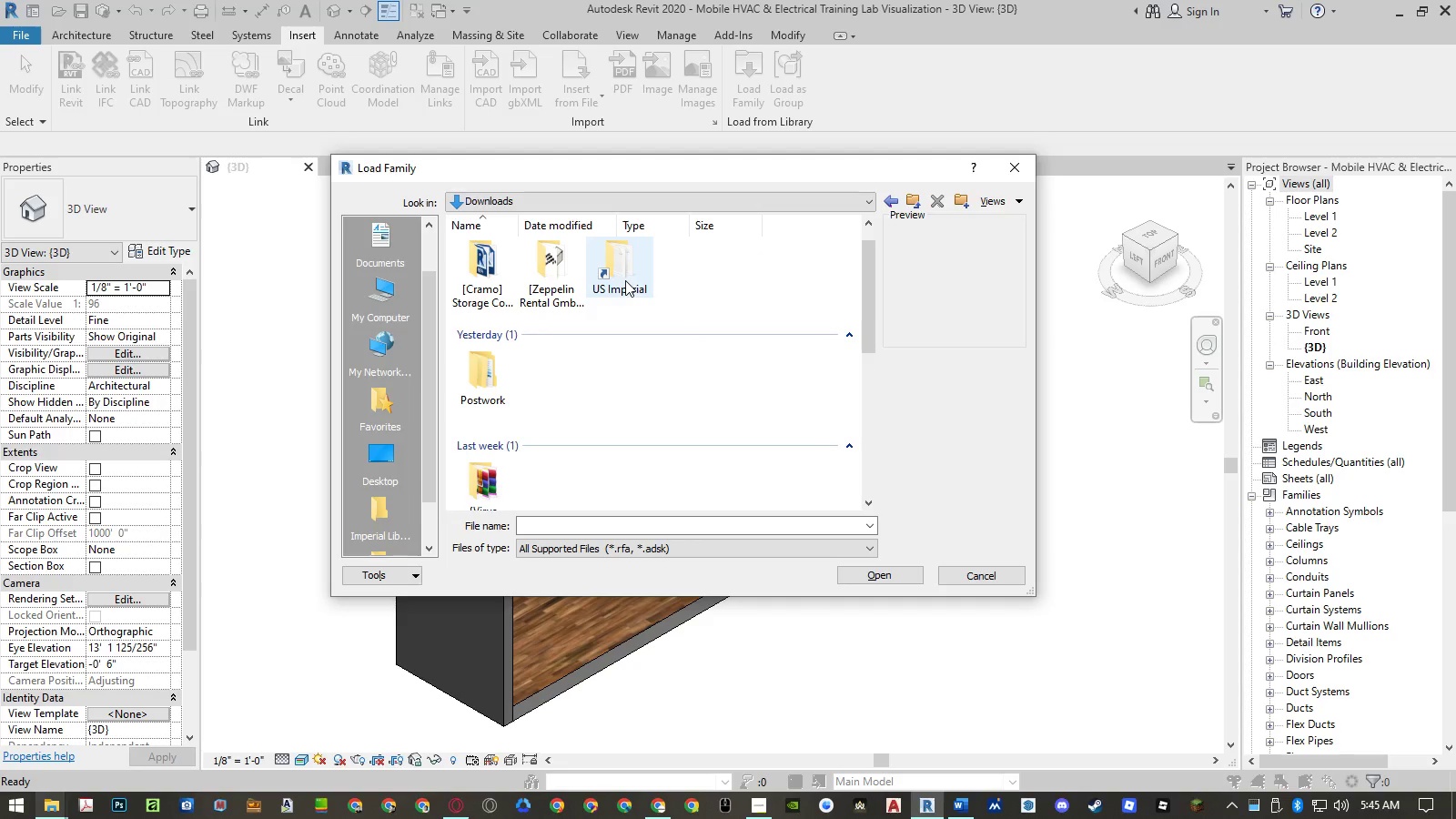 
double_click([625, 280])
 